 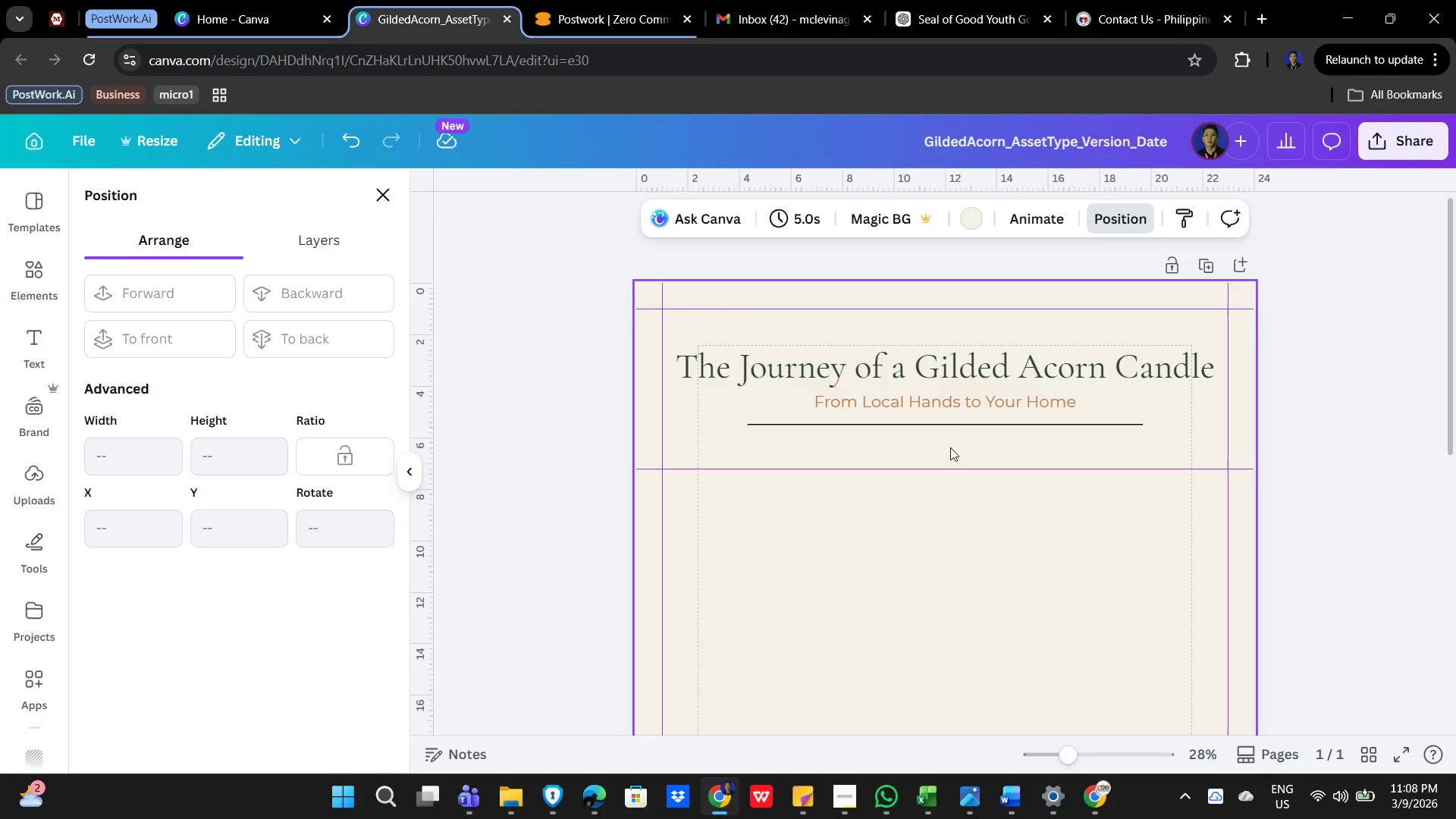 
left_click([924, 570])
 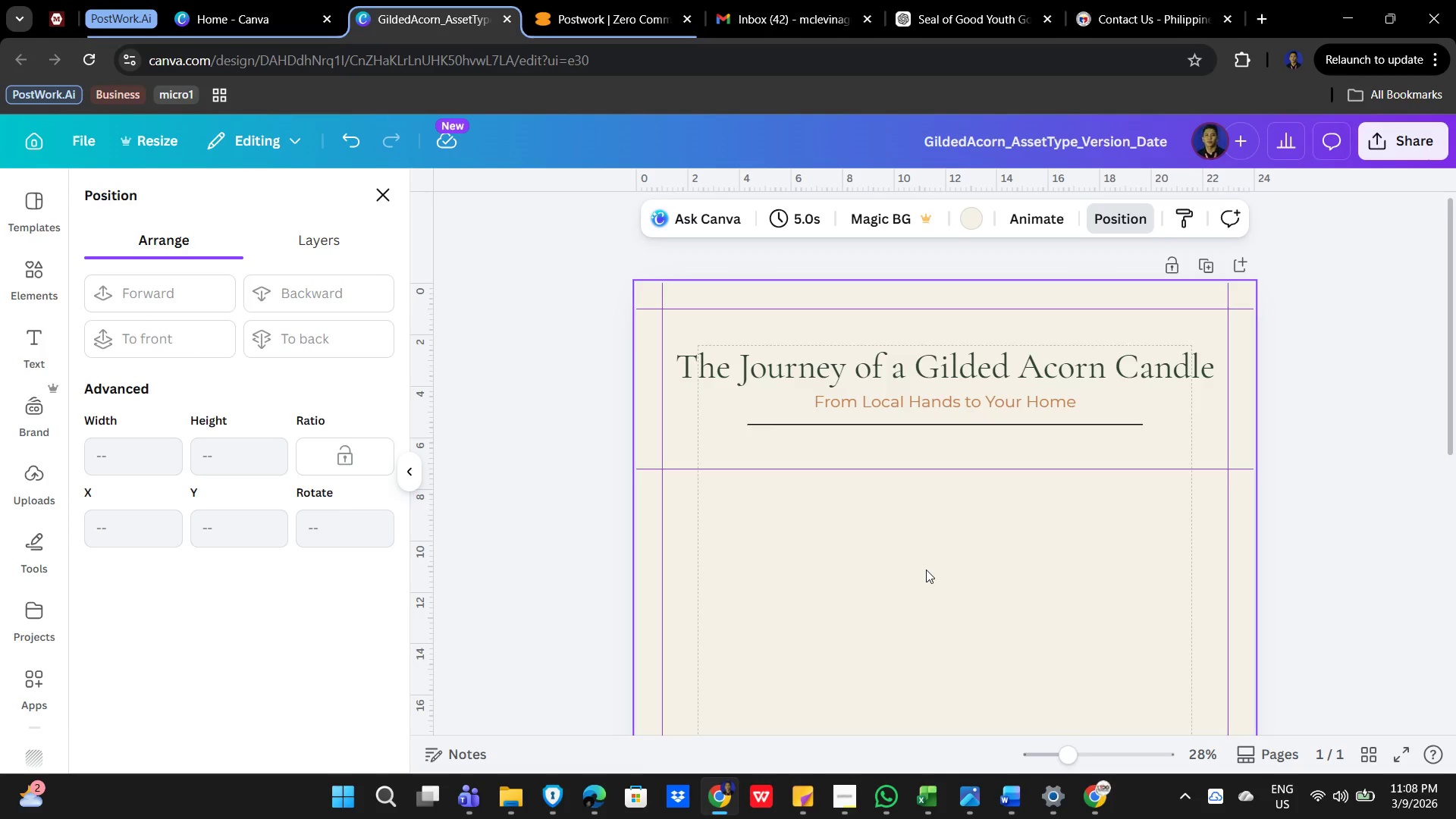 
wait(21.01)
 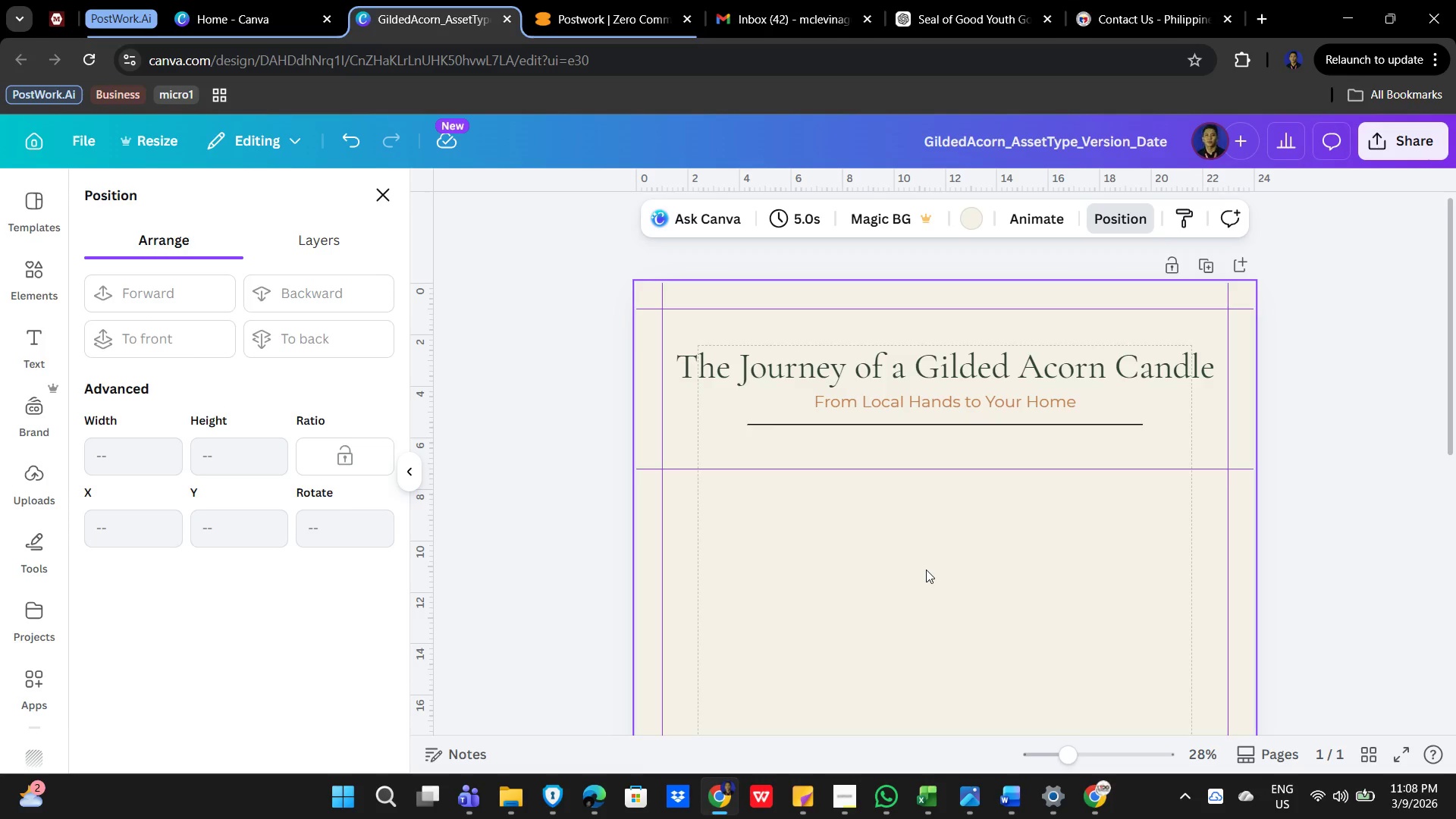 
left_click([410, 472])
 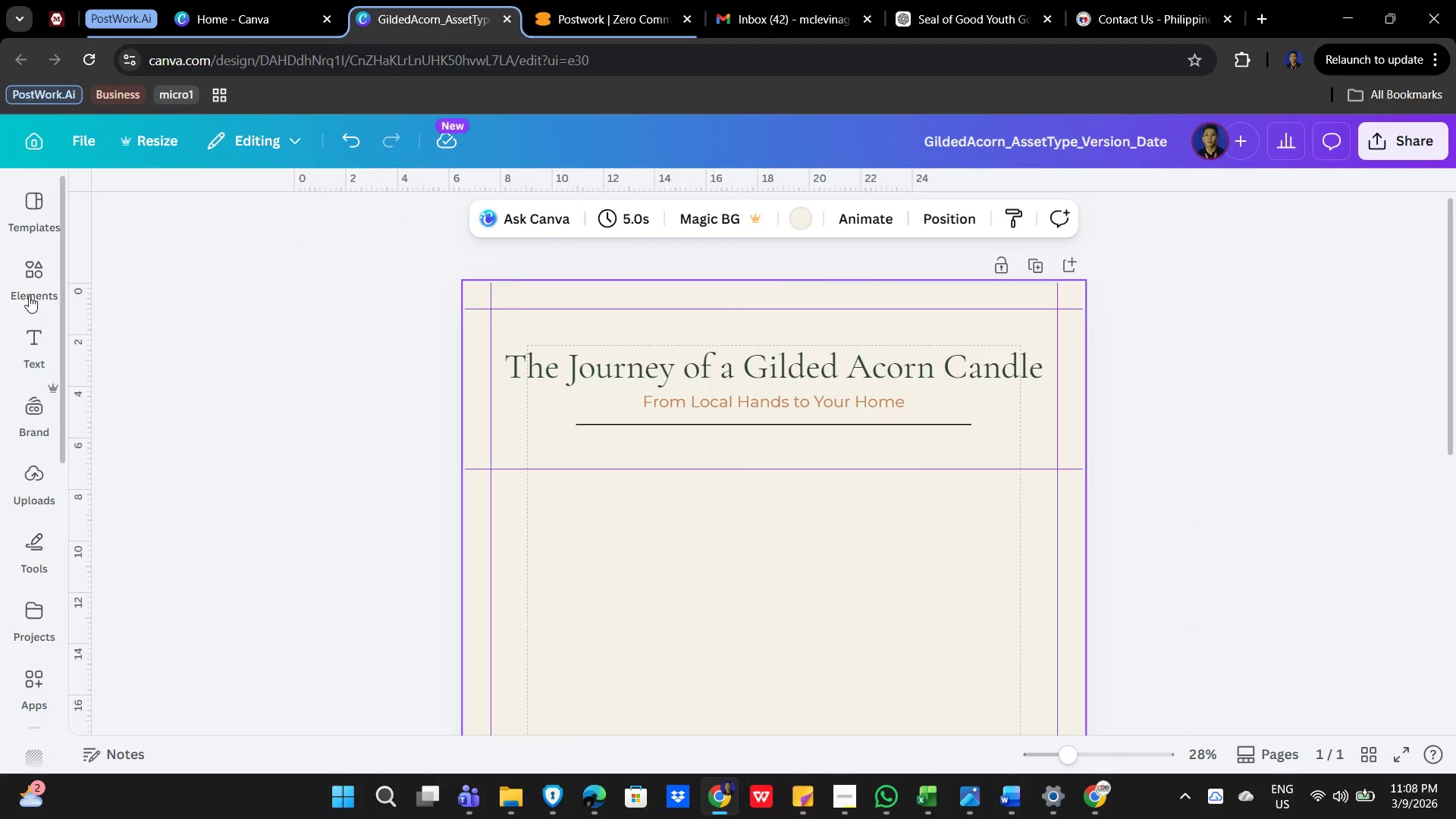 
left_click([30, 277])
 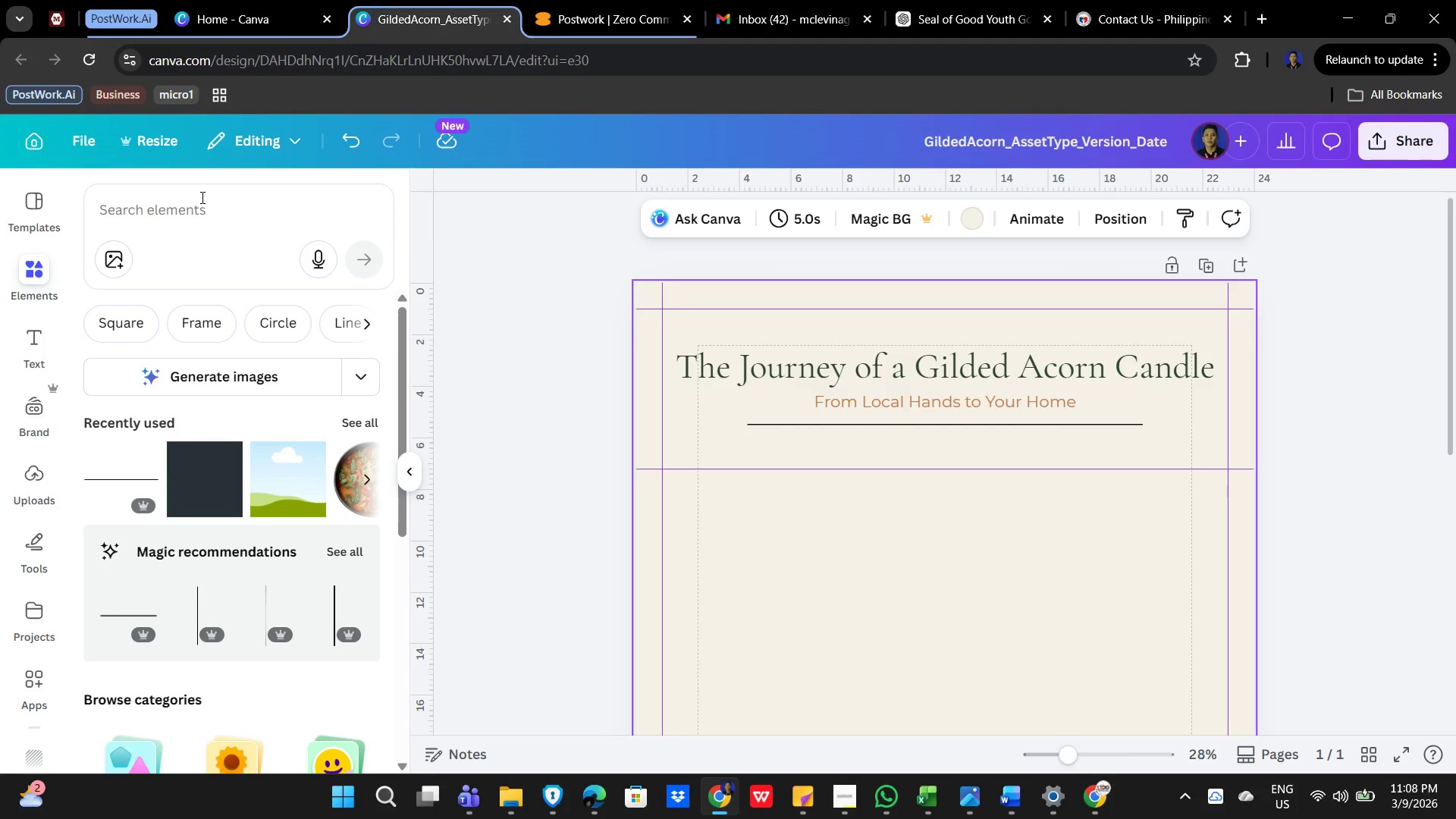 
wait(8.0)
 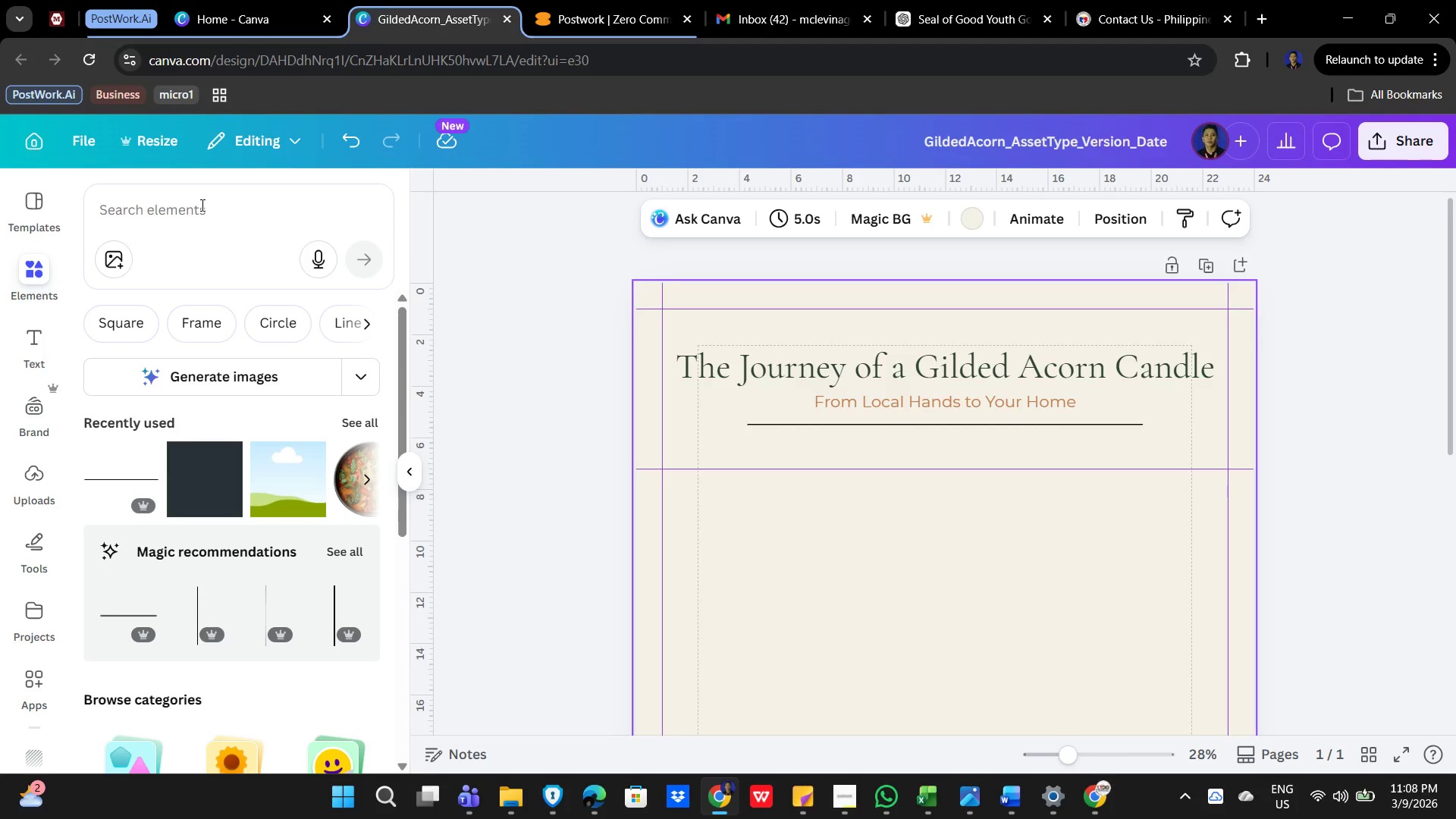 
left_click([159, 202])
 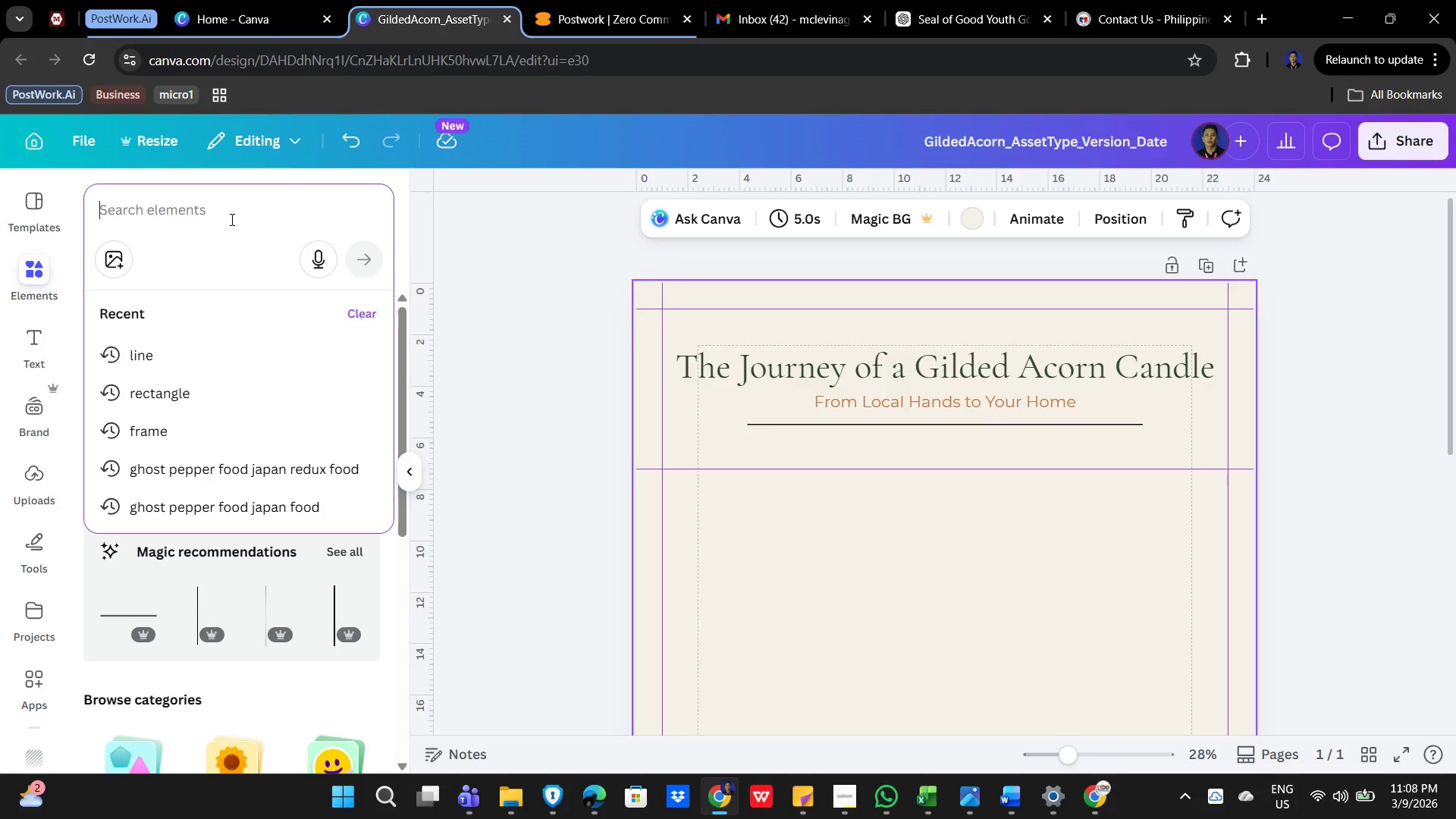 
wait(18.8)
 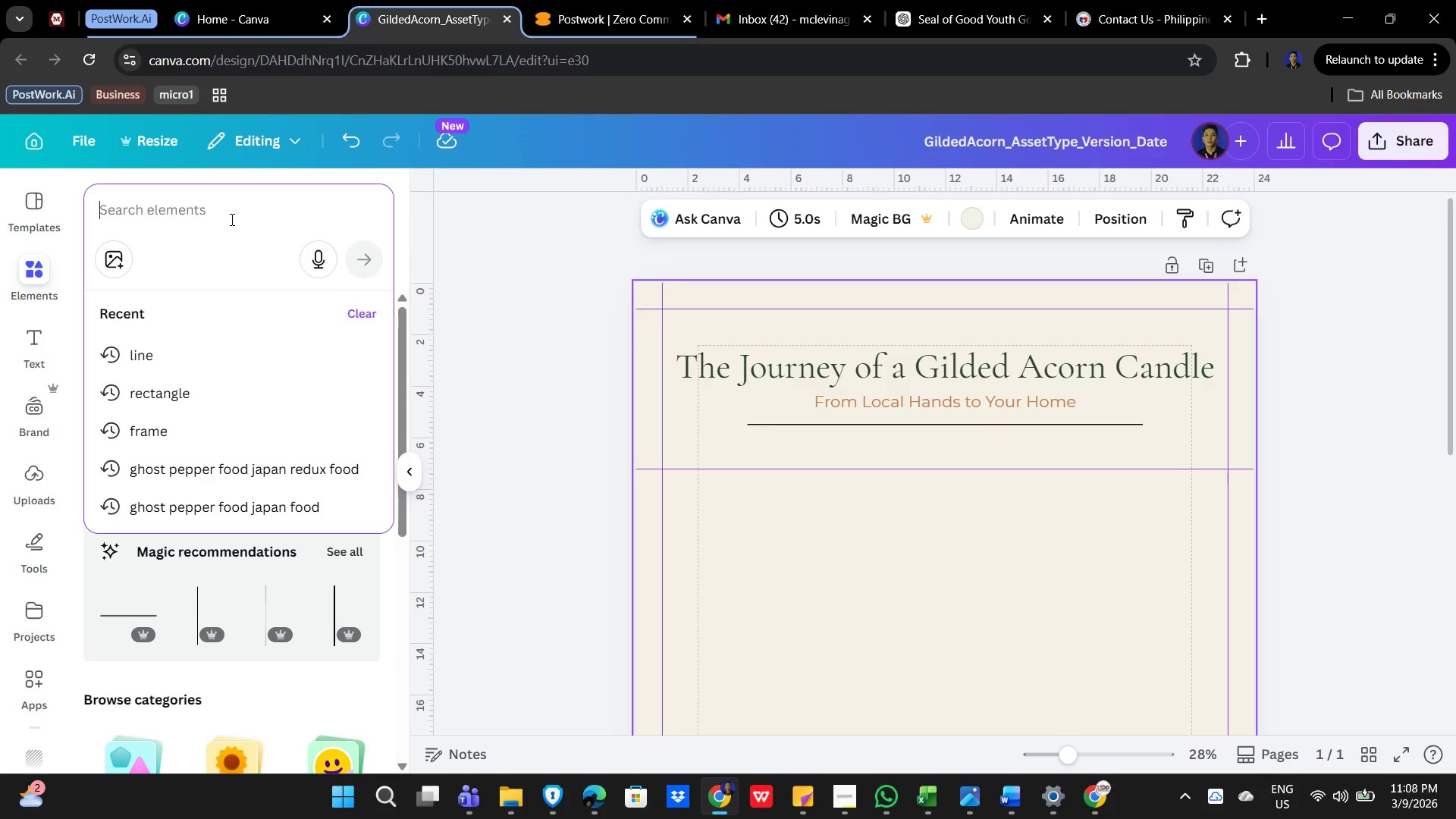 
type(line)
 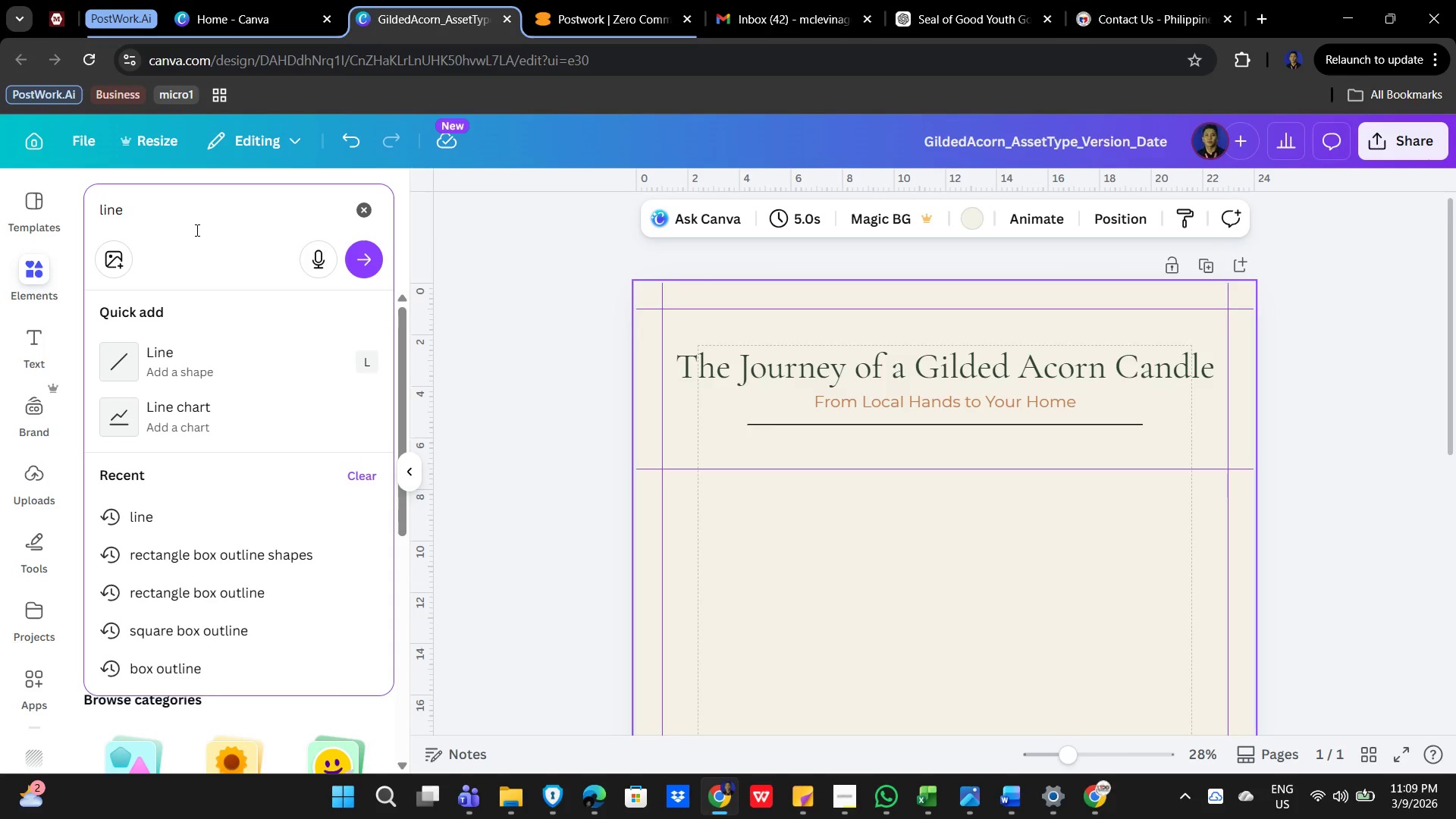 
wait(11.22)
 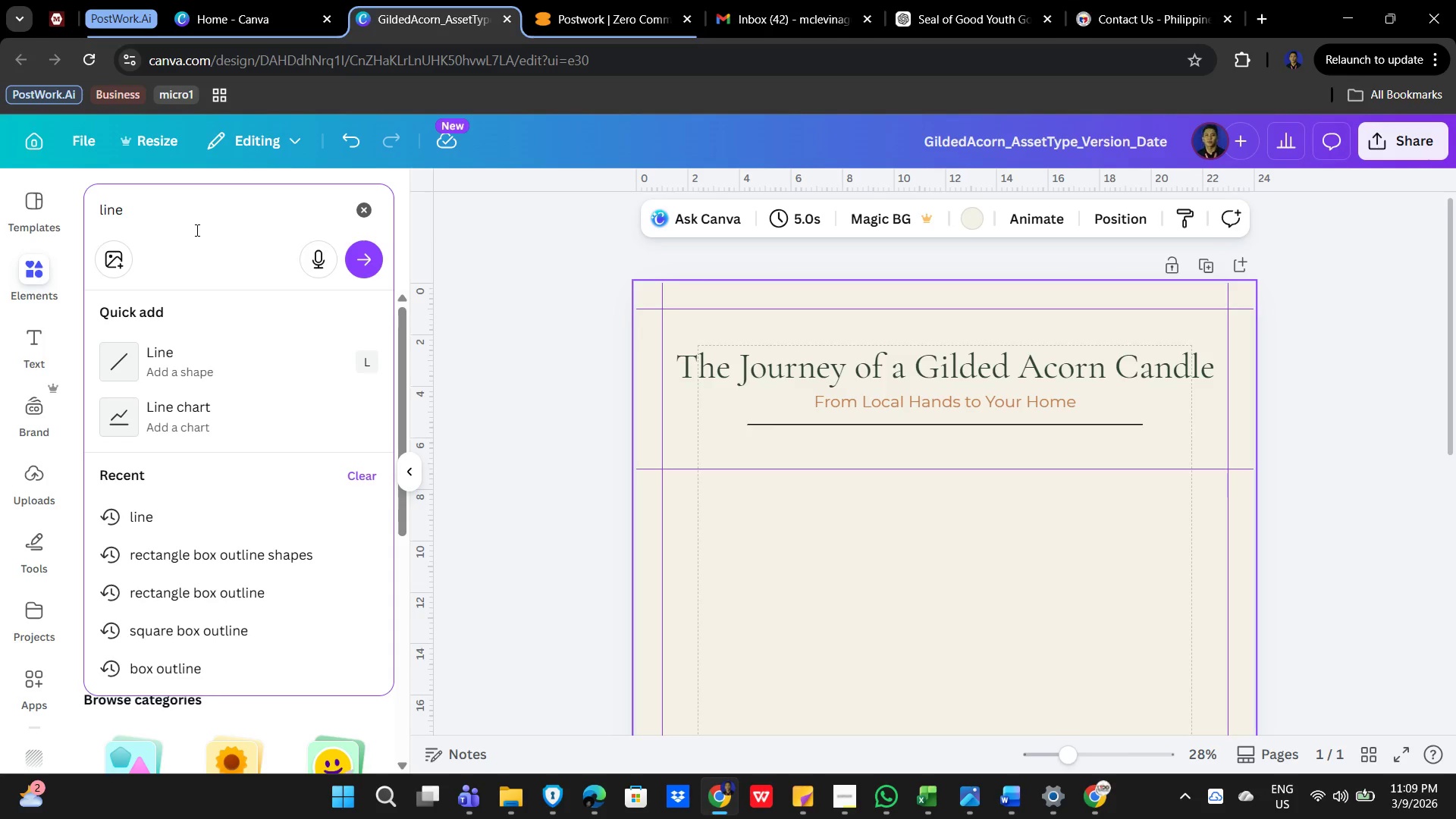 
left_click([355, 258])
 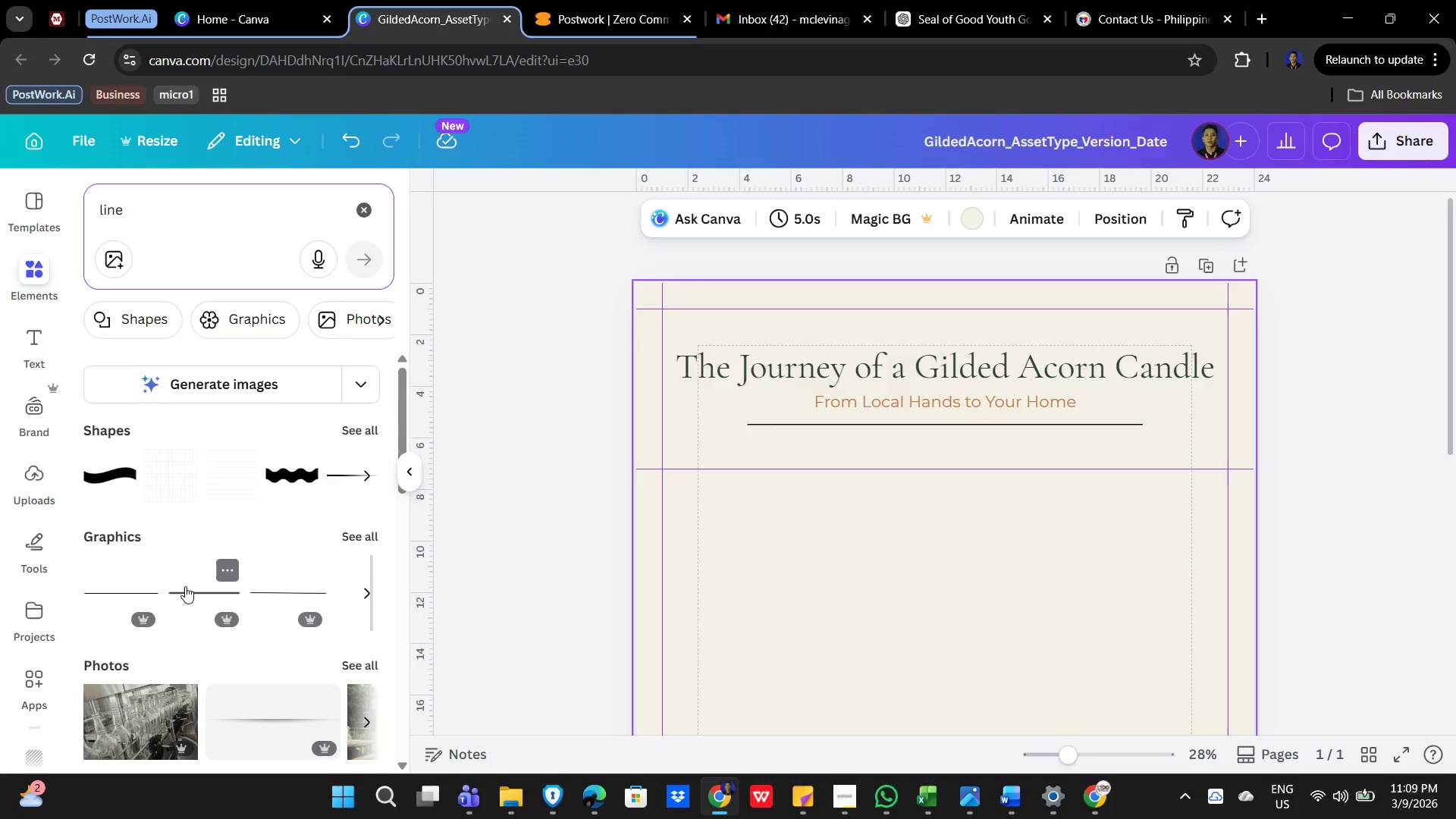 
wait(5.42)
 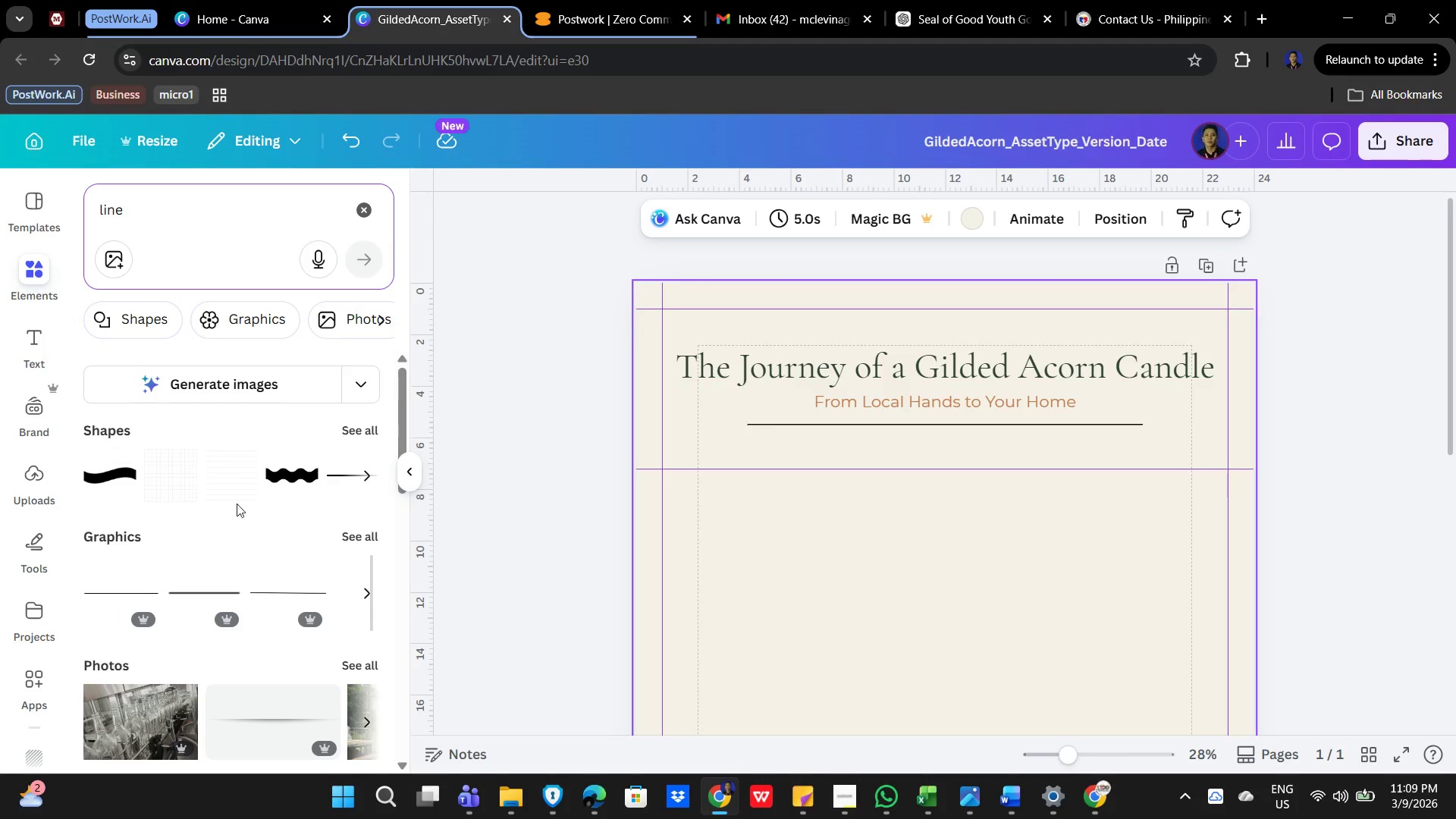 
left_click([184, 584])
 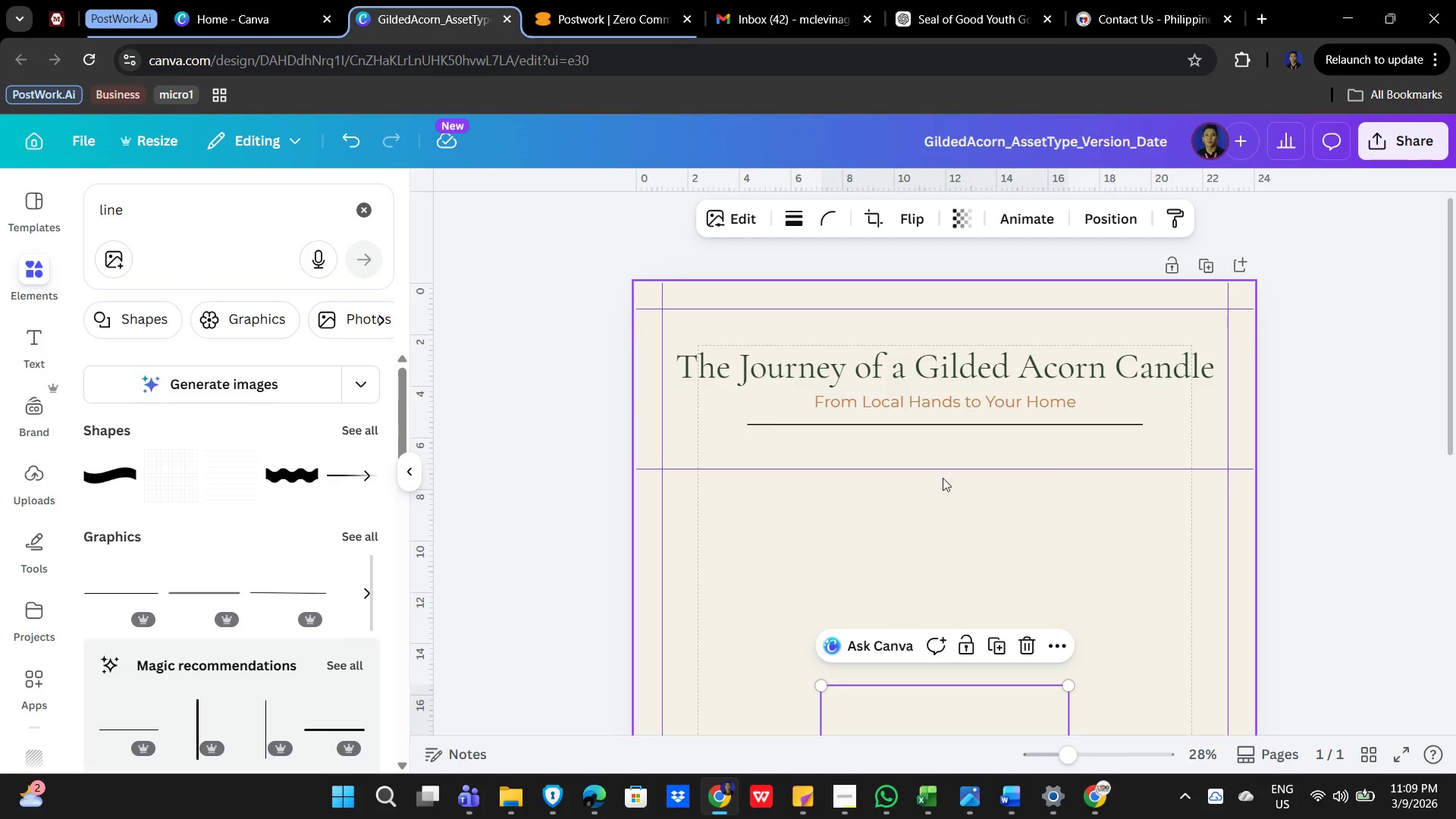 
scroll: coordinate [1050, 457], scroll_direction: down, amount: 2.0
 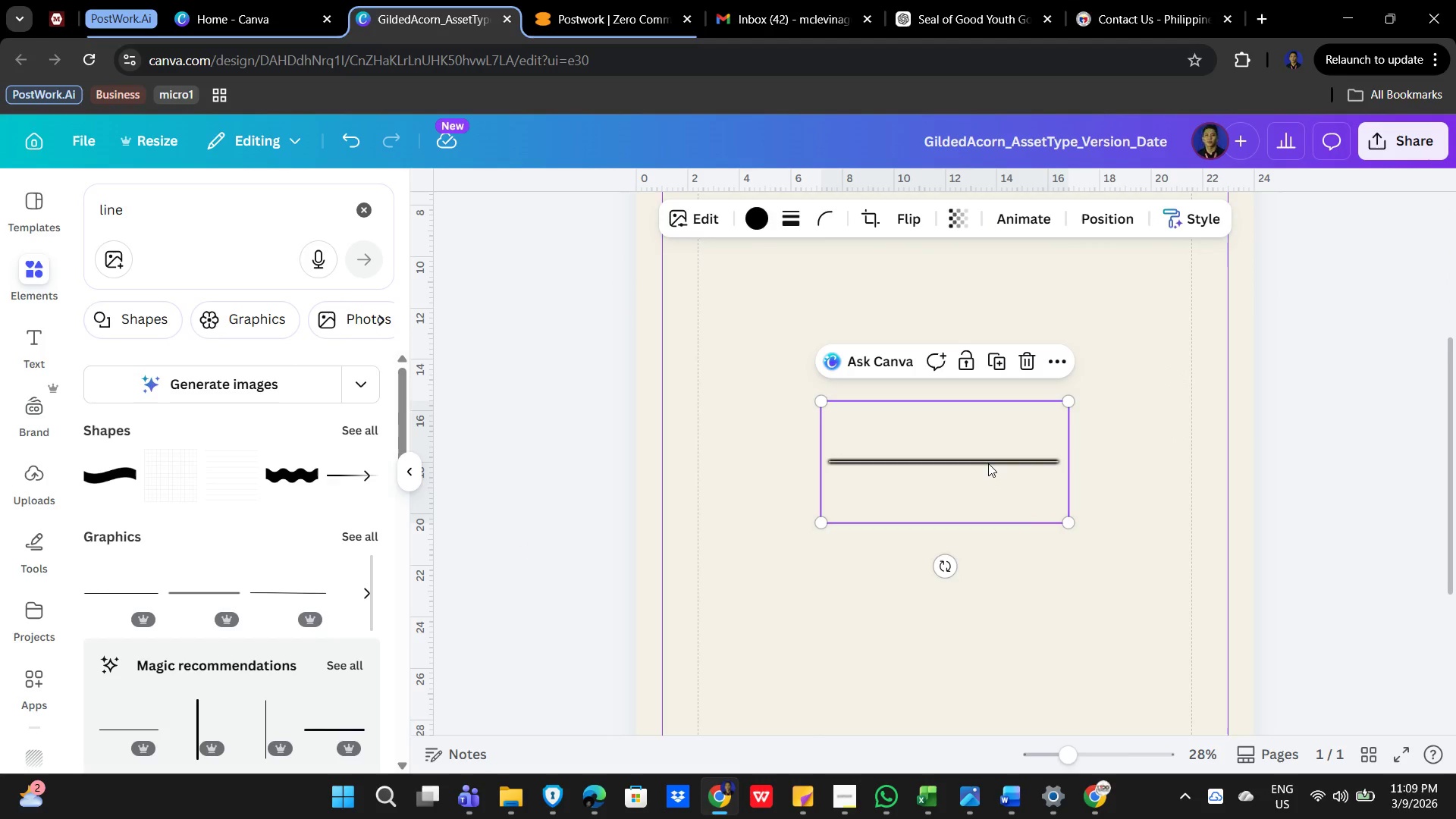 
key(Delete)
 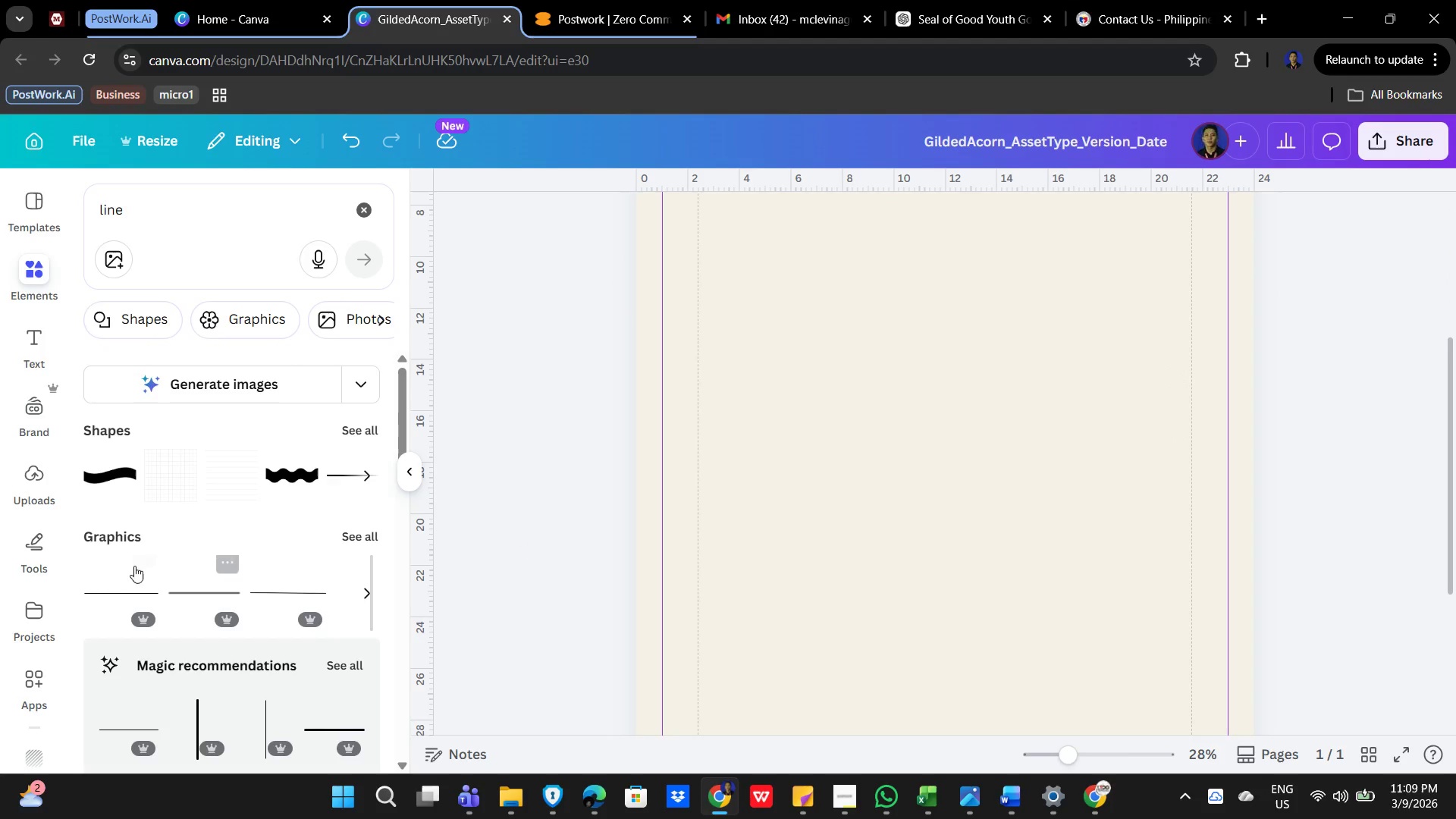 
left_click([110, 592])
 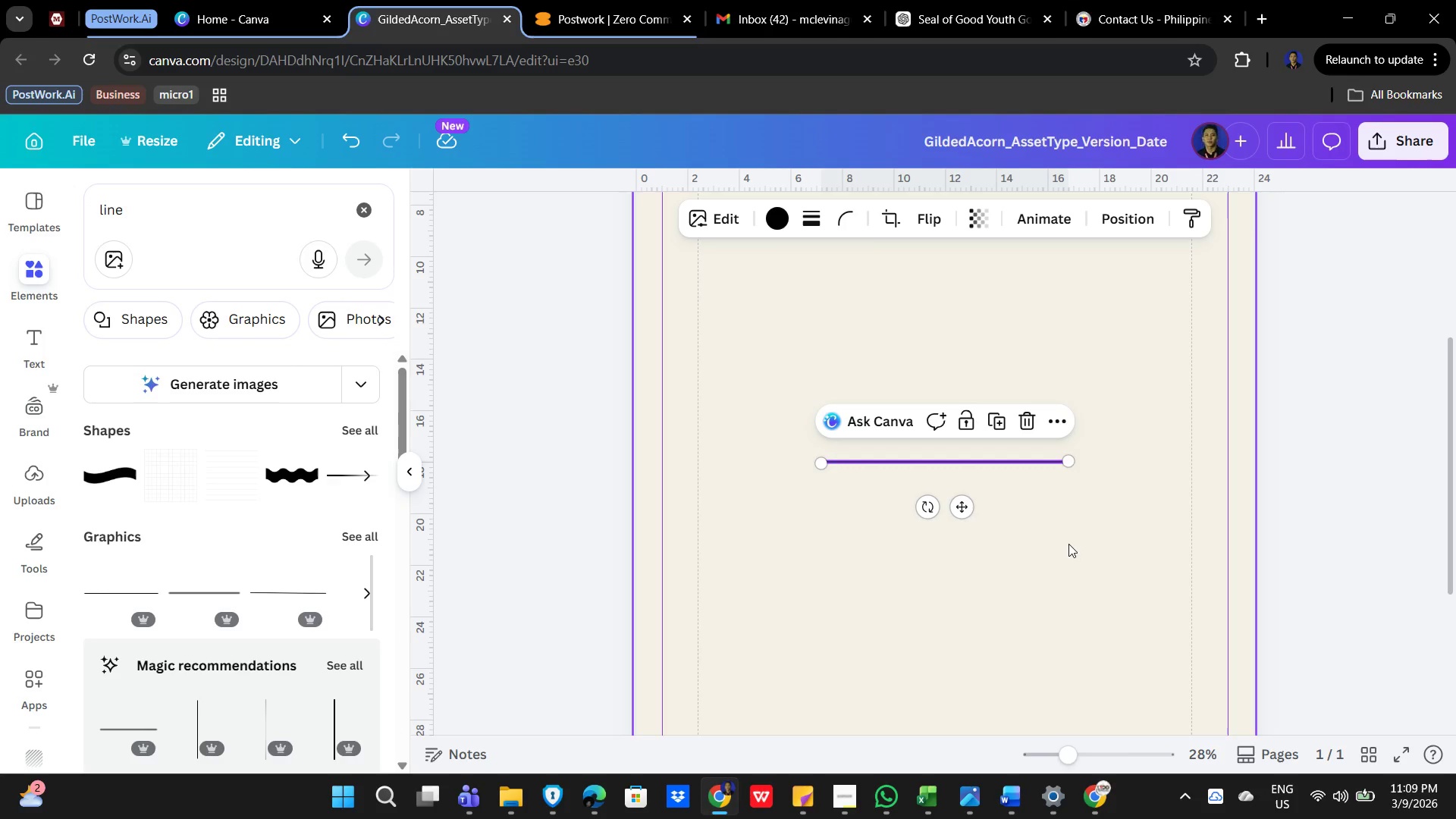 
wait(21.19)
 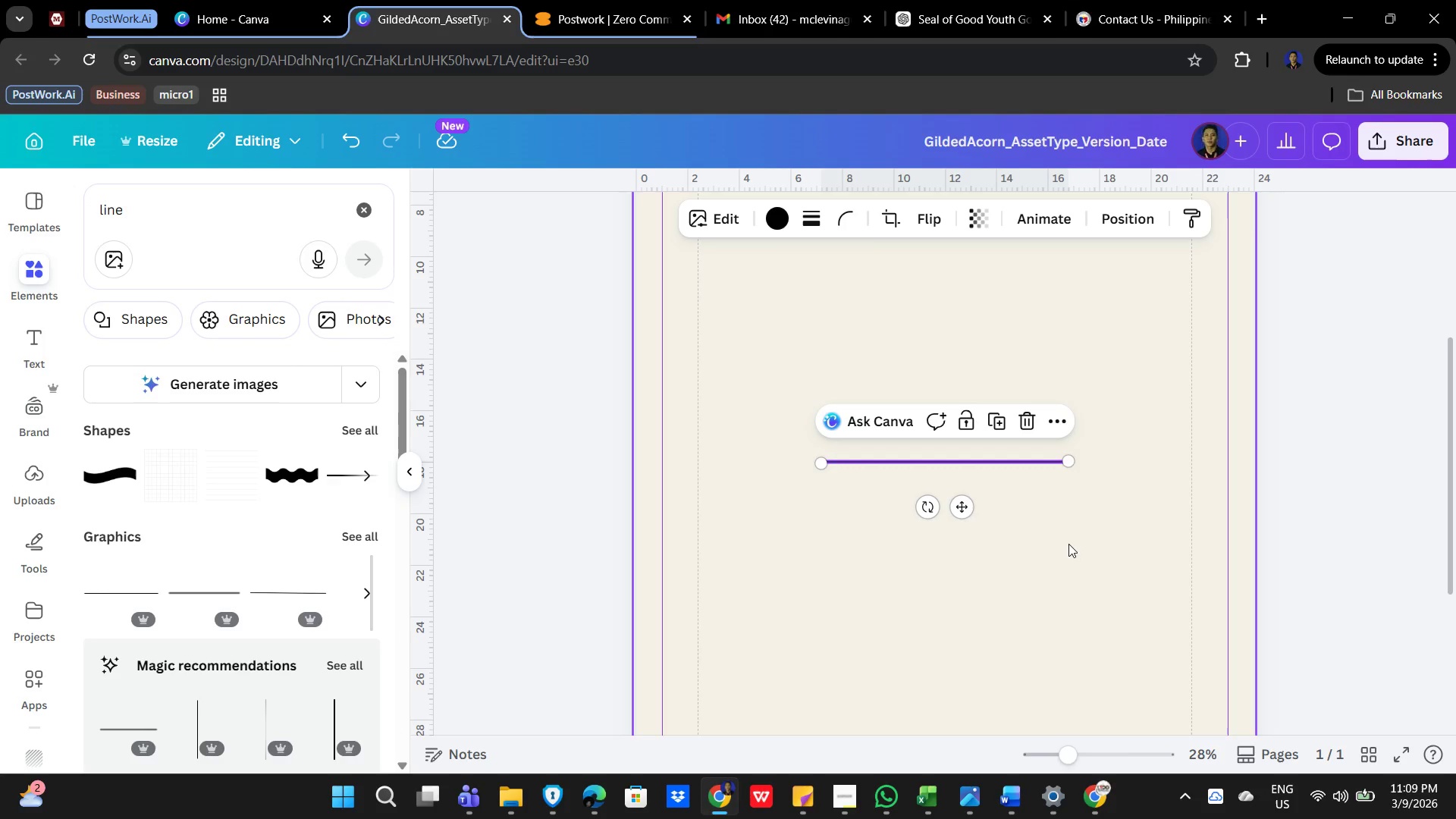 
left_click_drag(start_coordinate=[1103, 551], to_coordinate=[1099, 548])
 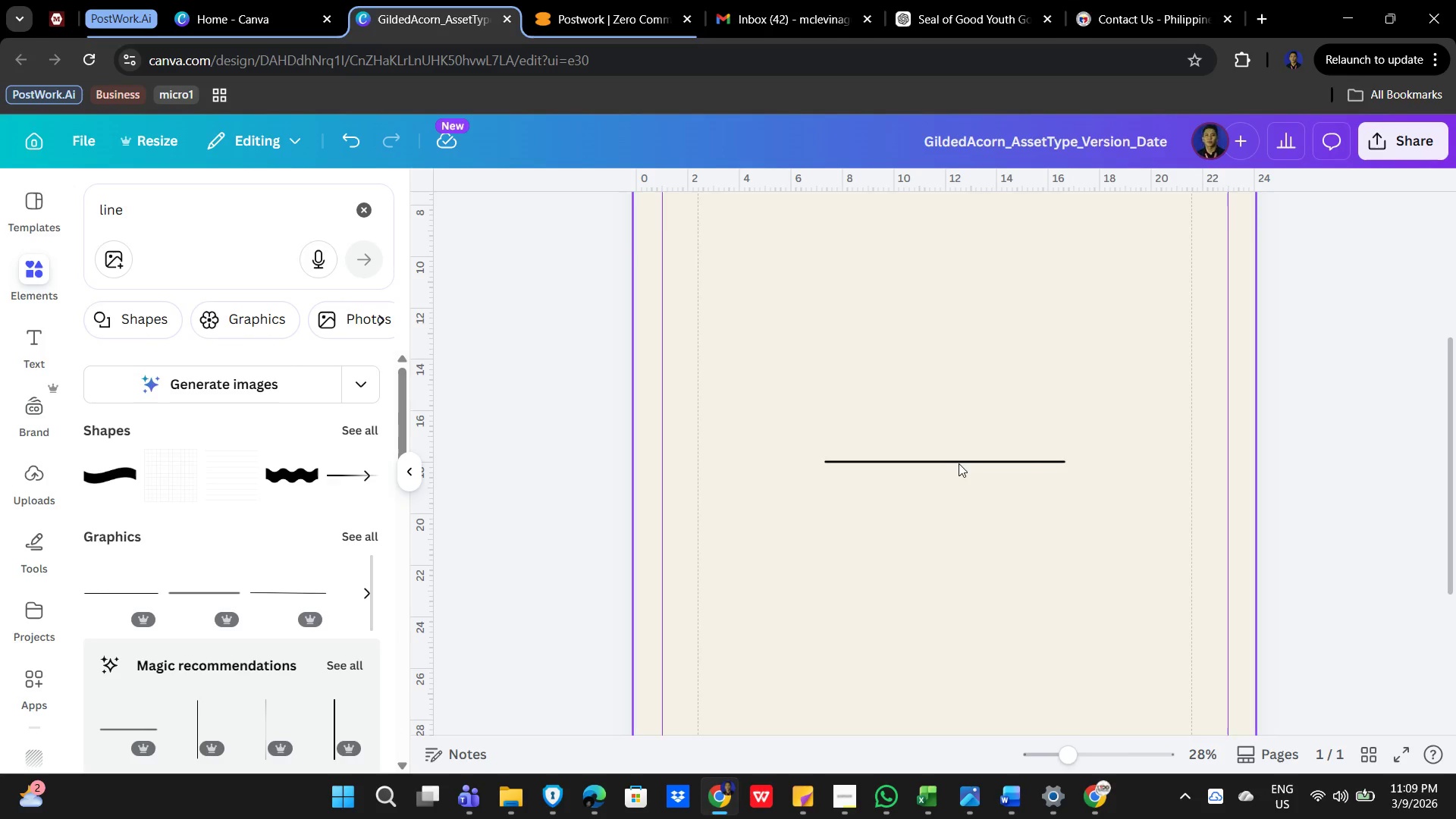 
left_click([959, 463])
 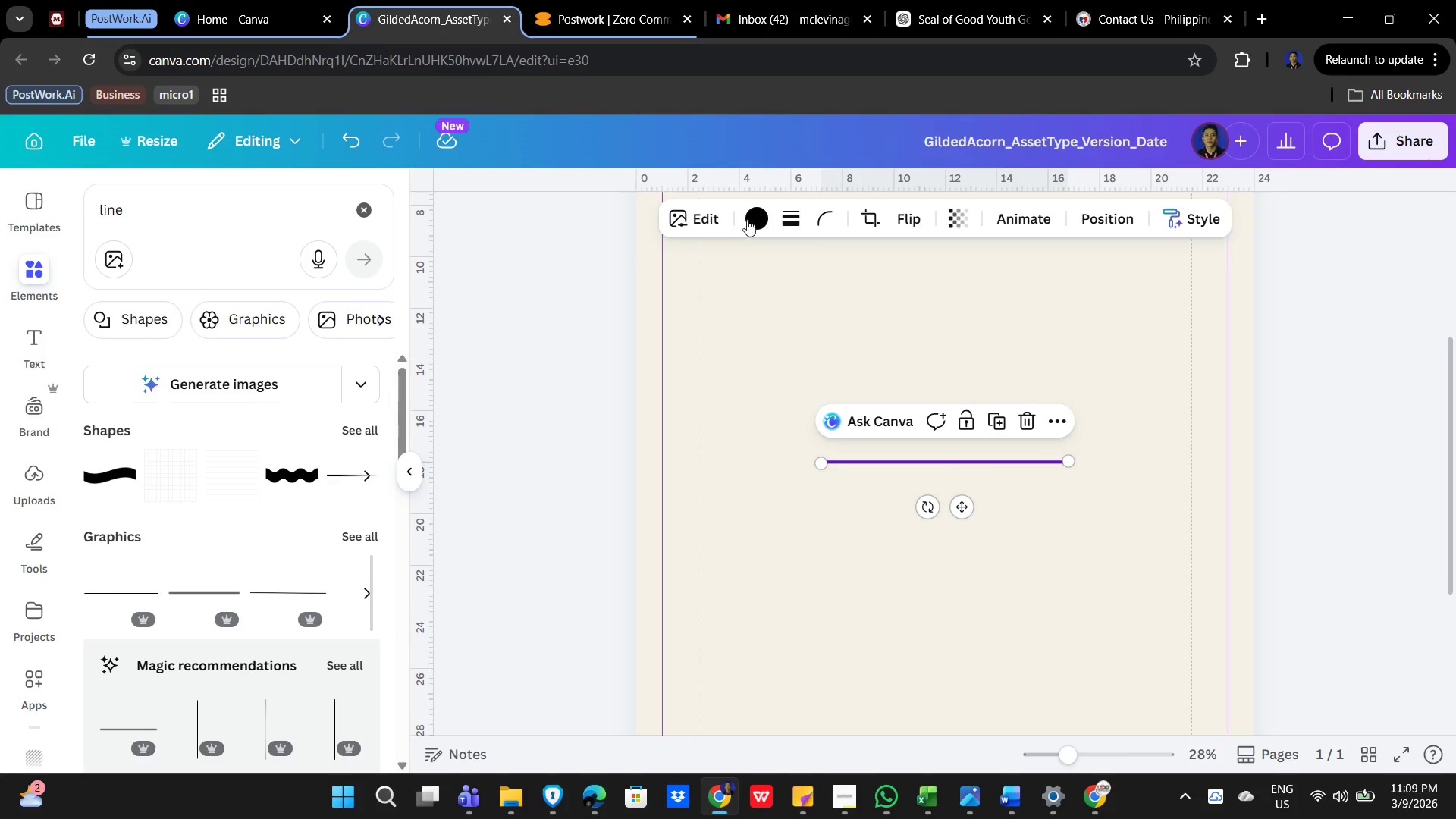 
left_click([758, 218])
 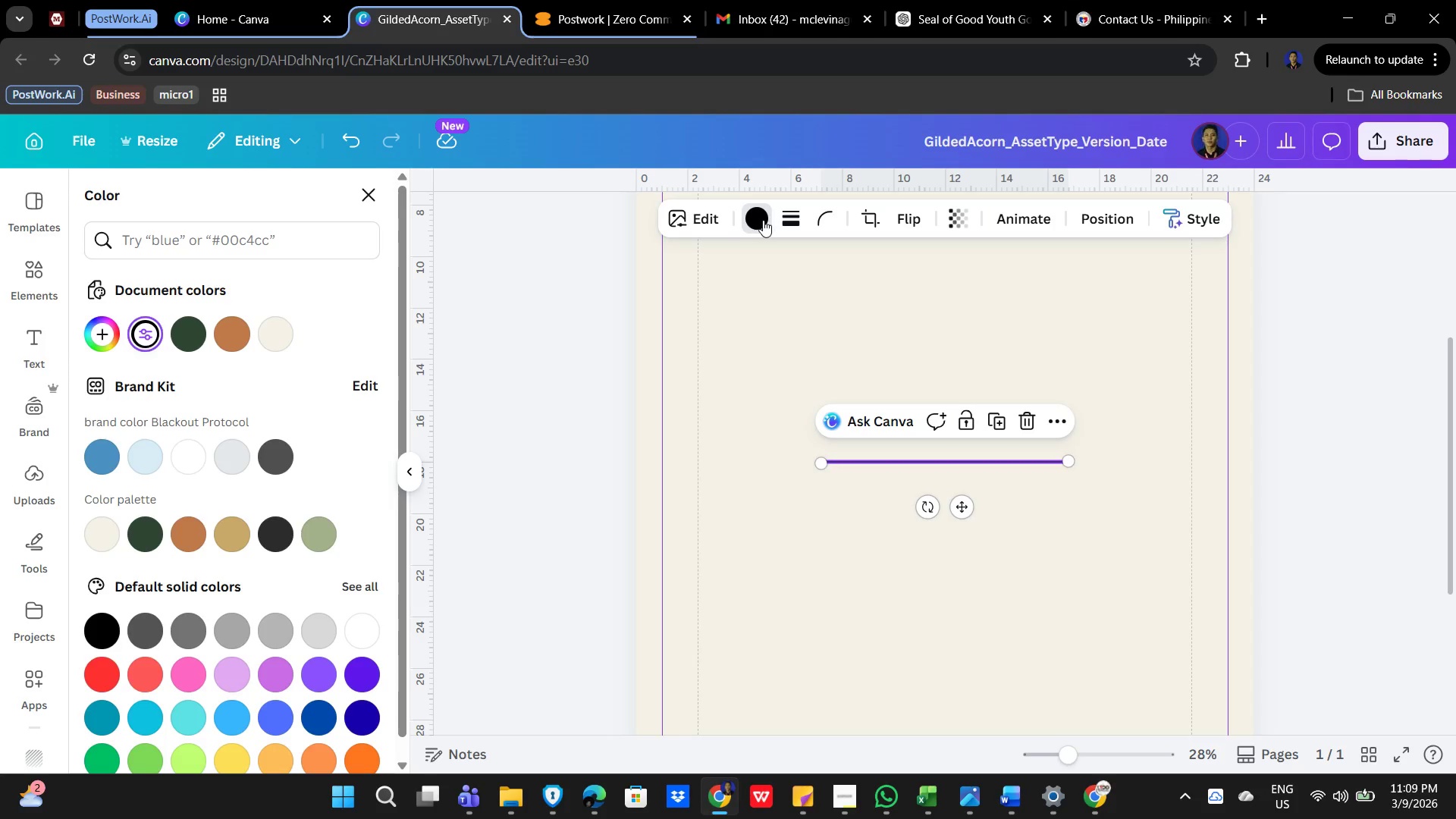 
mouse_move([787, 196])
 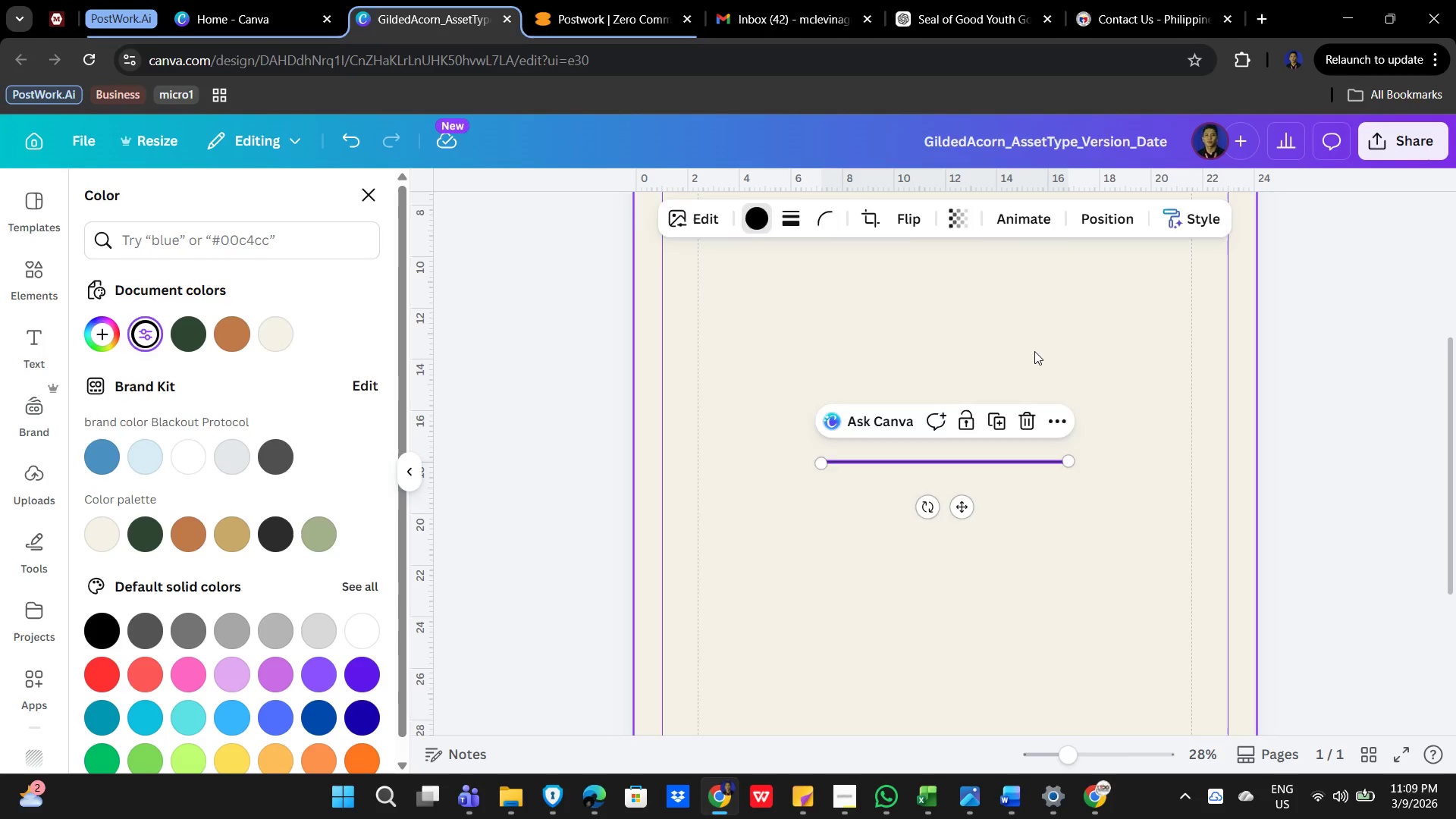 
scroll: coordinate [1038, 350], scroll_direction: up, amount: 2.0
 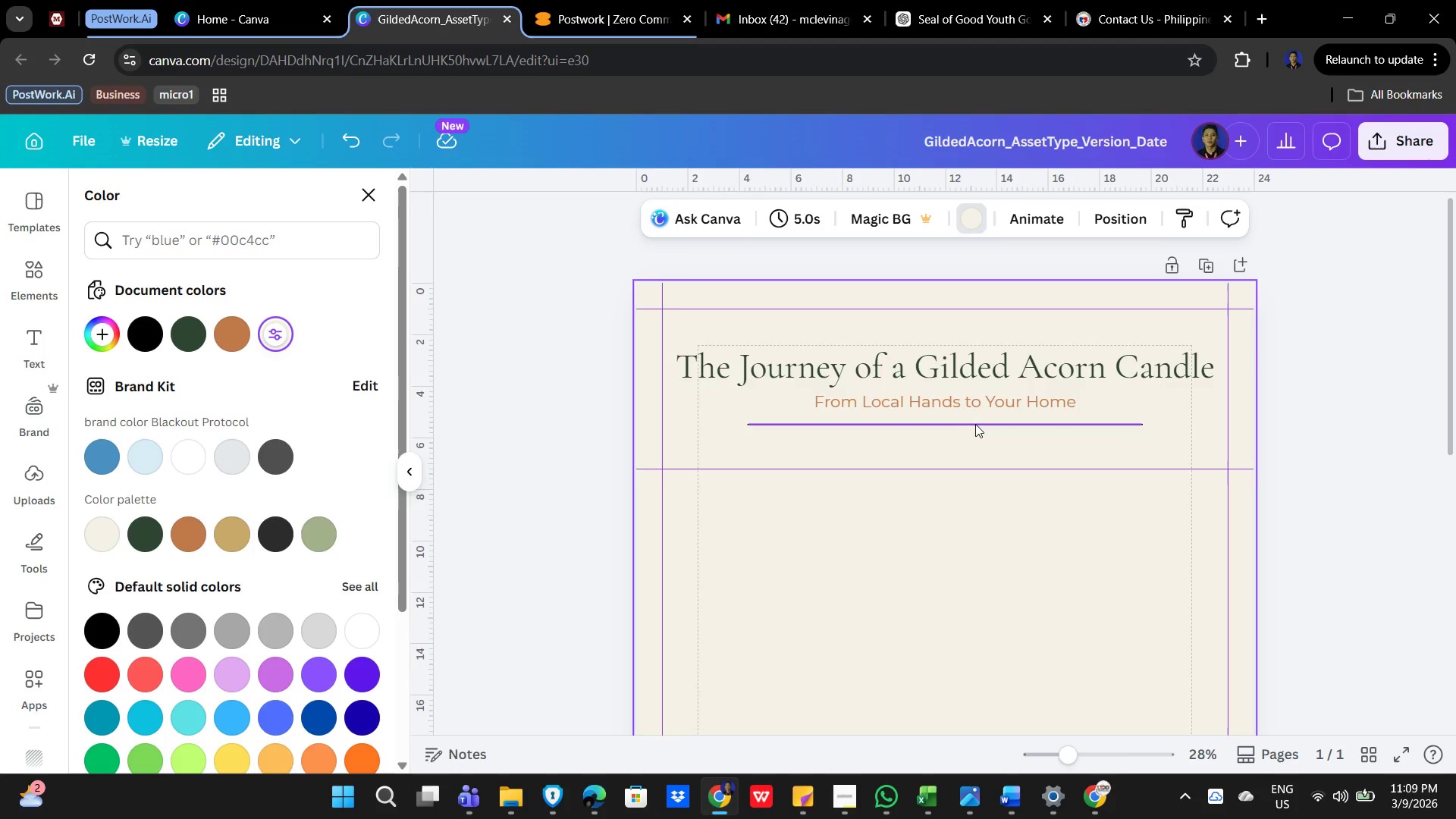 
left_click([976, 424])
 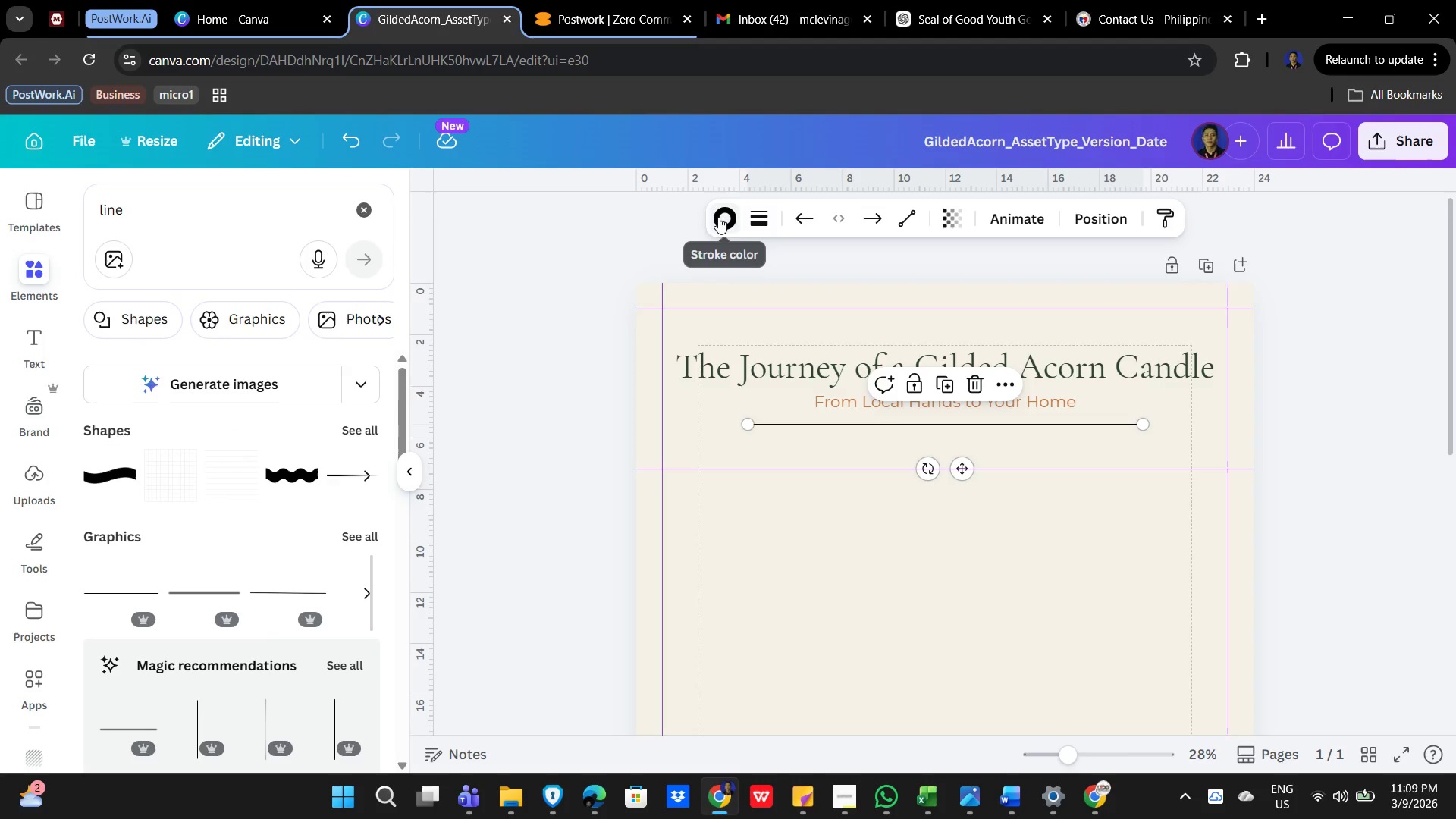 
left_click([718, 217])
 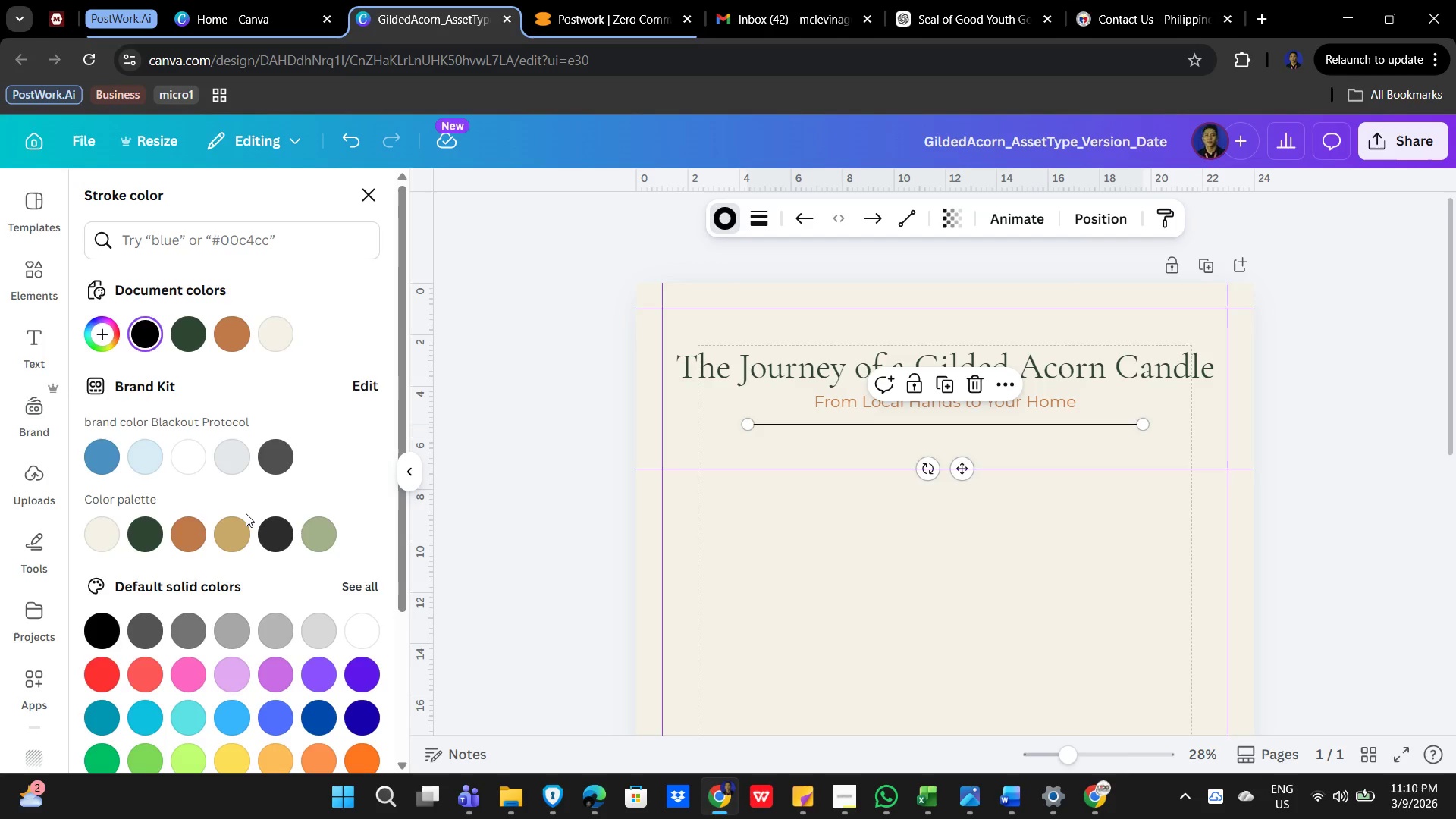 
wait(8.02)
 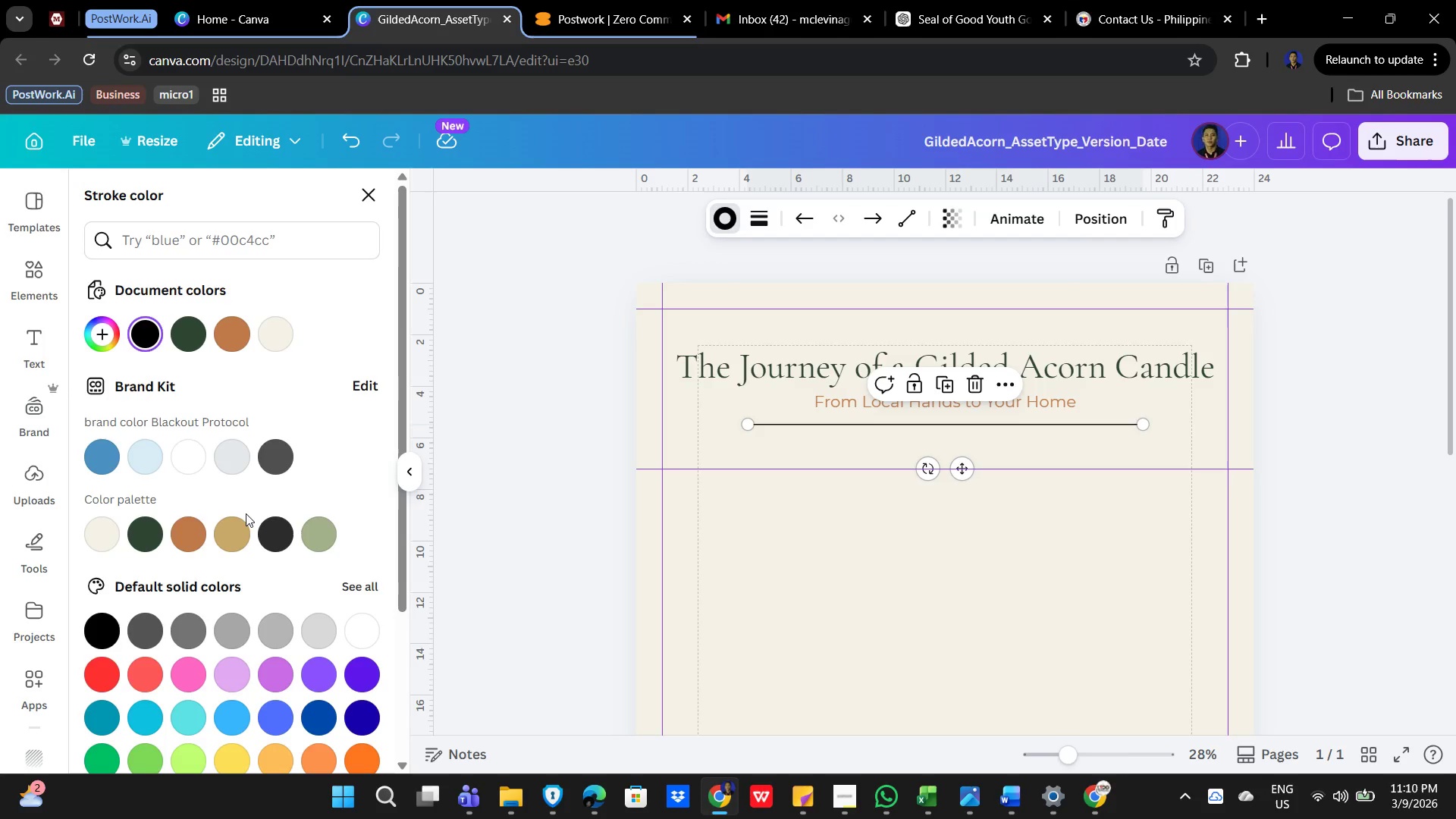 
left_click([238, 537])
 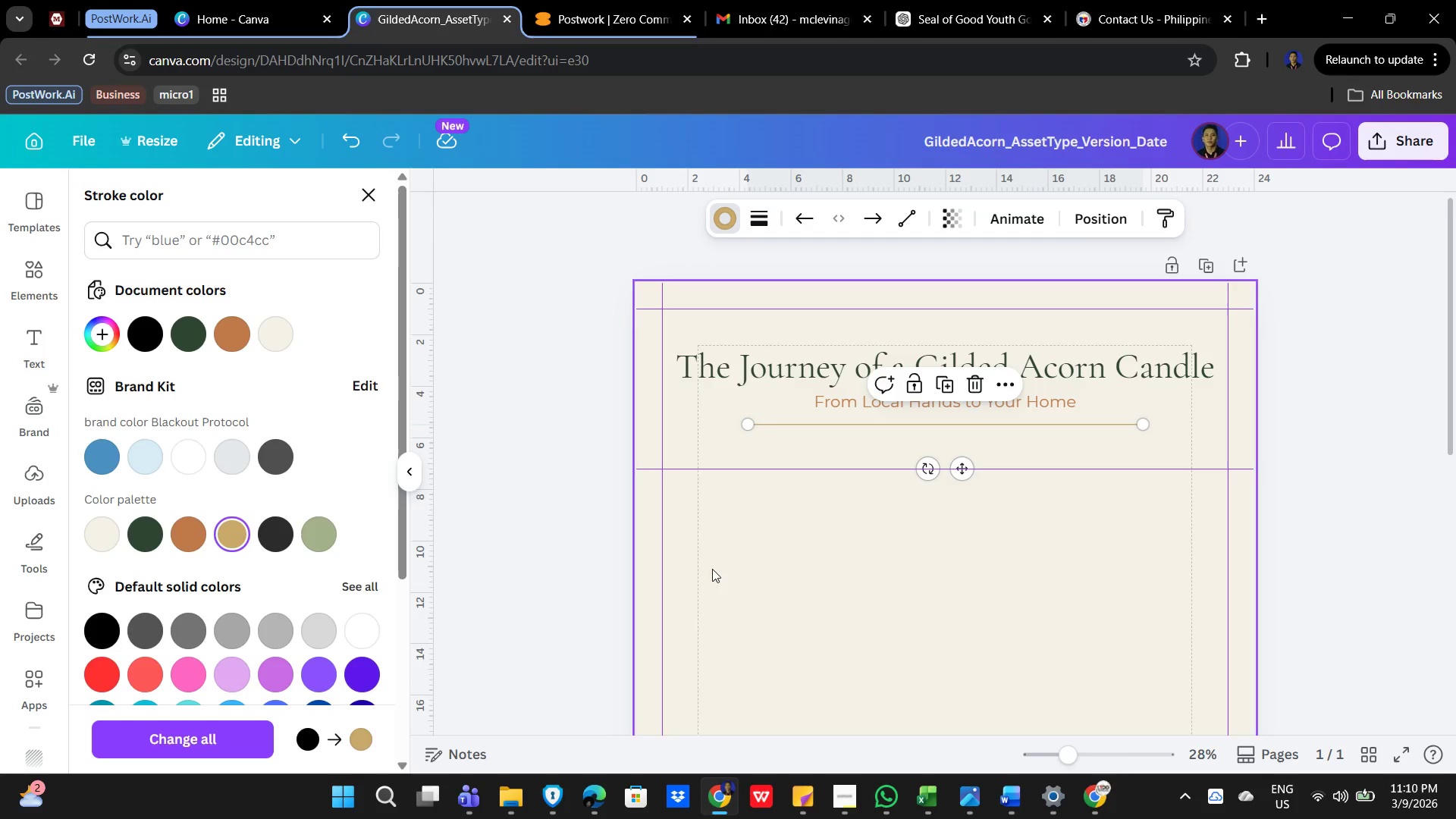 
left_click([981, 572])
 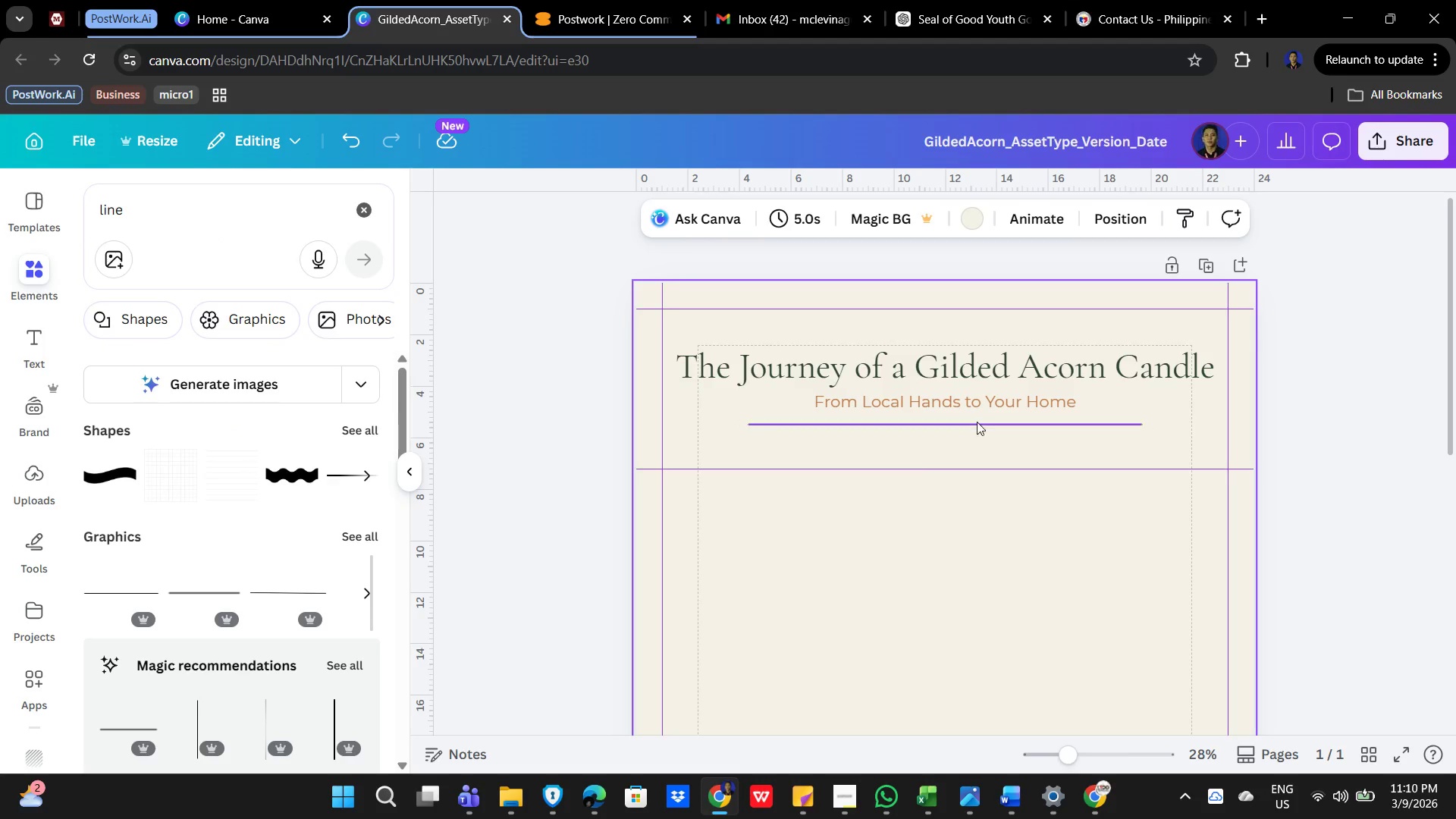 
left_click([968, 400])
 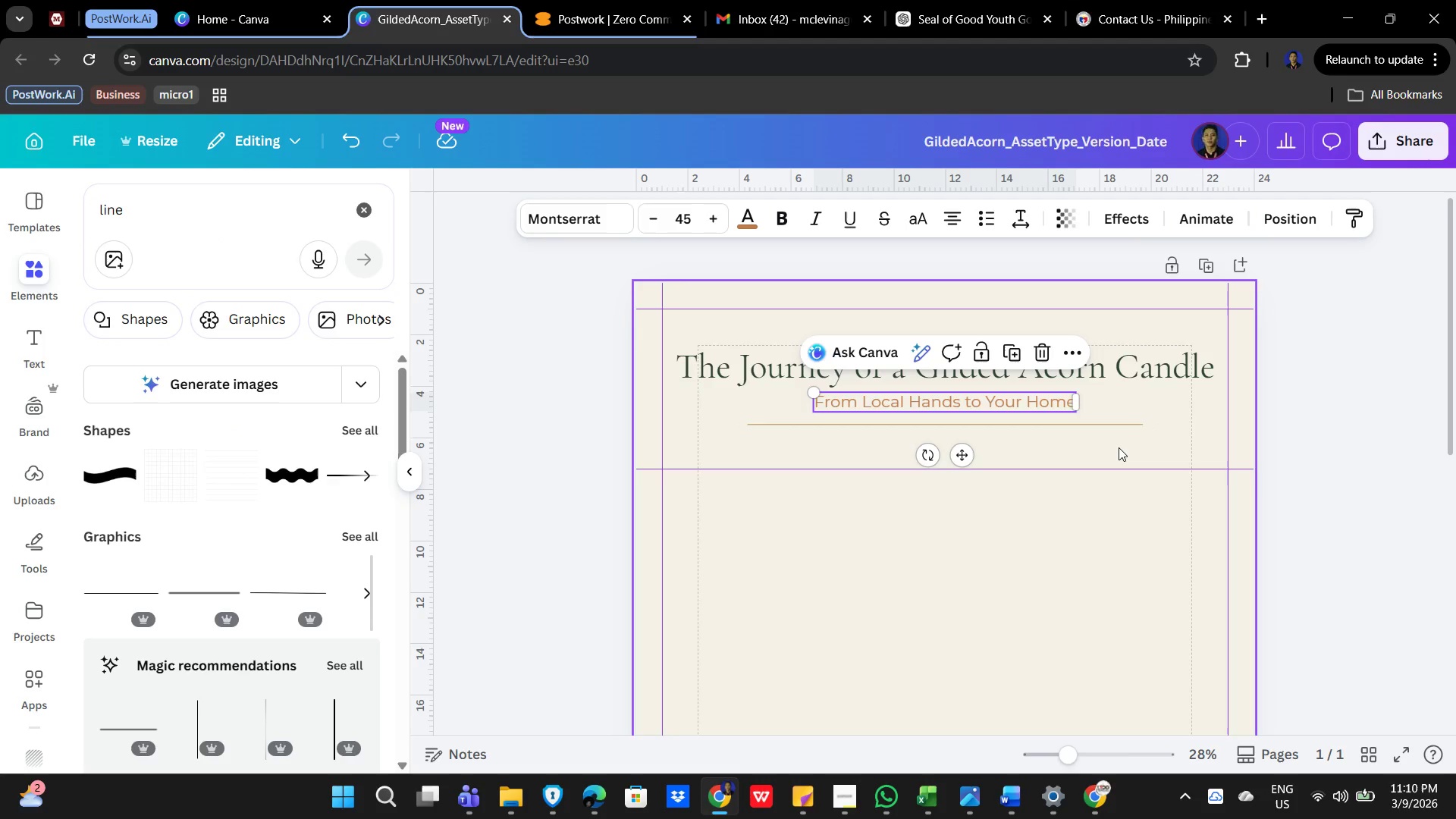 
key(ArrowDown)
 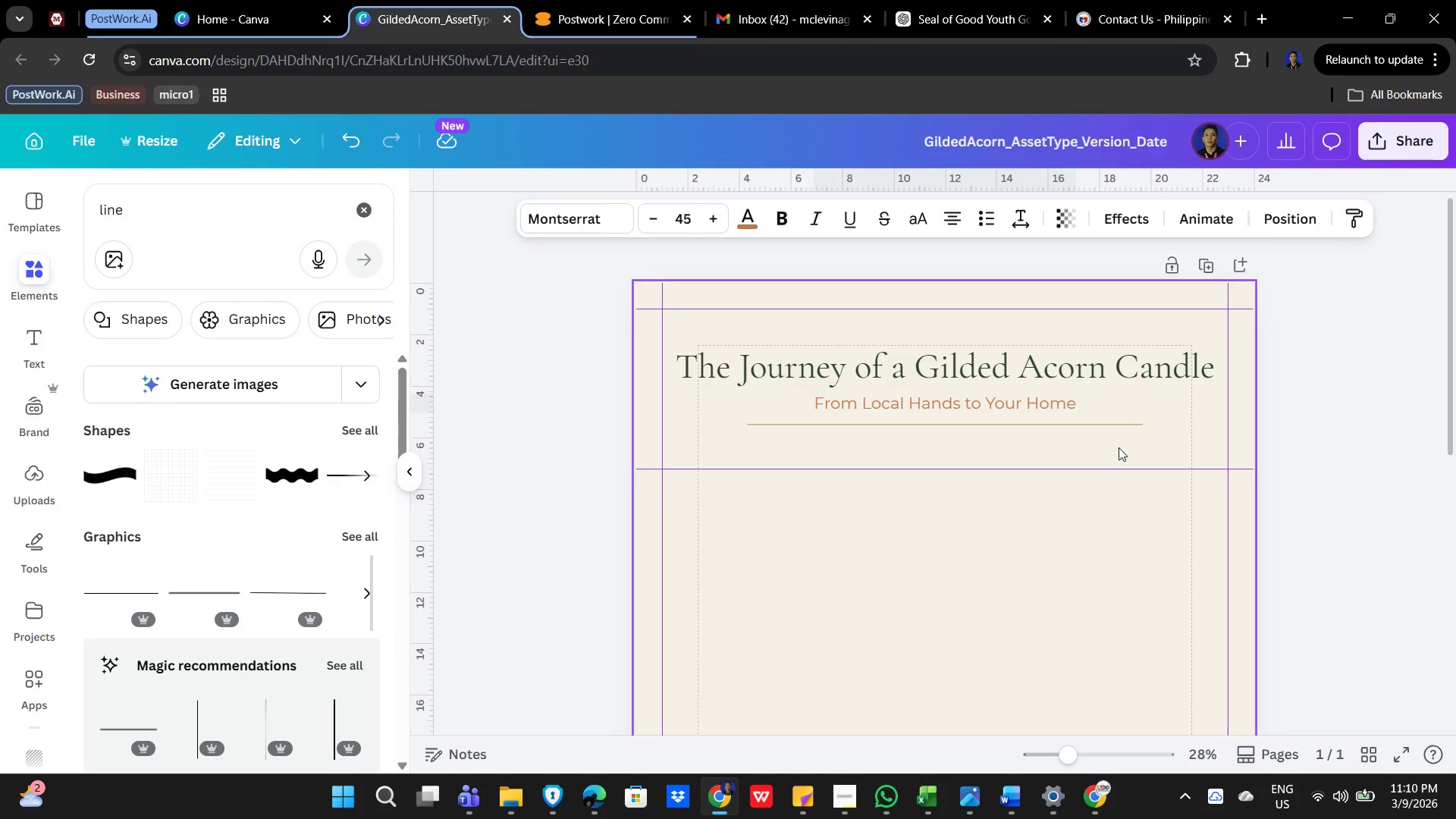 
key(ArrowDown)
 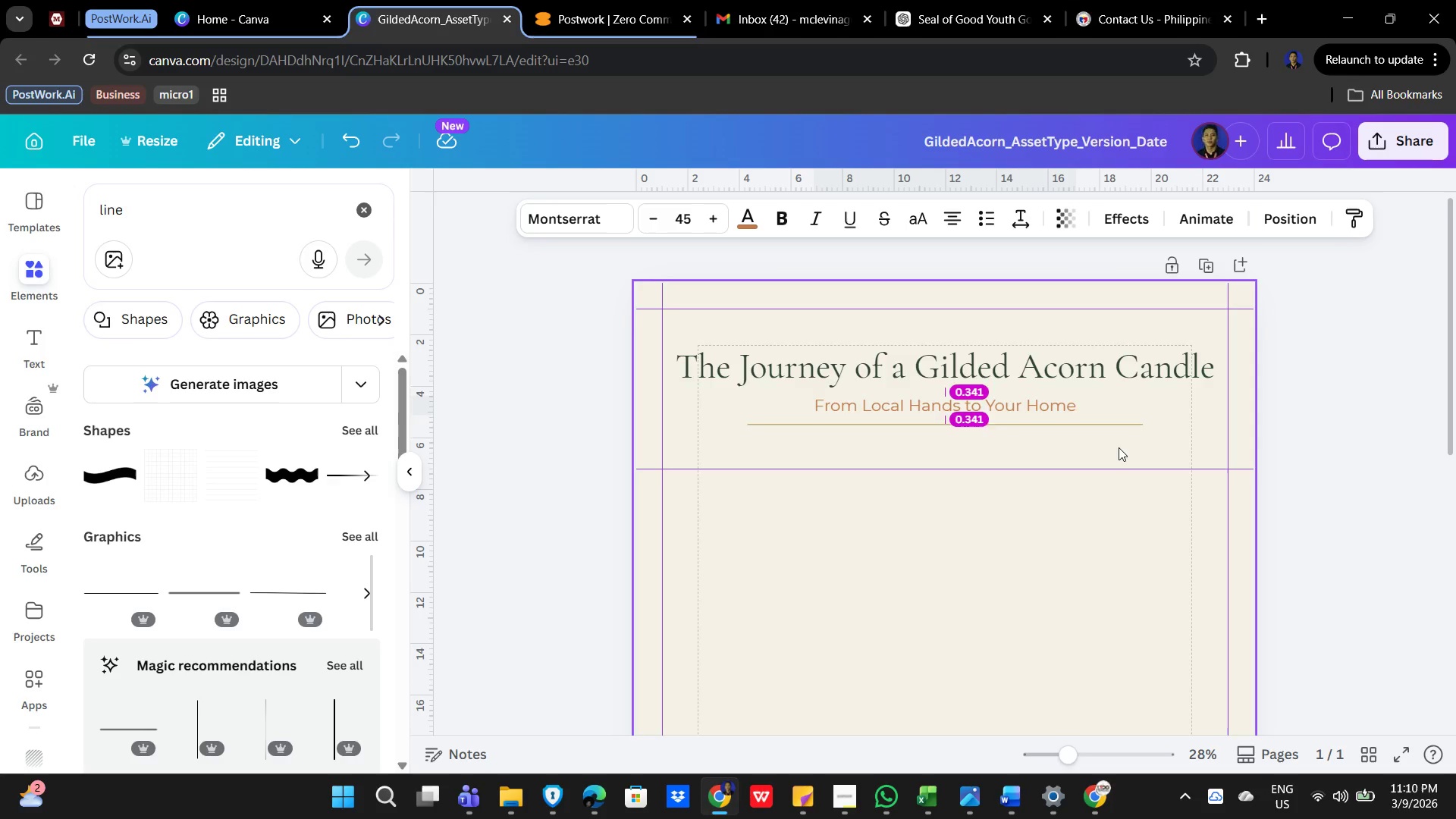 
key(ArrowDown)
 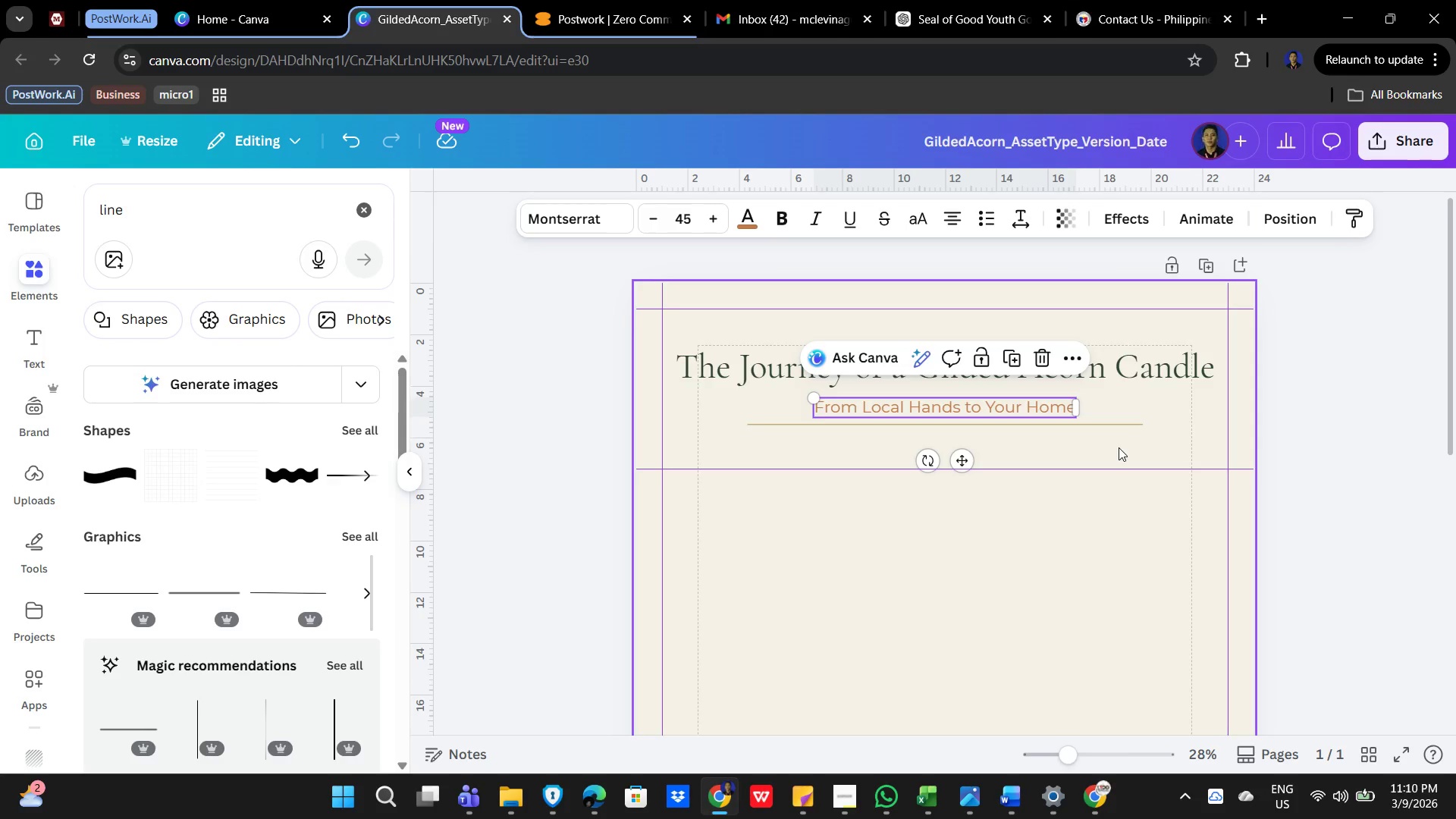 
left_click([1131, 512])
 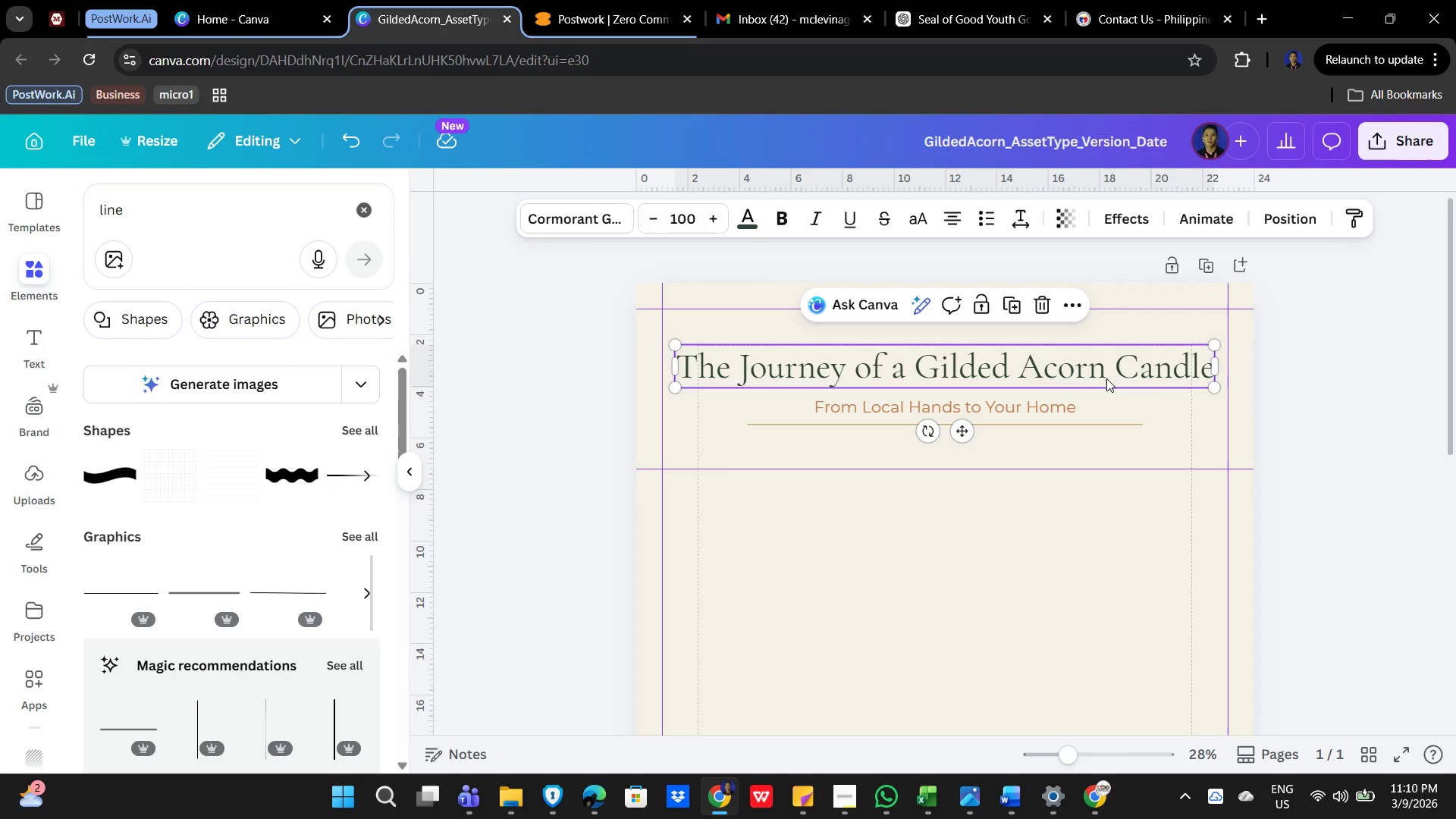 
key(ArrowDown)
 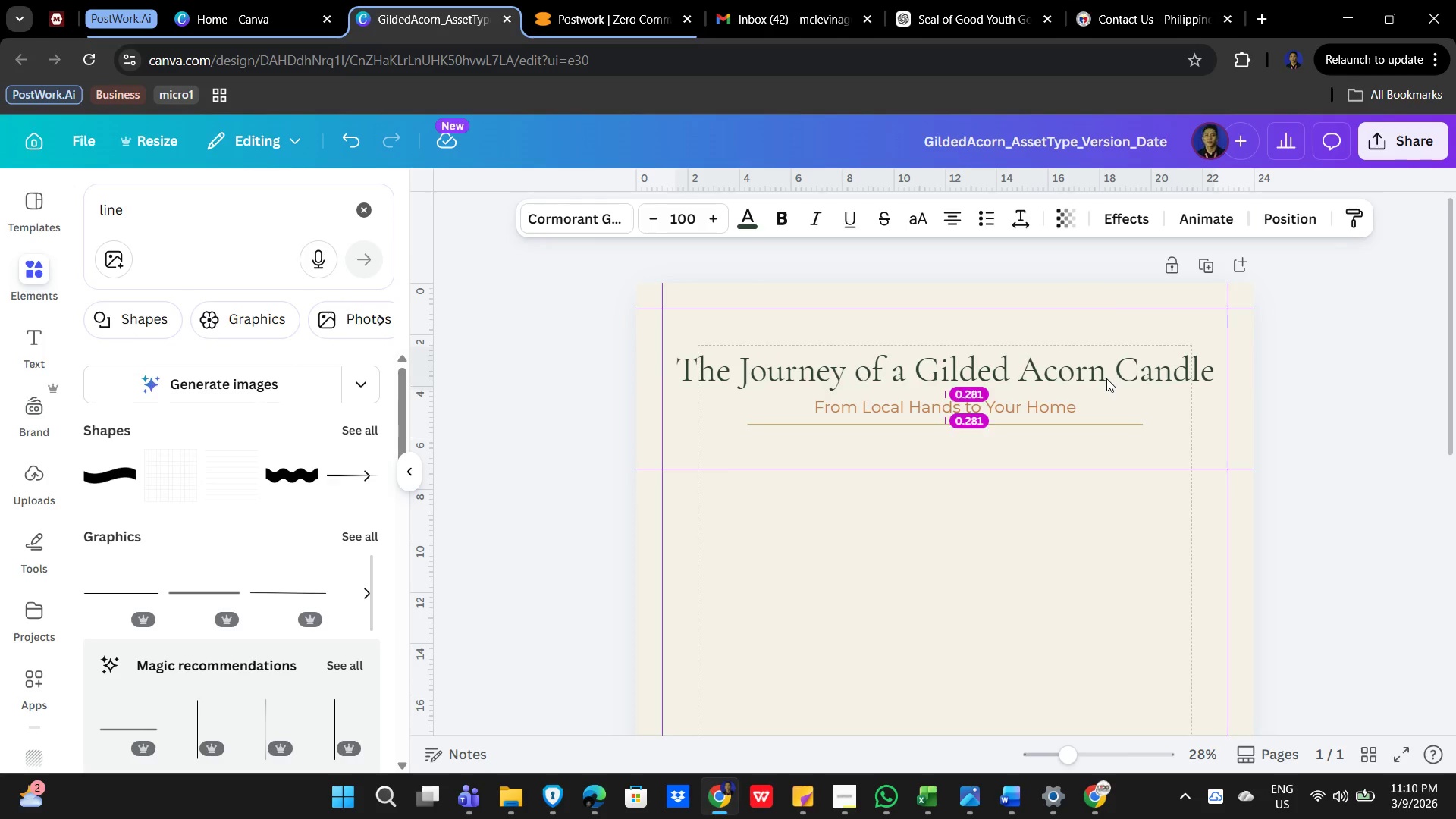 
key(ArrowDown)
 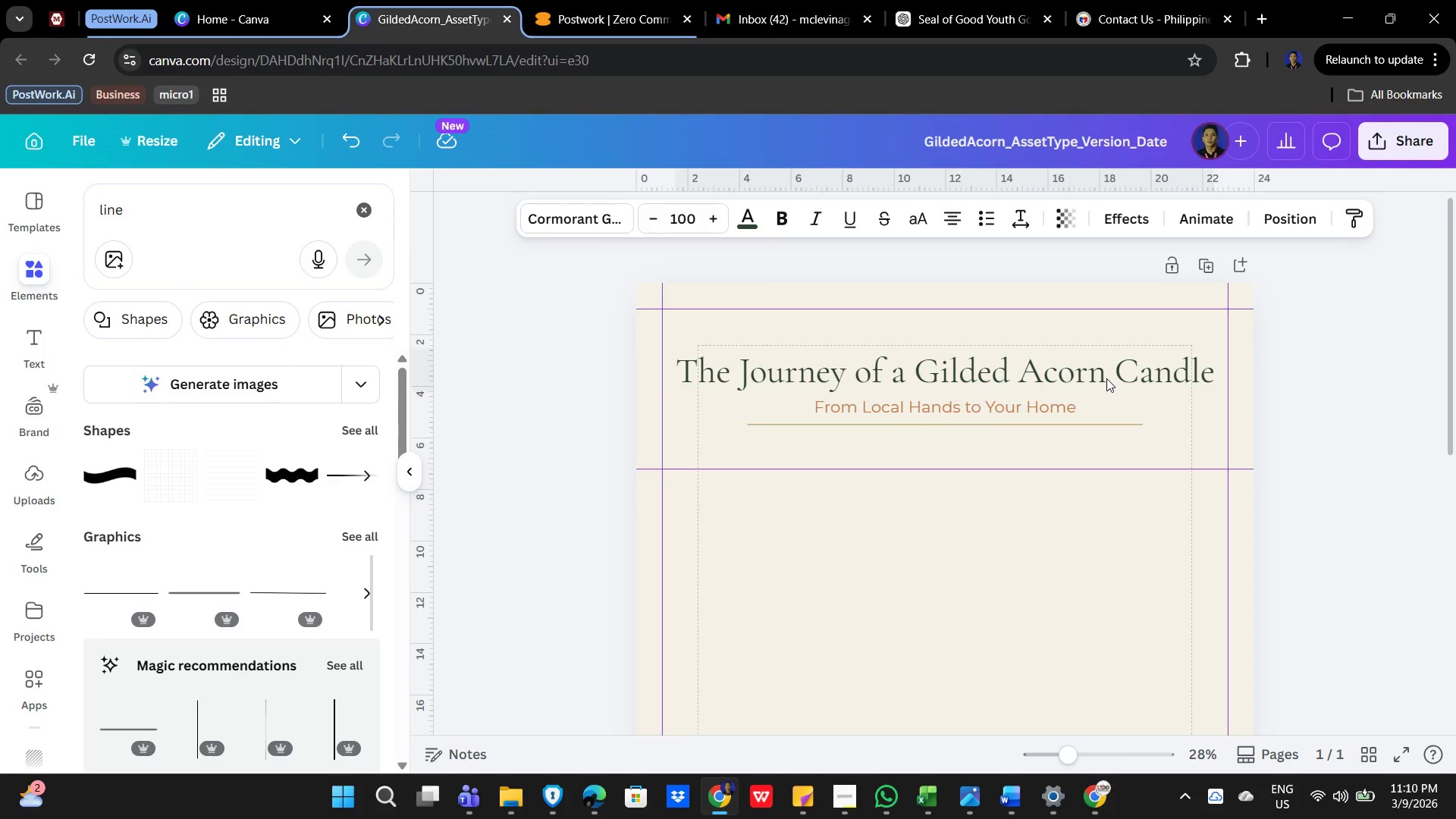 
key(ArrowDown)
 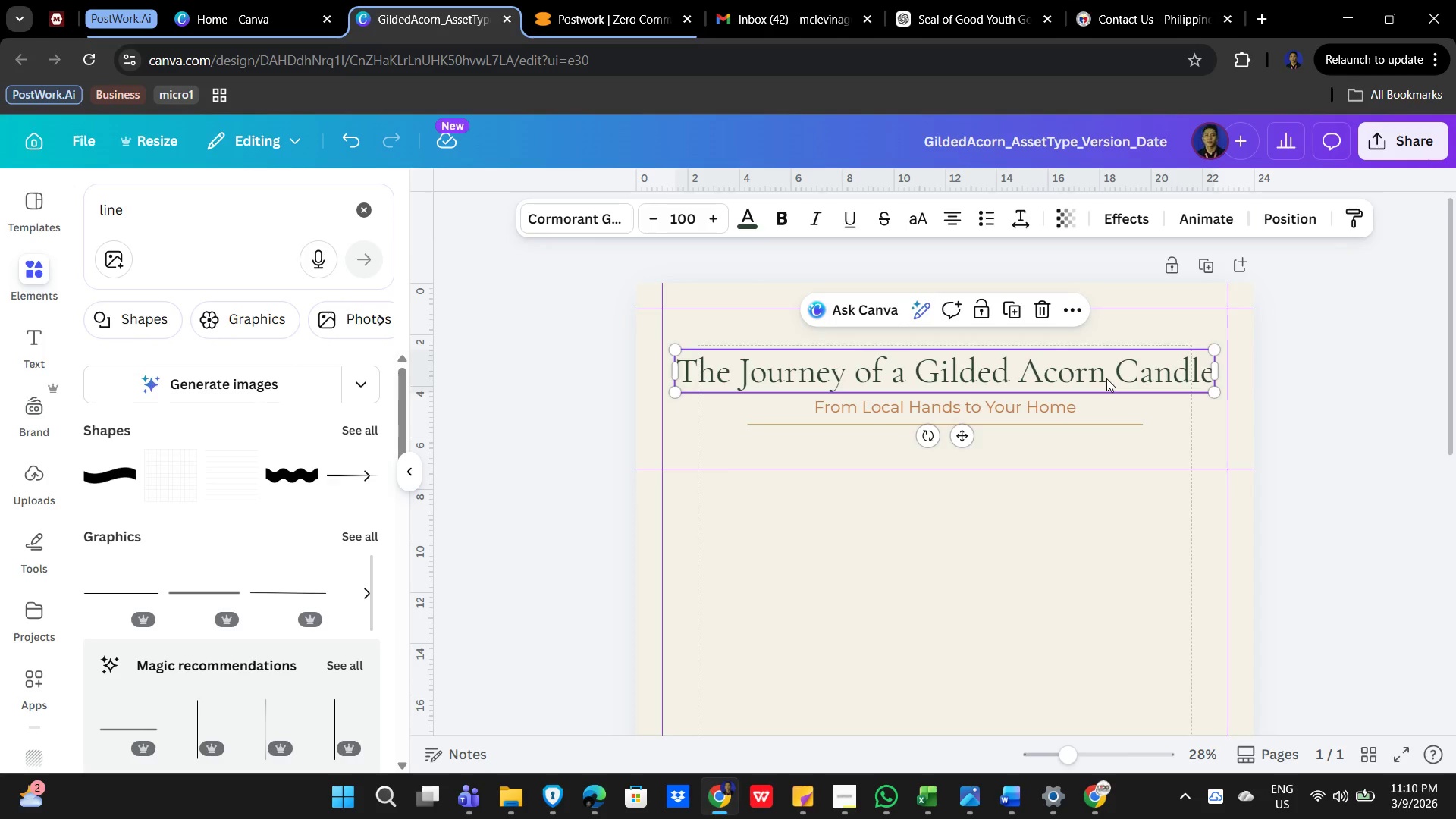 
left_click([1046, 548])
 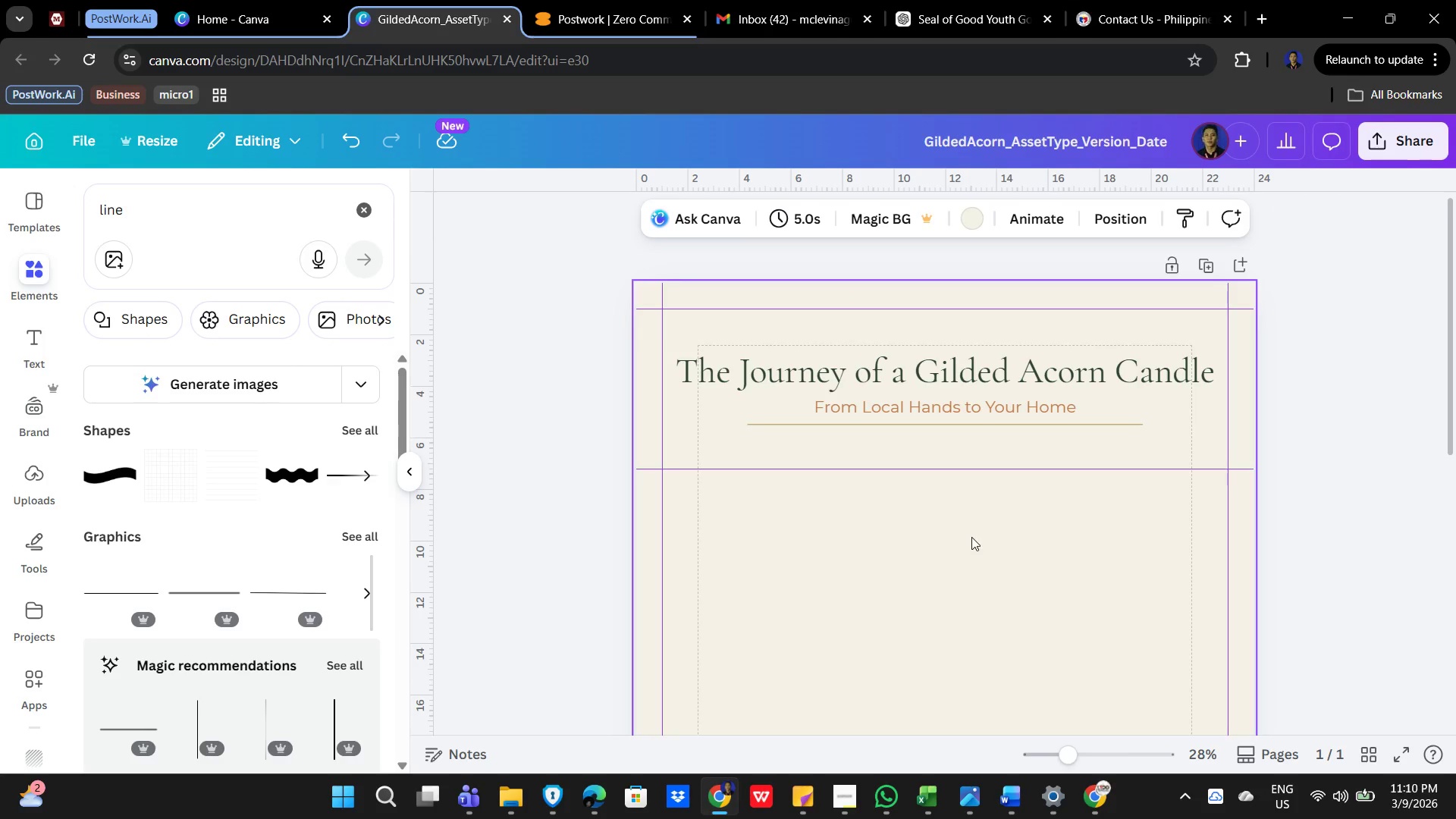 
scroll: coordinate [970, 522], scroll_direction: down, amount: 1.0
 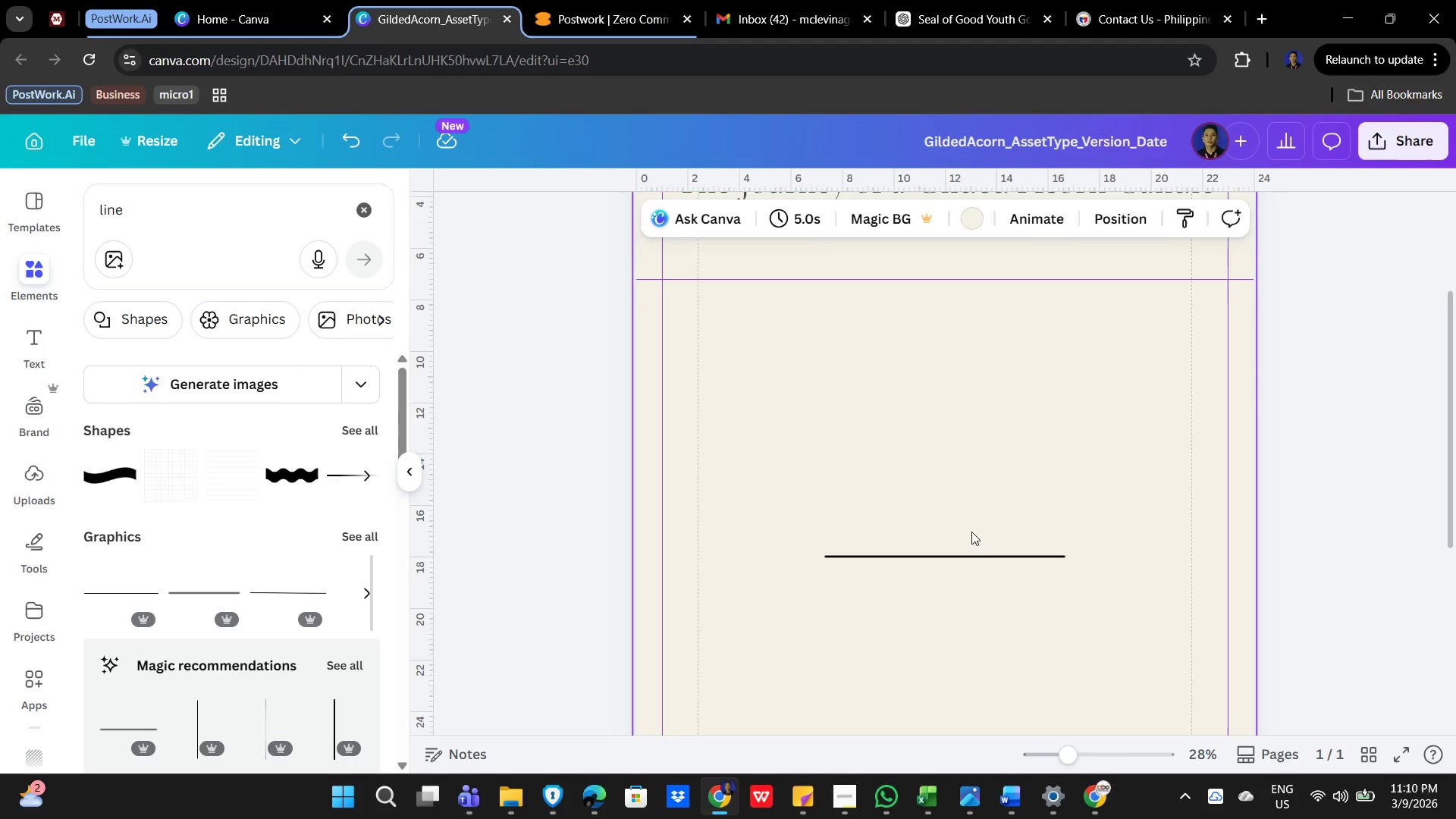 
mouse_move([965, 530])
 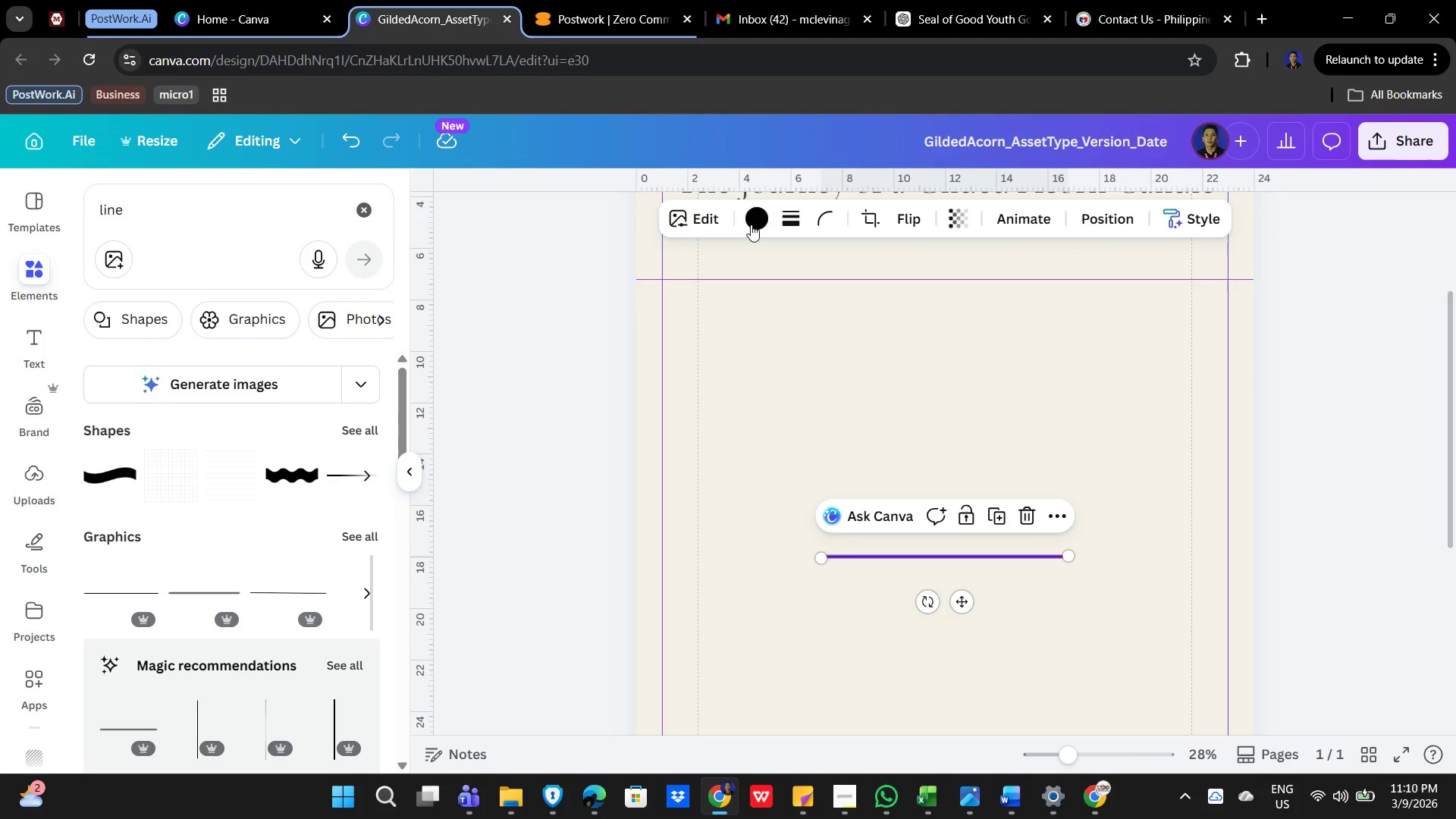 
left_click([758, 218])
 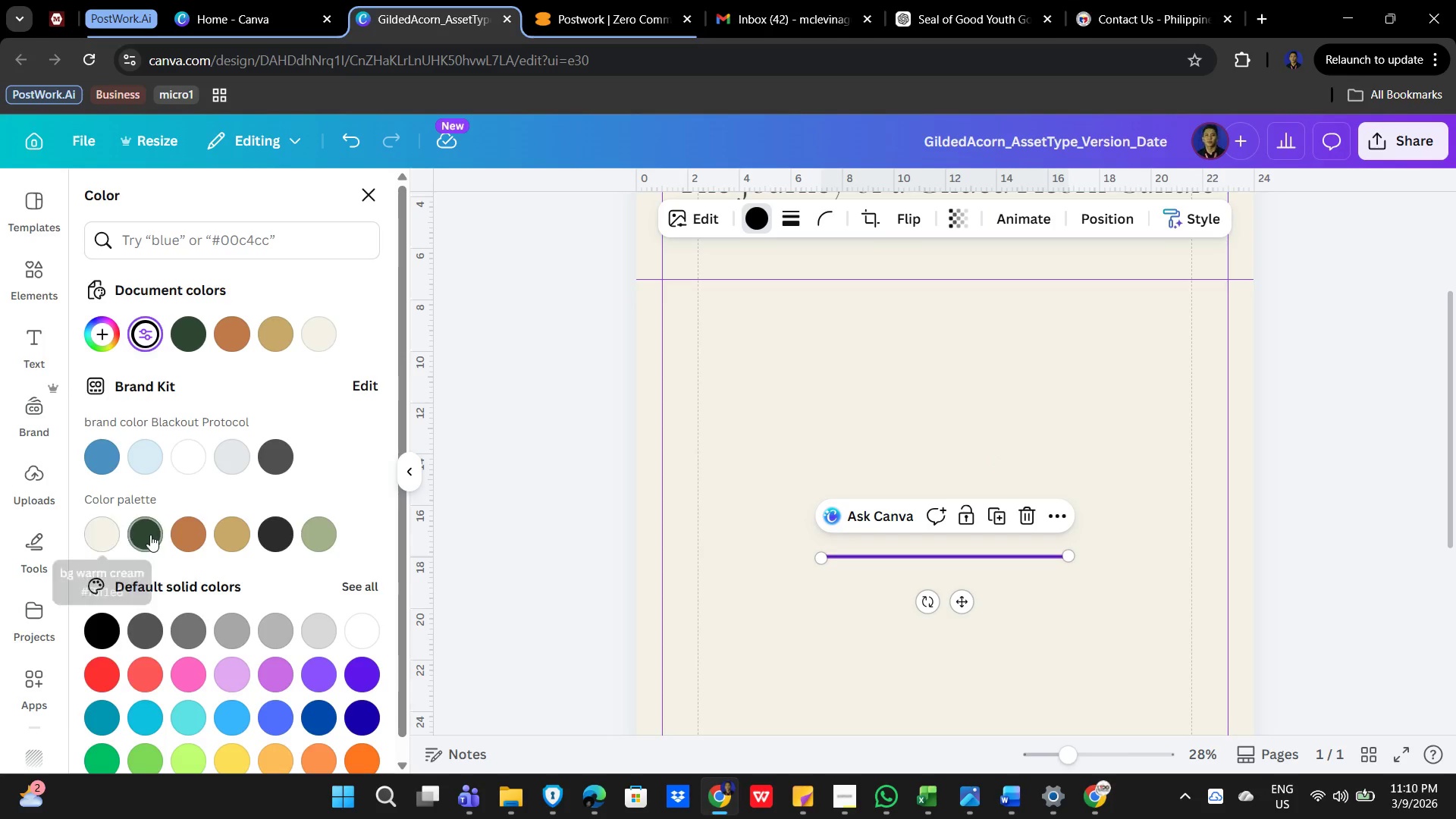 
wait(21.94)
 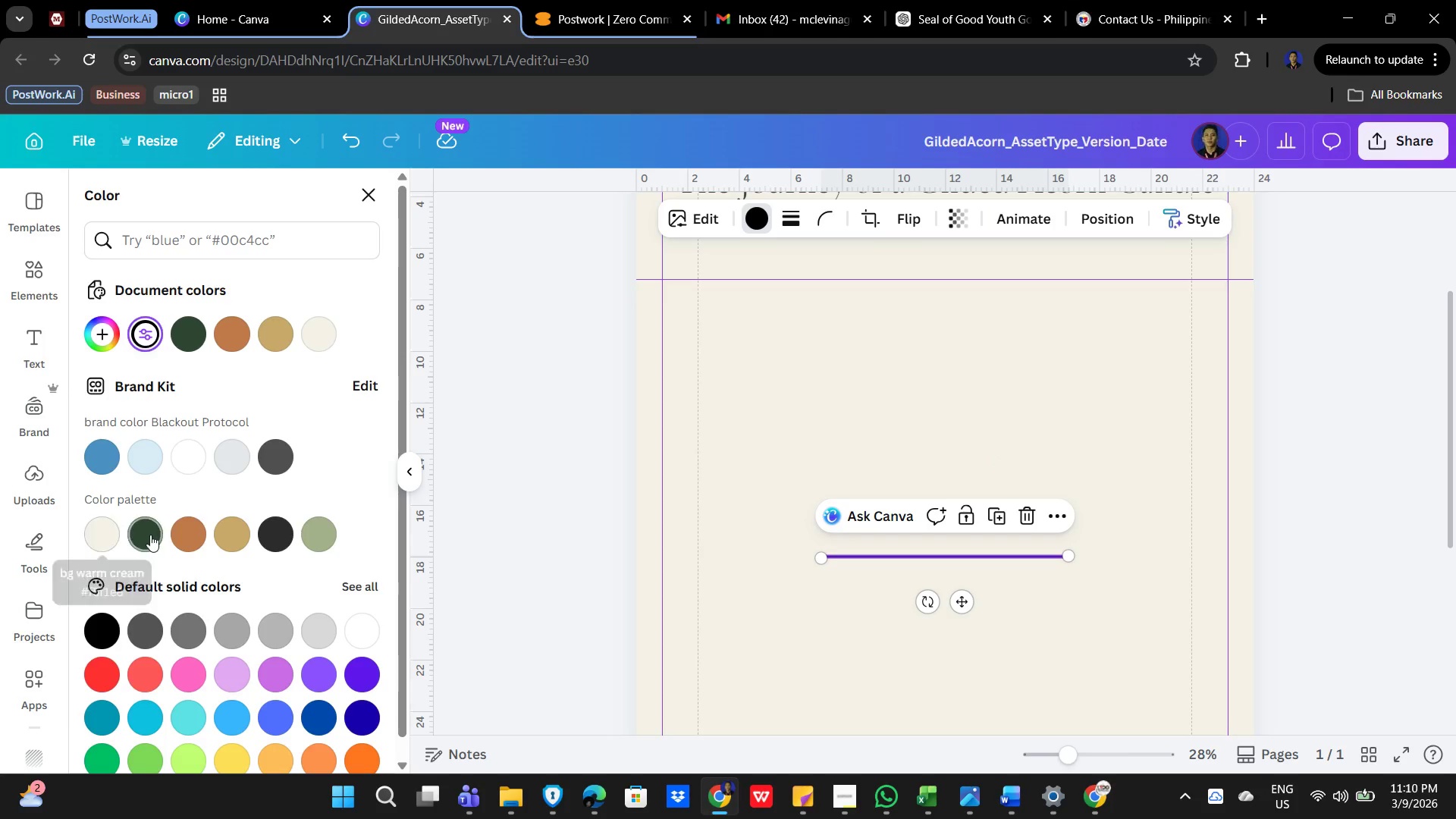 
left_click([322, 537])
 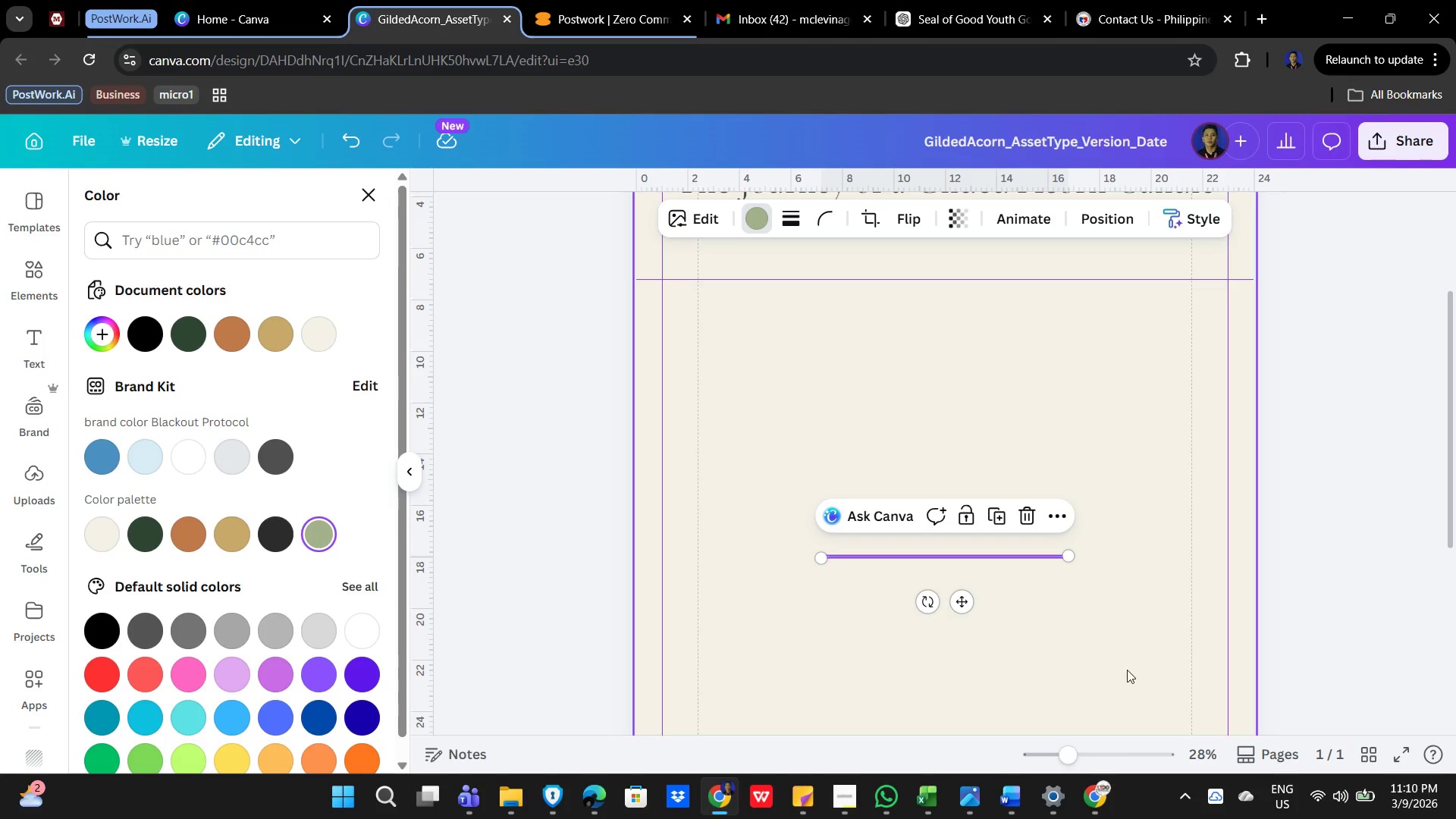 
left_click([1117, 636])
 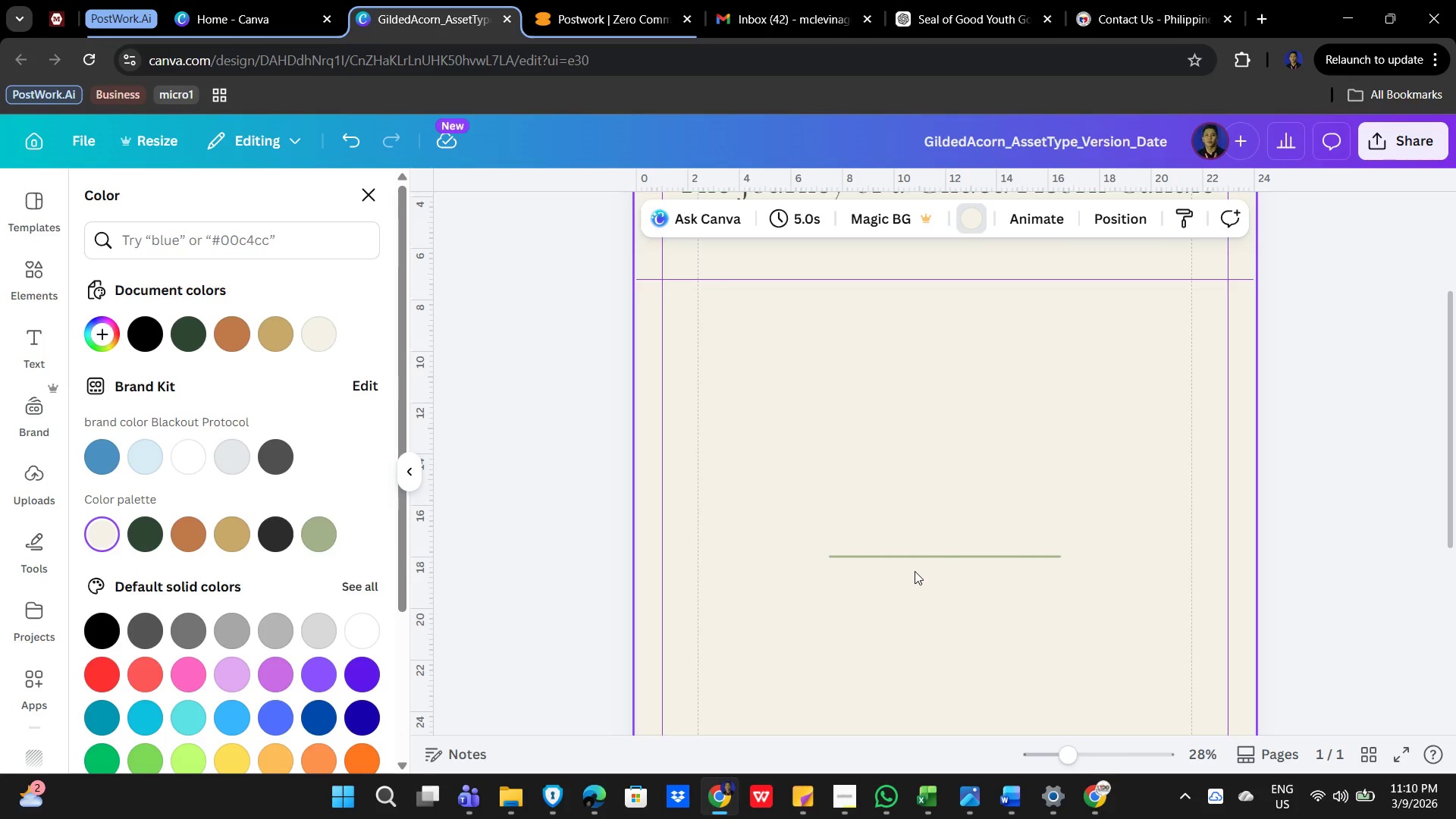 
left_click([921, 563])
 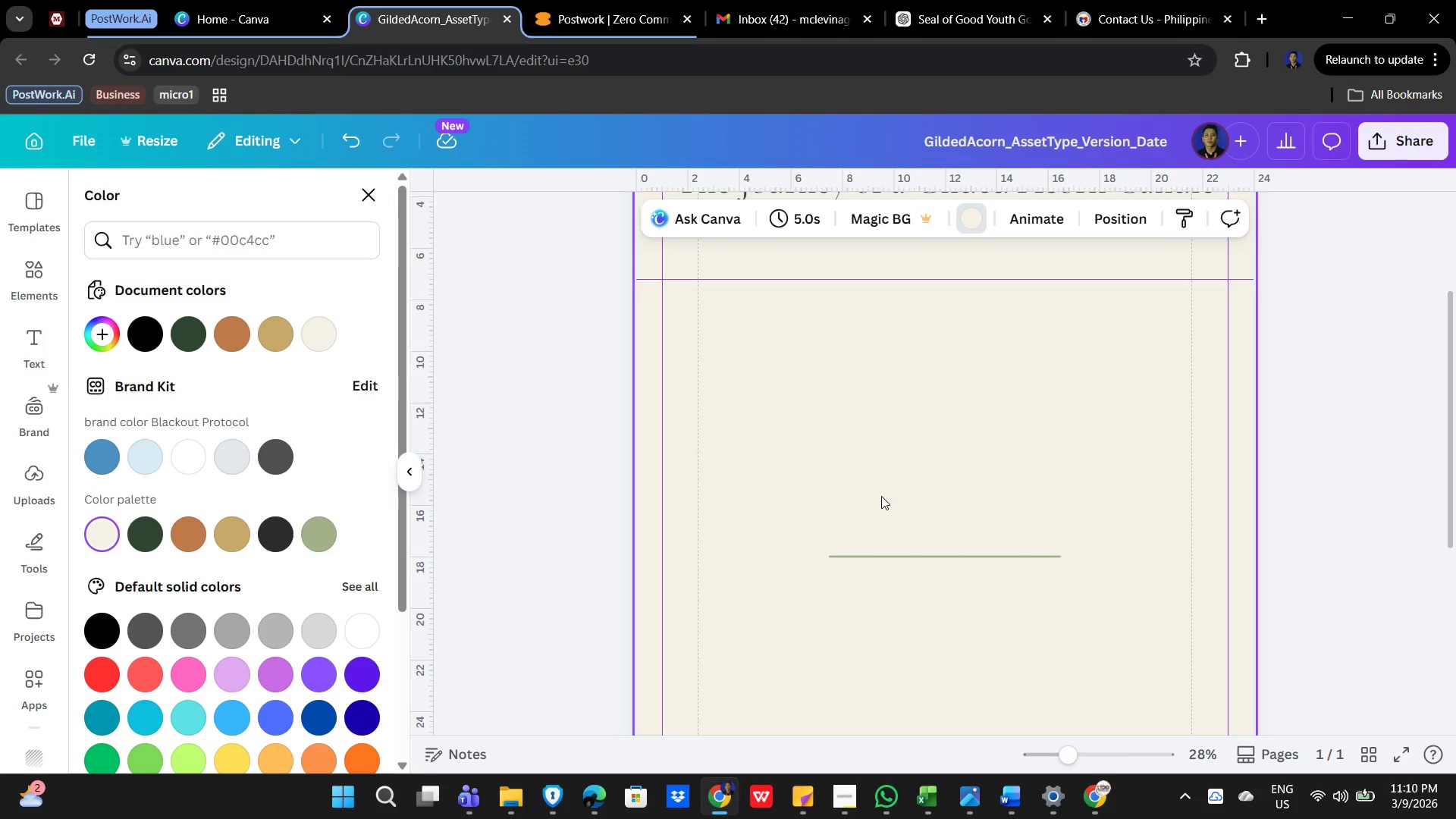 
wait(12.73)
 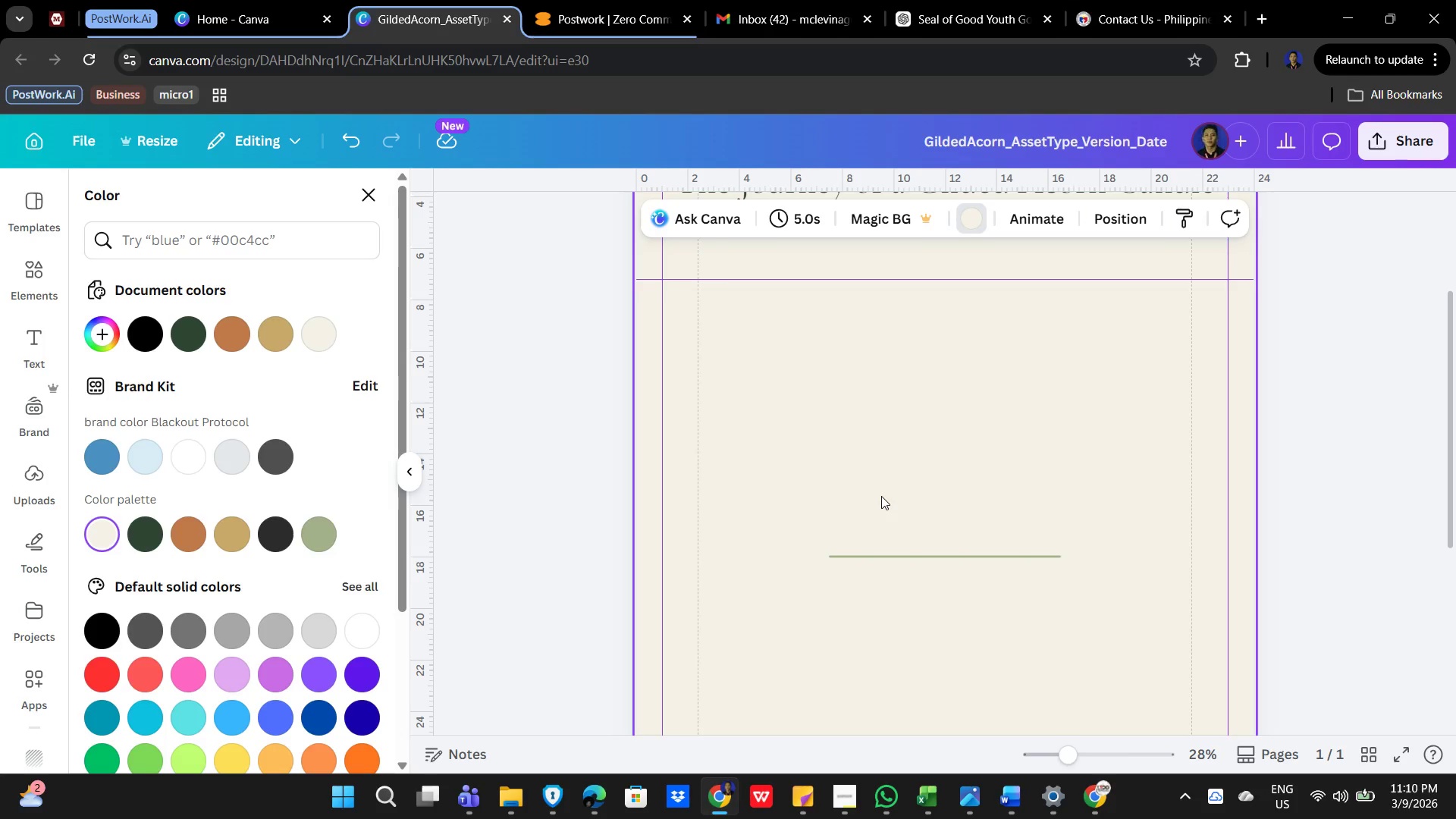 
left_click([174, 207])
 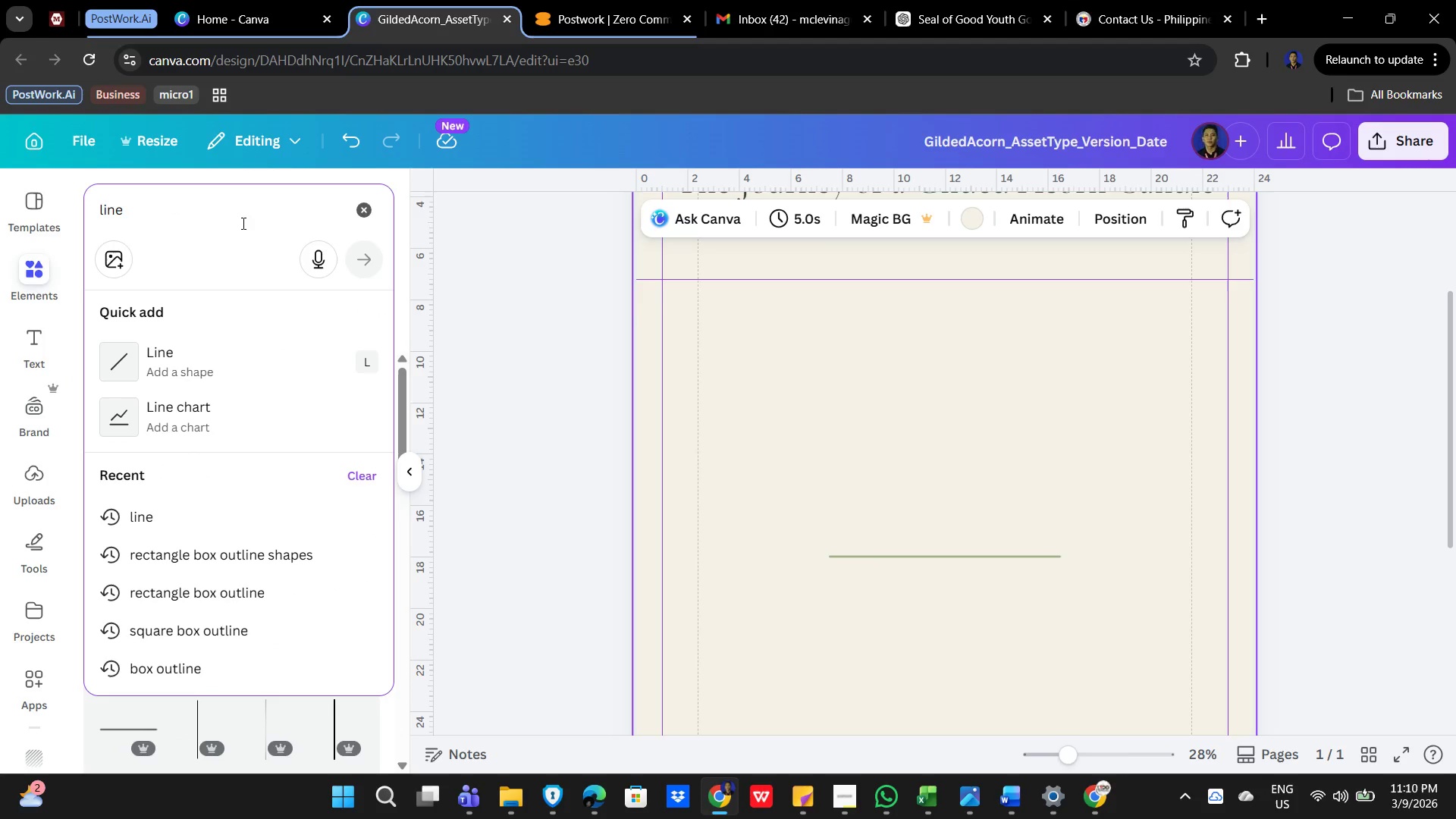 
hold_key(key=Backspace, duration=0.78)
 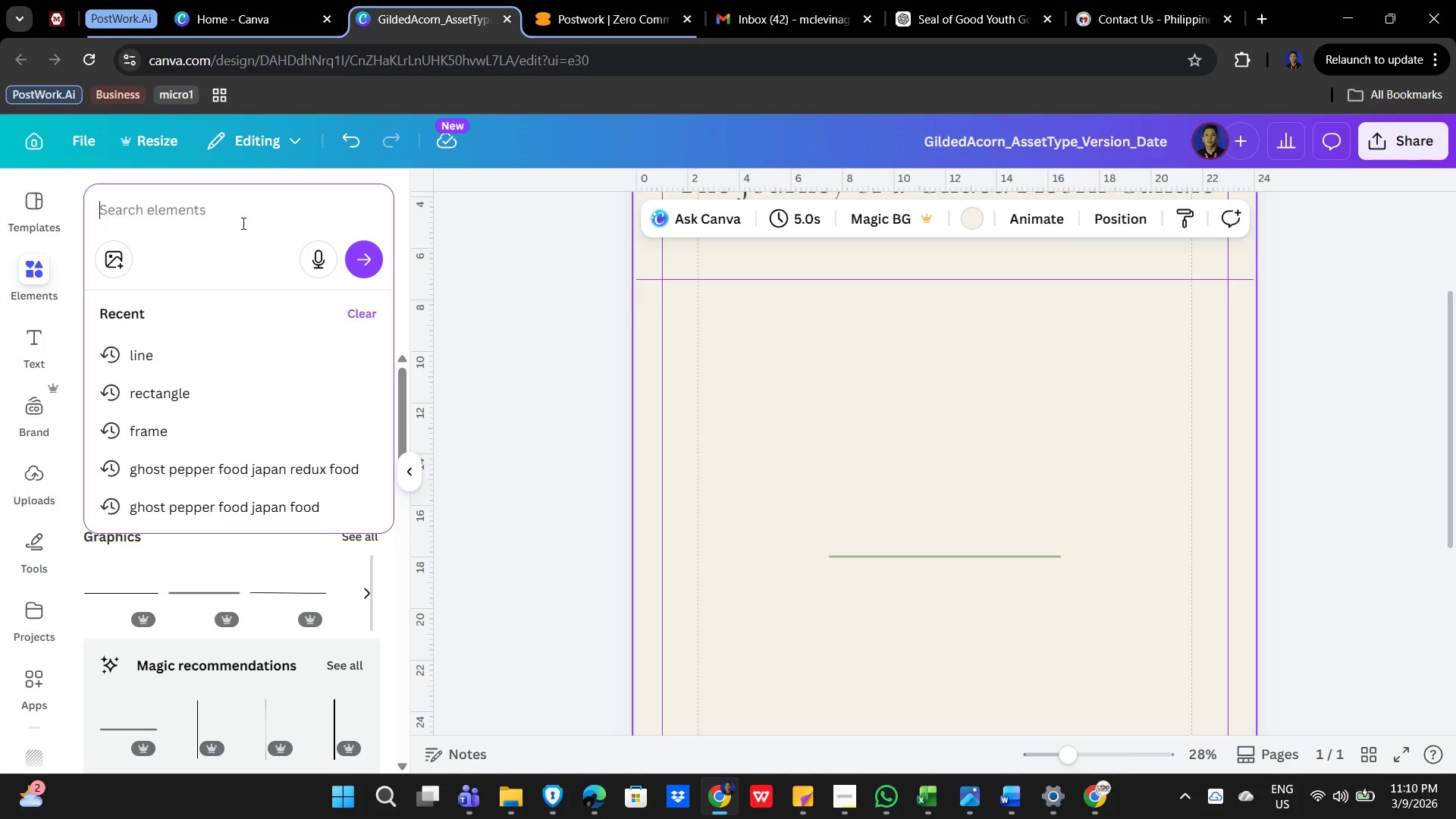 
type(circle)
 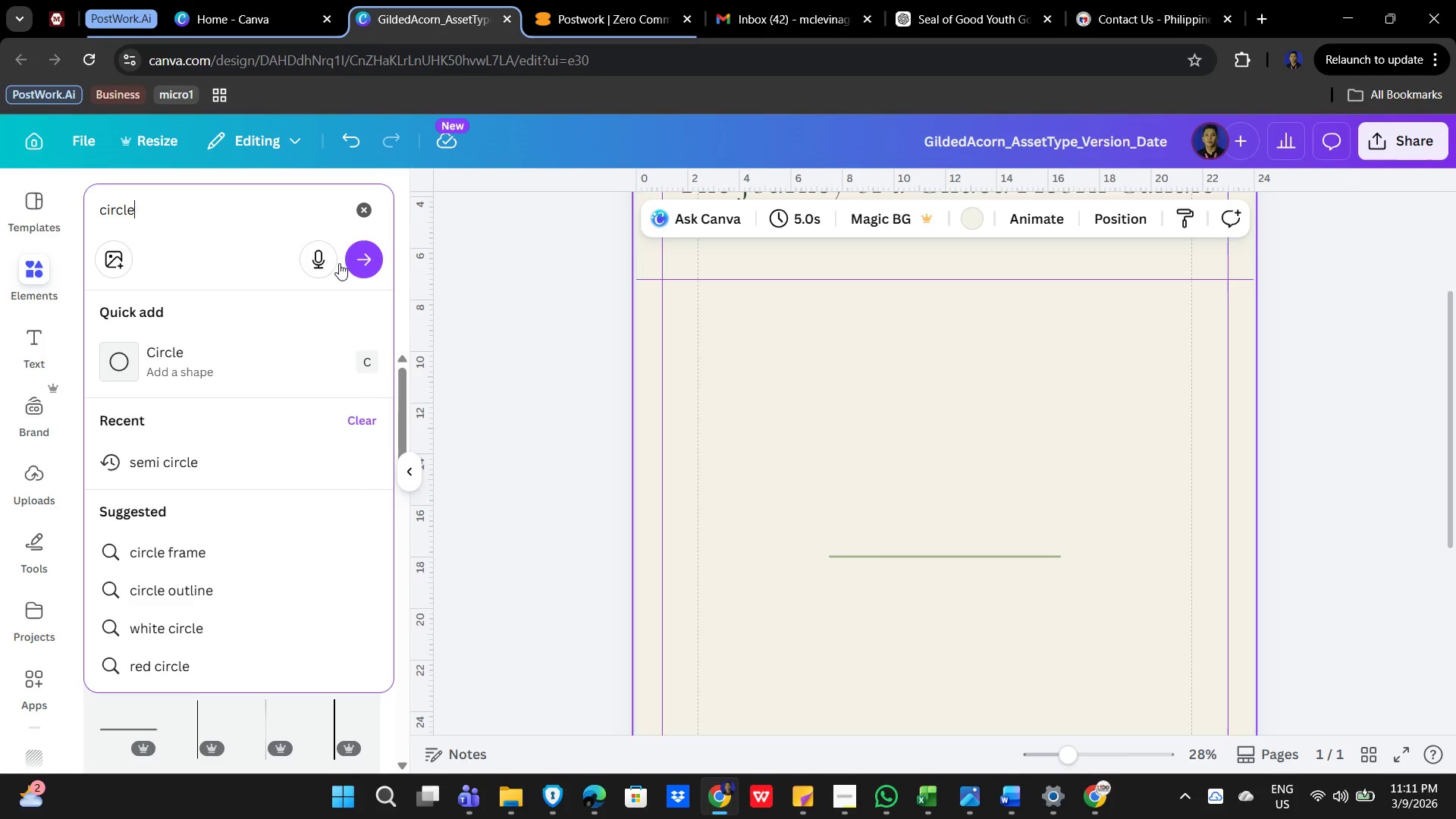 
left_click([354, 259])
 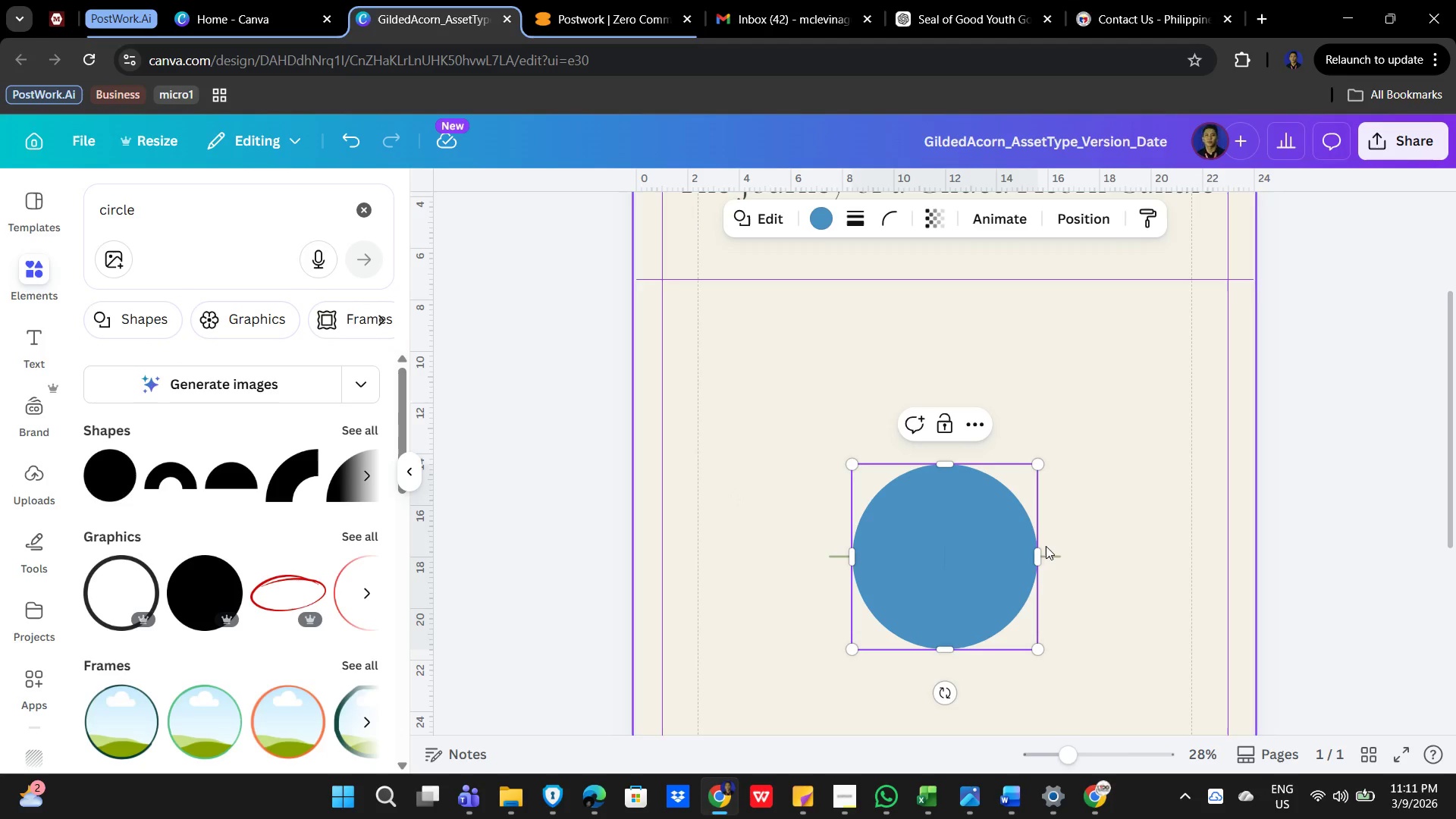 
left_click([1122, 441])
 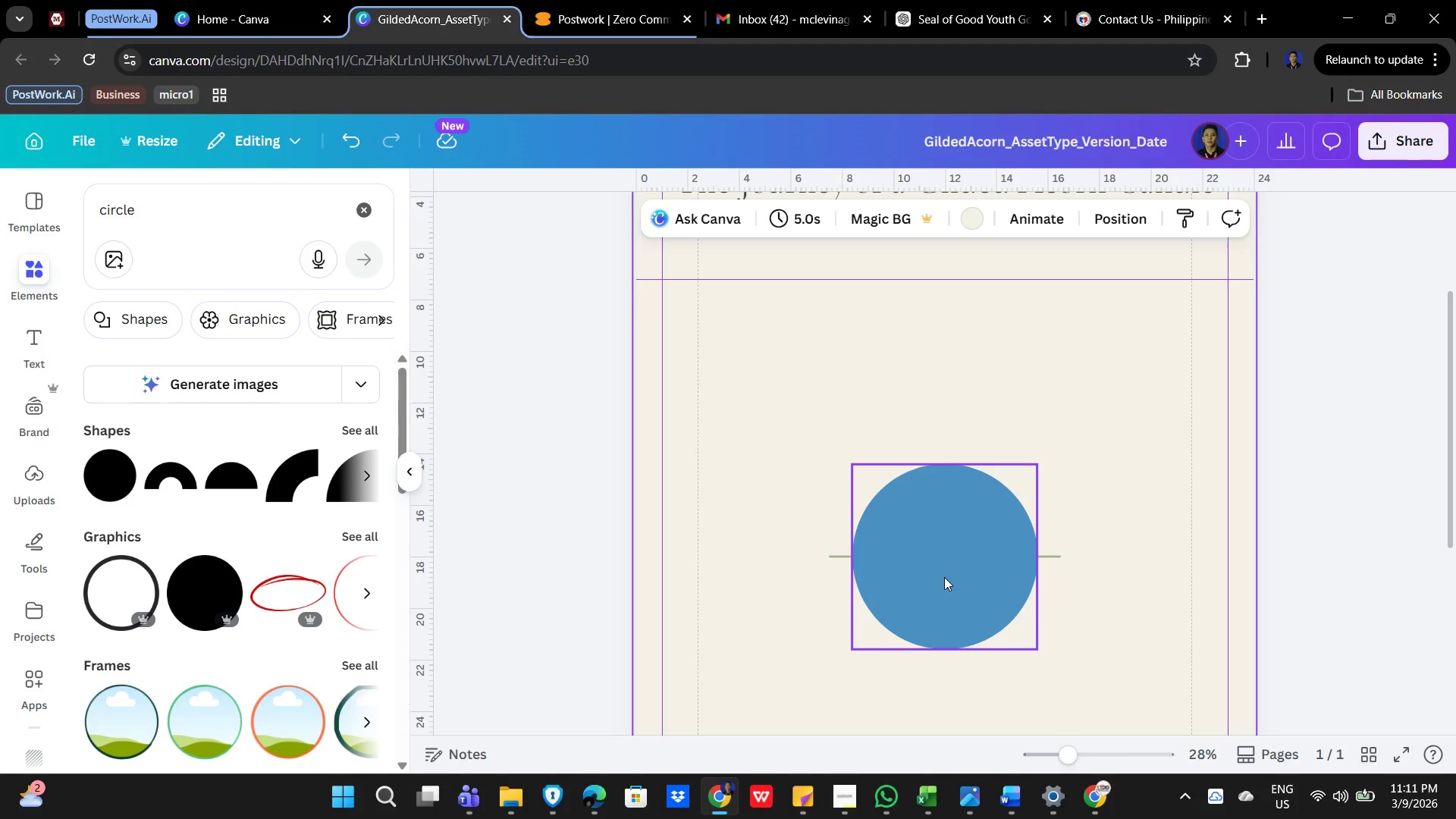 
left_click([944, 577])
 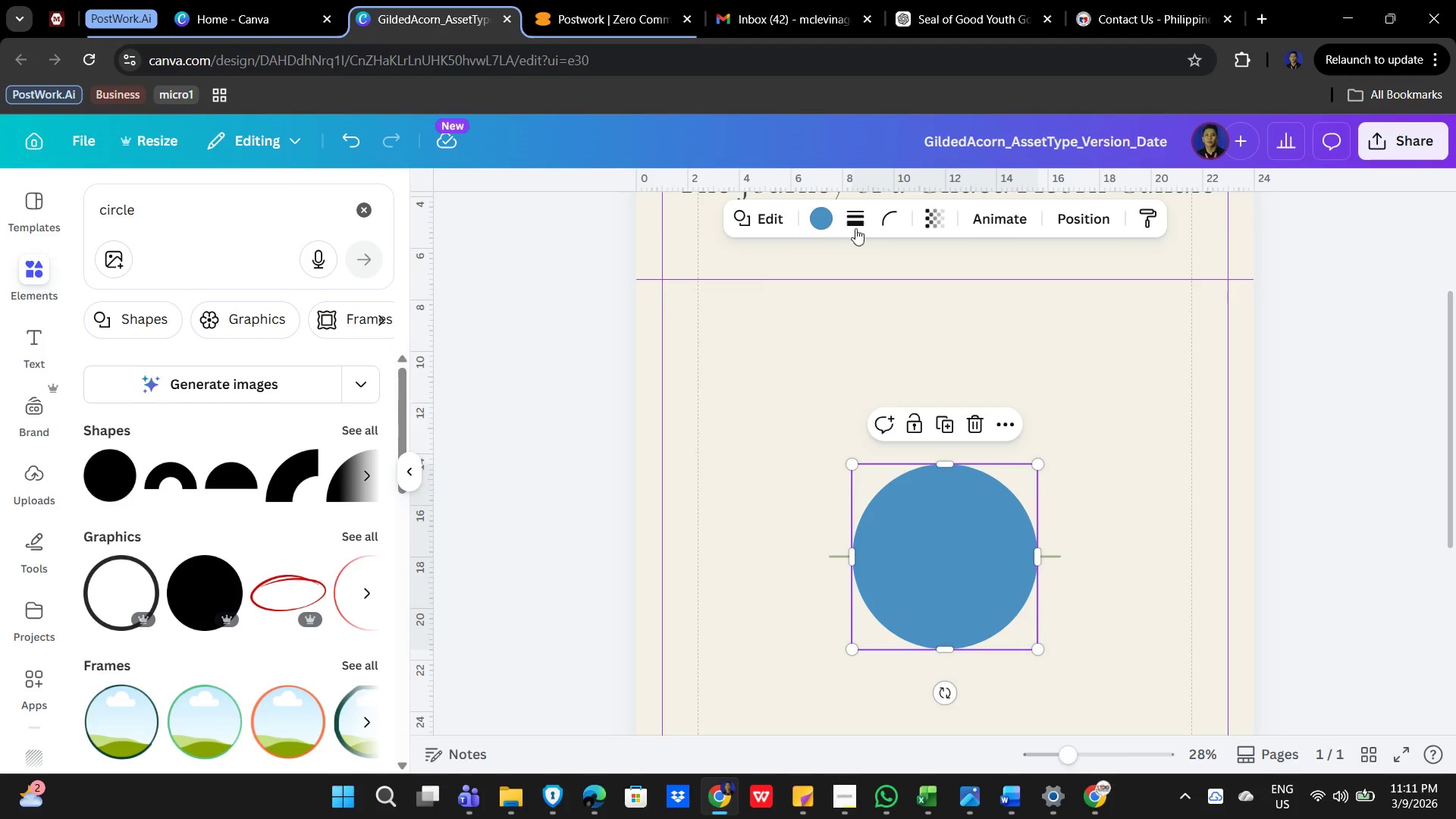 
left_click([854, 215])
 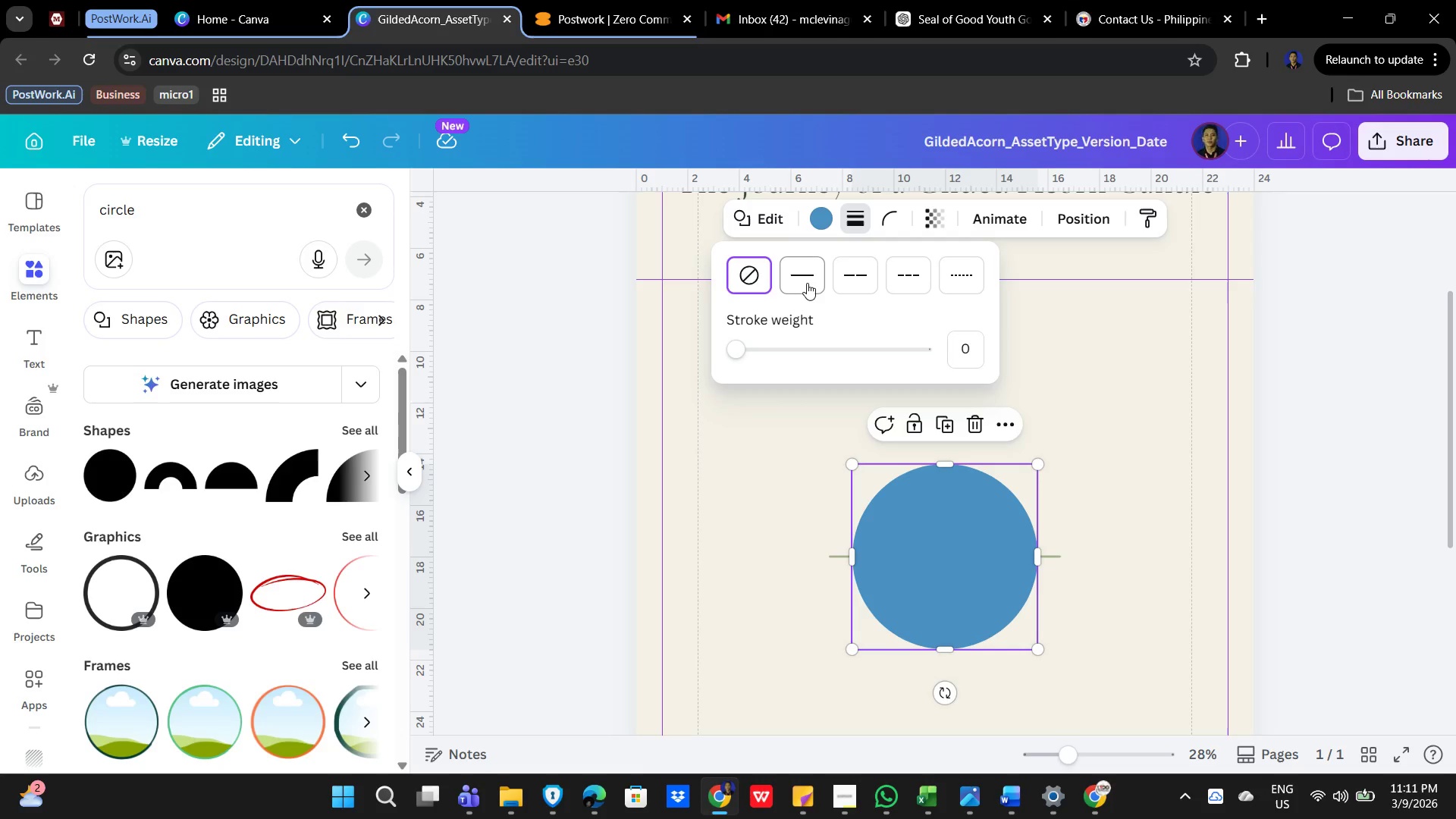 
left_click([807, 283])
 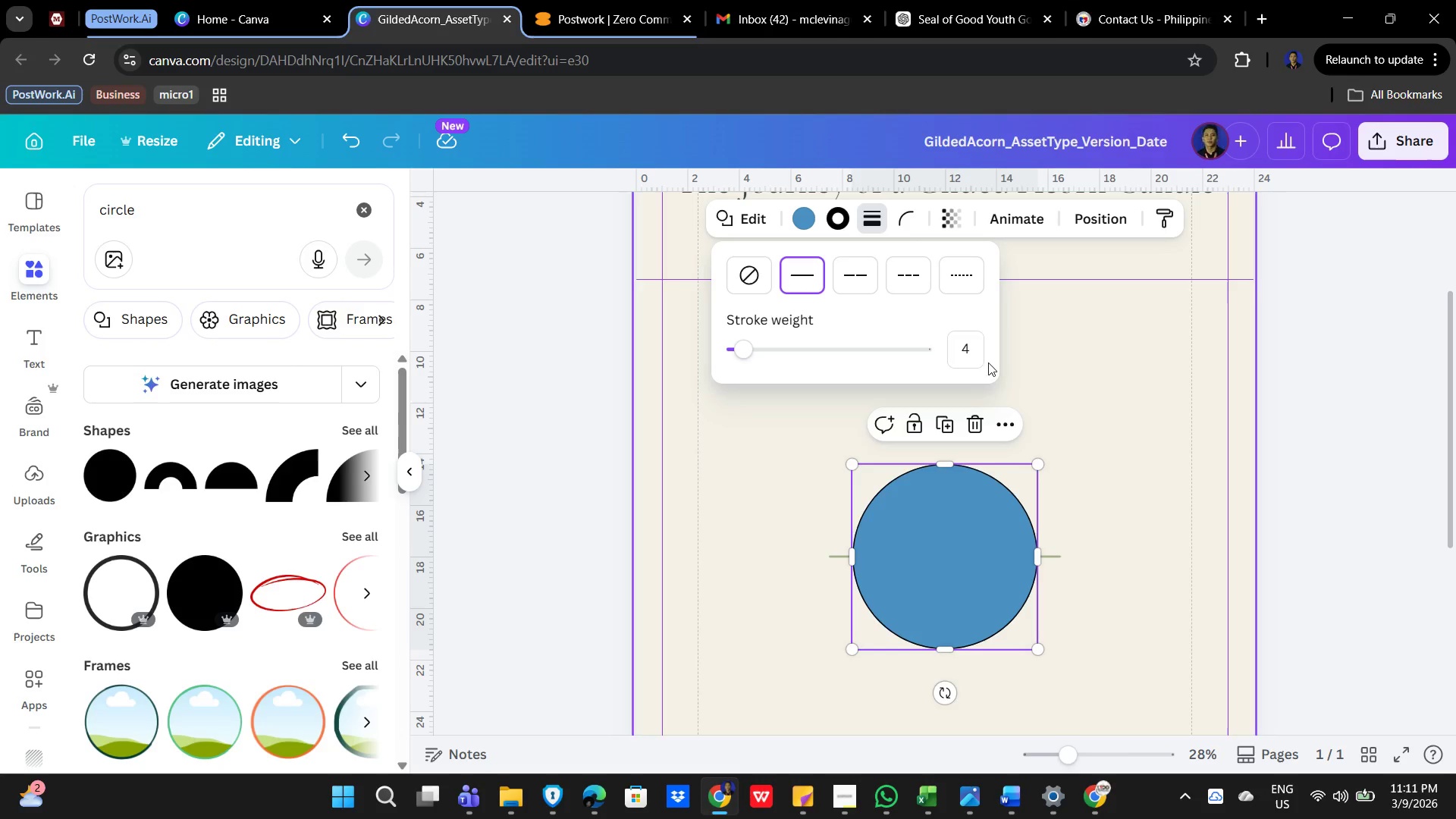 
left_click([968, 350])
 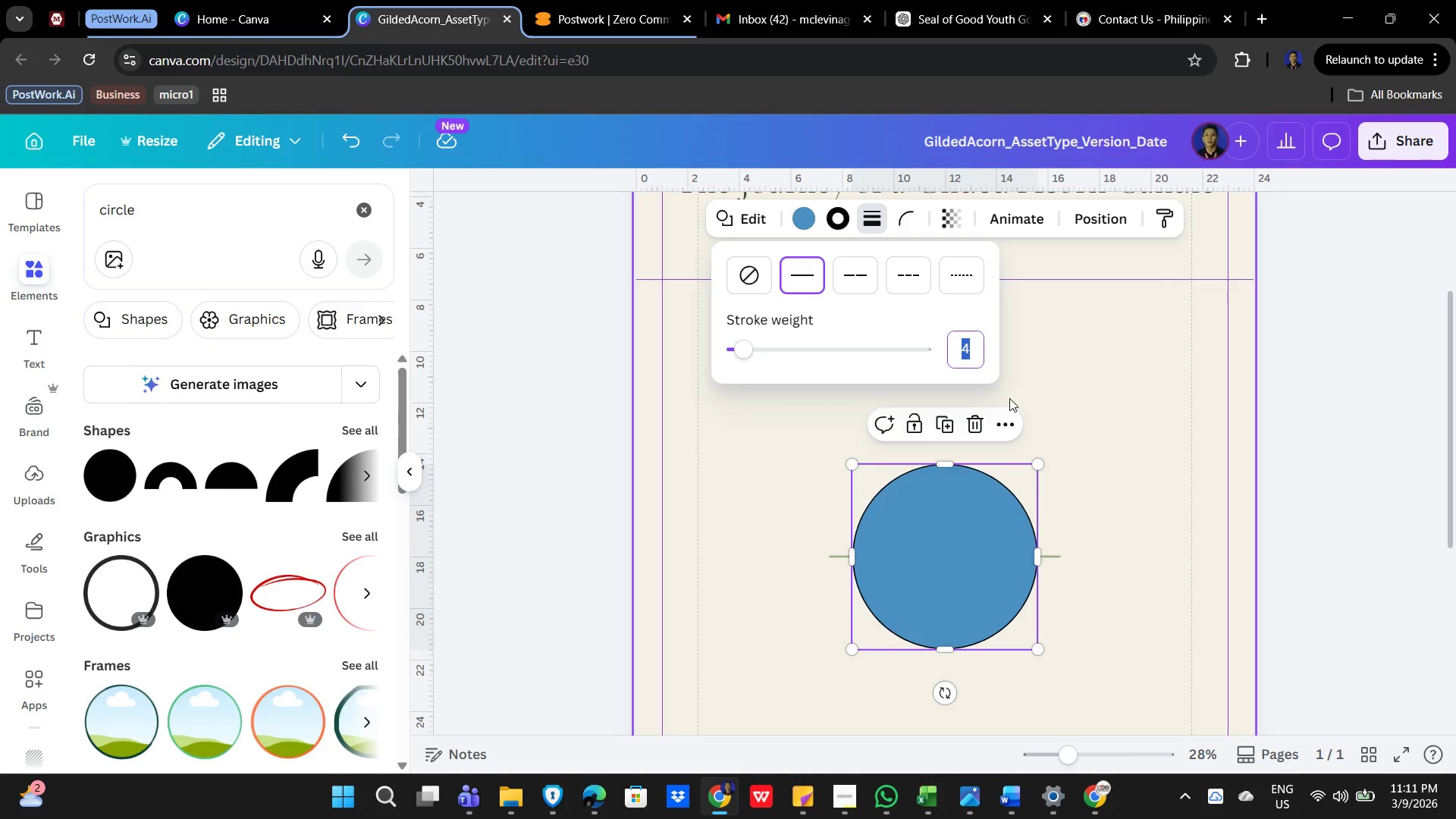 
key(Numpad3)
 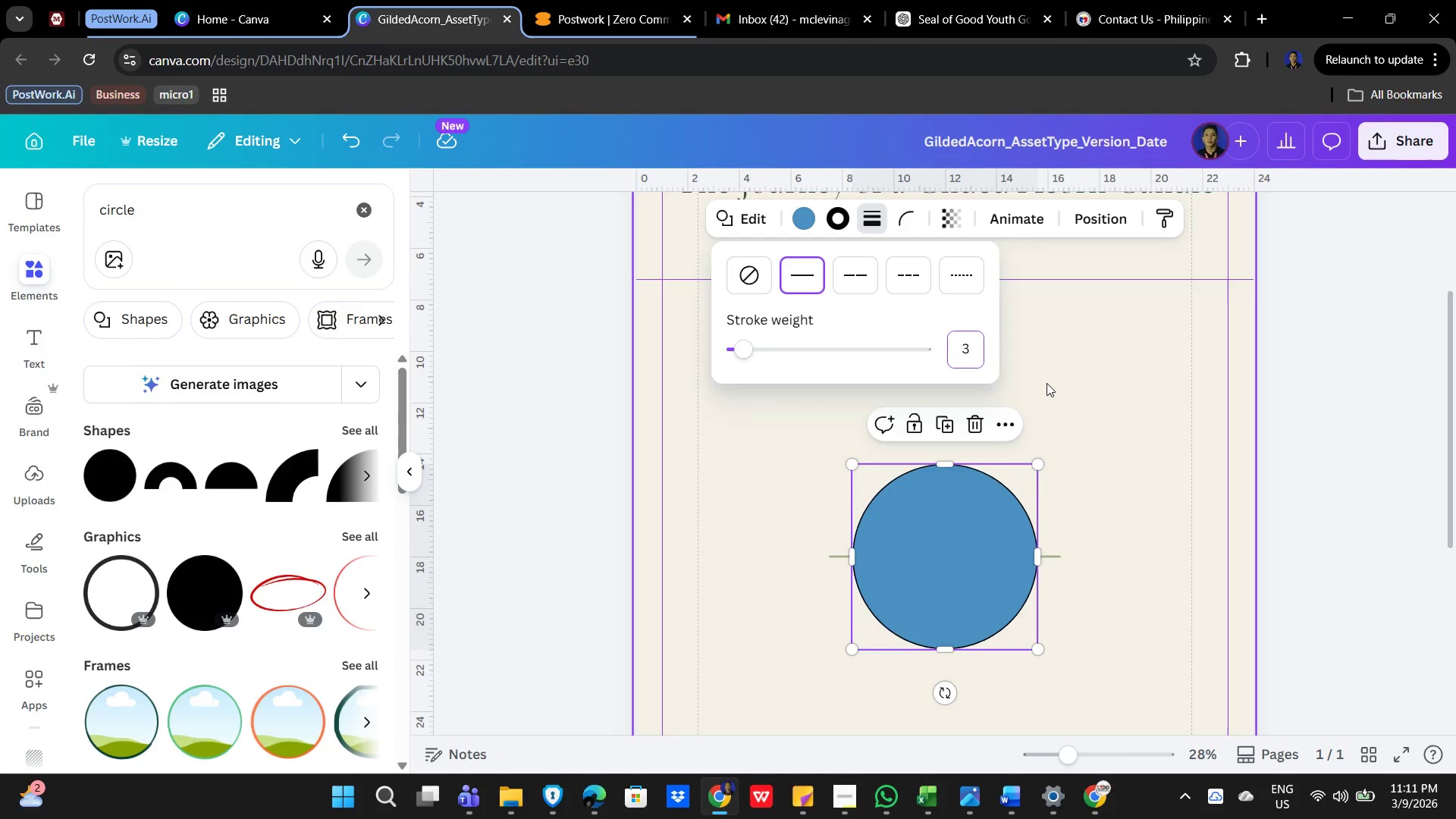 
left_click([1046, 383])
 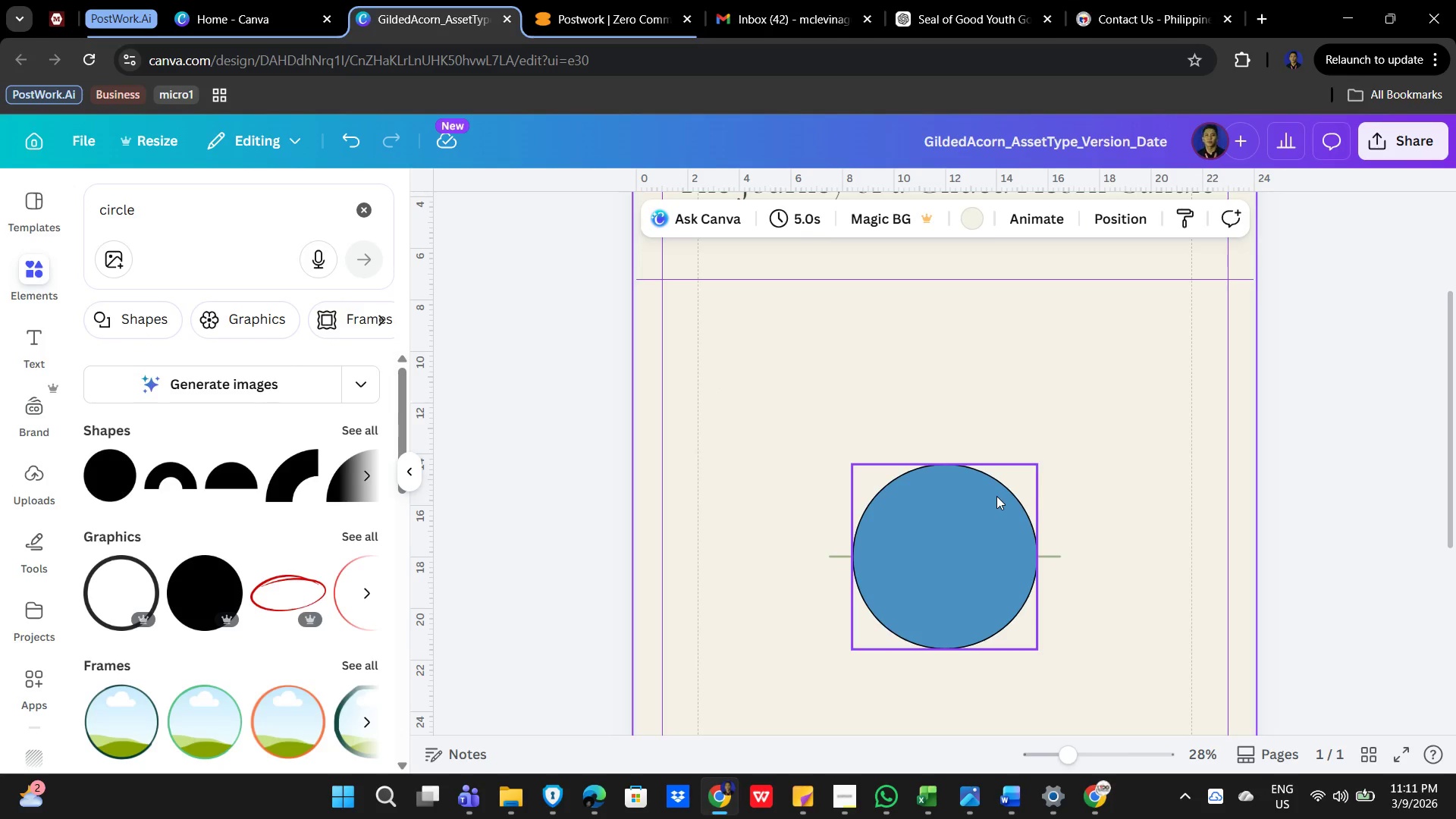 
mouse_move([962, 506])
 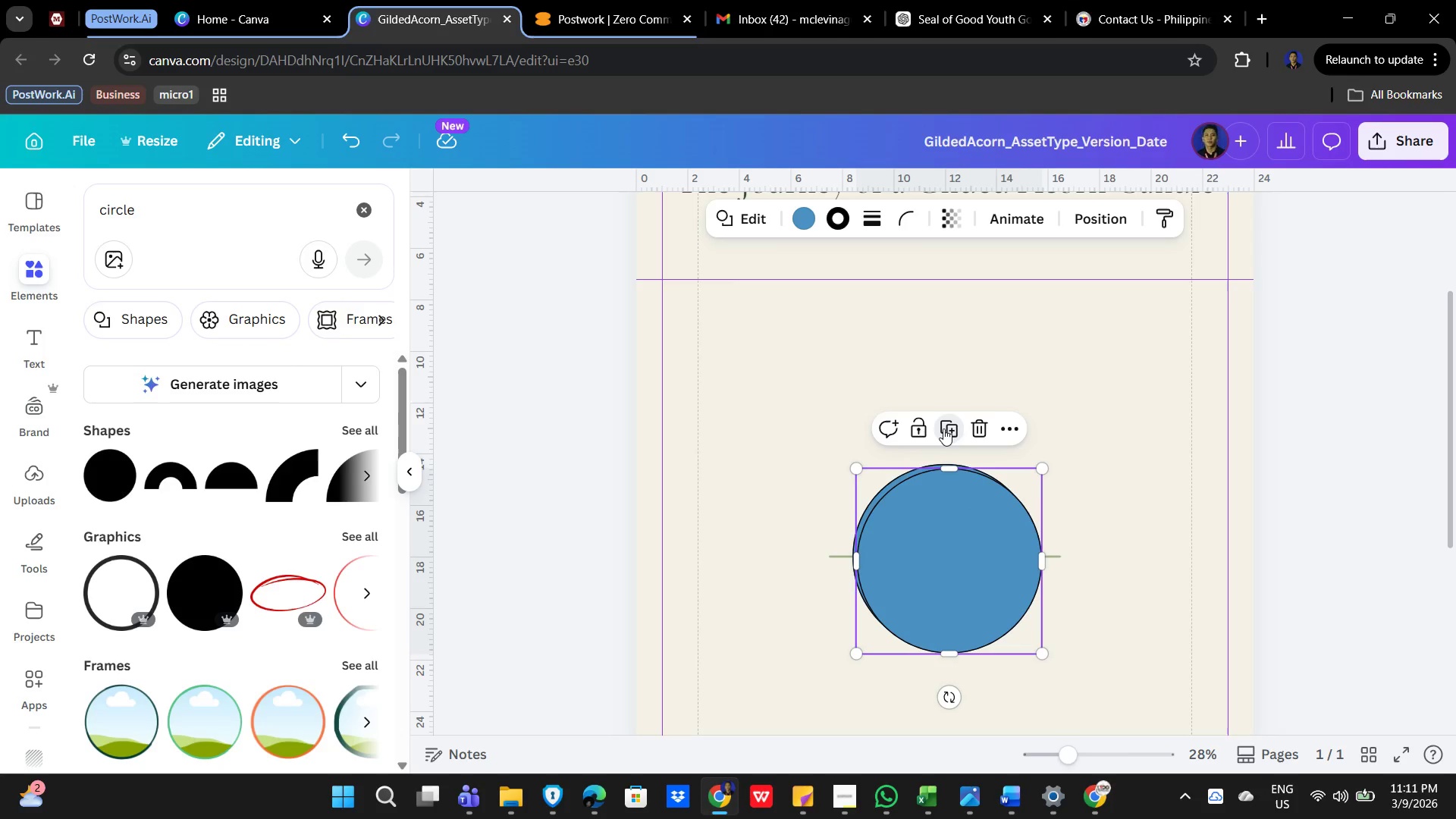 
left_click([943, 428])
 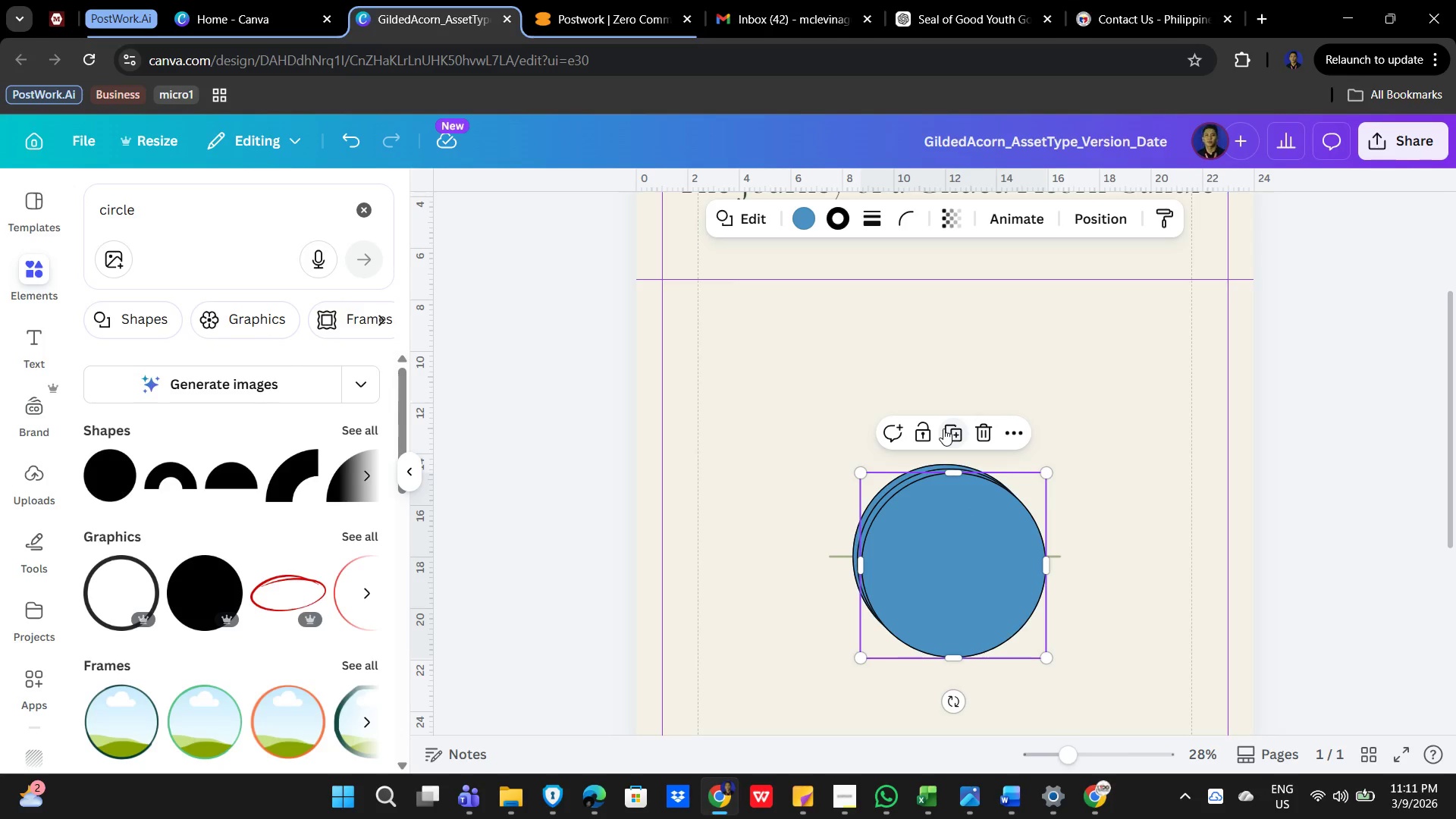 
left_click([943, 428])
 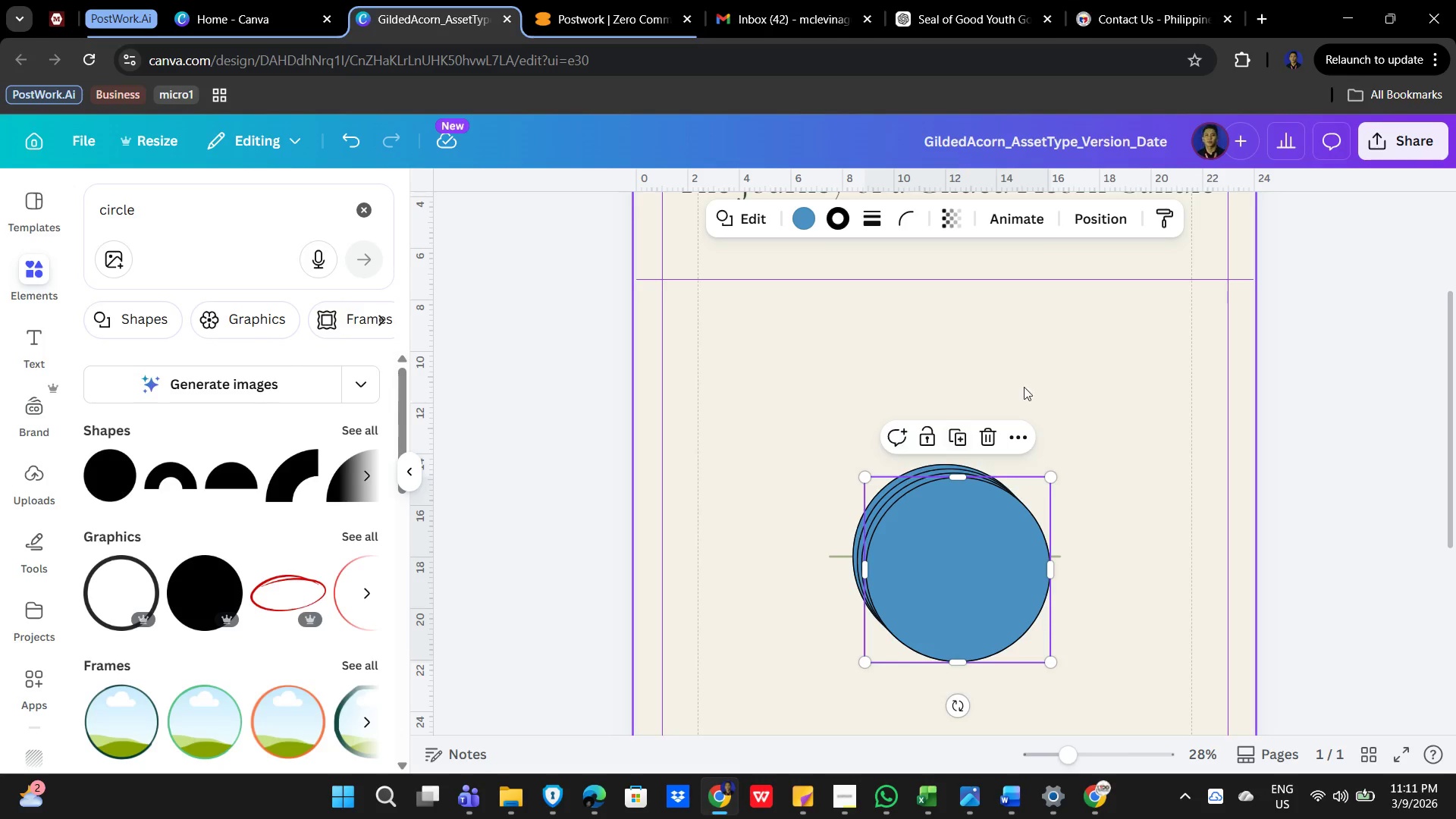 
left_click([1047, 387])
 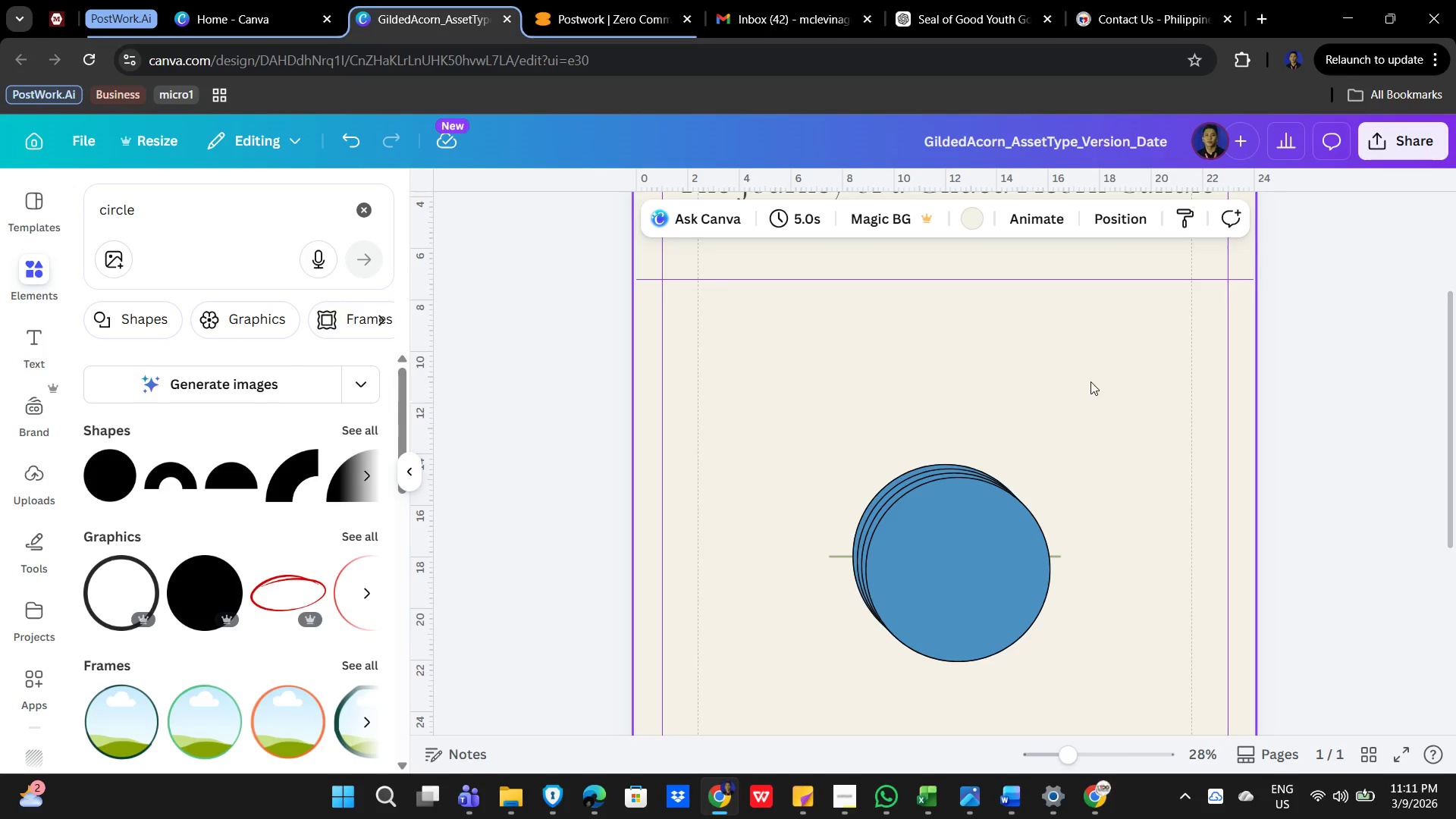 
scroll: coordinate [1112, 406], scroll_direction: up, amount: 1.0
 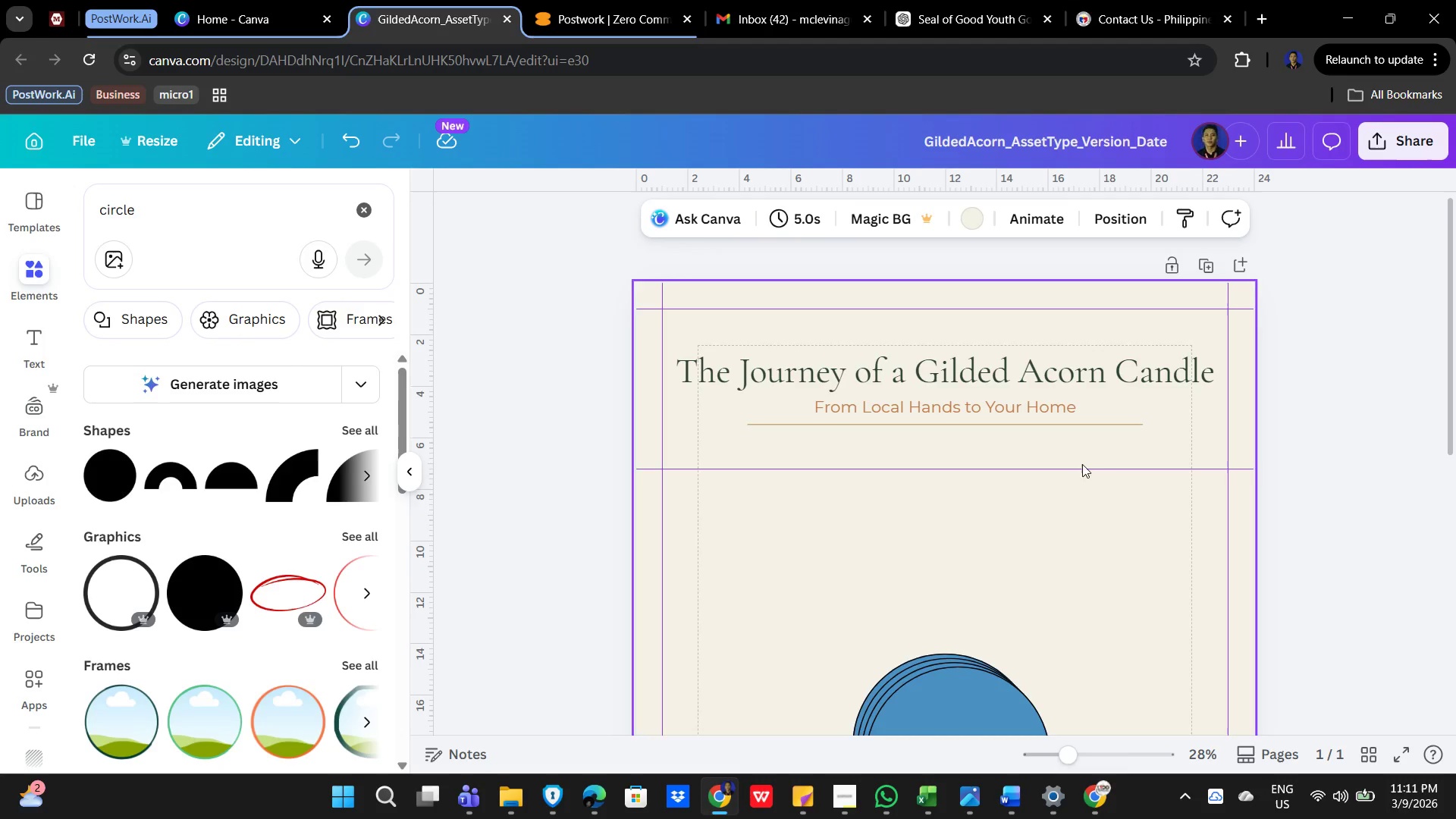 
scroll: coordinate [1075, 481], scroll_direction: down, amount: 1.0
 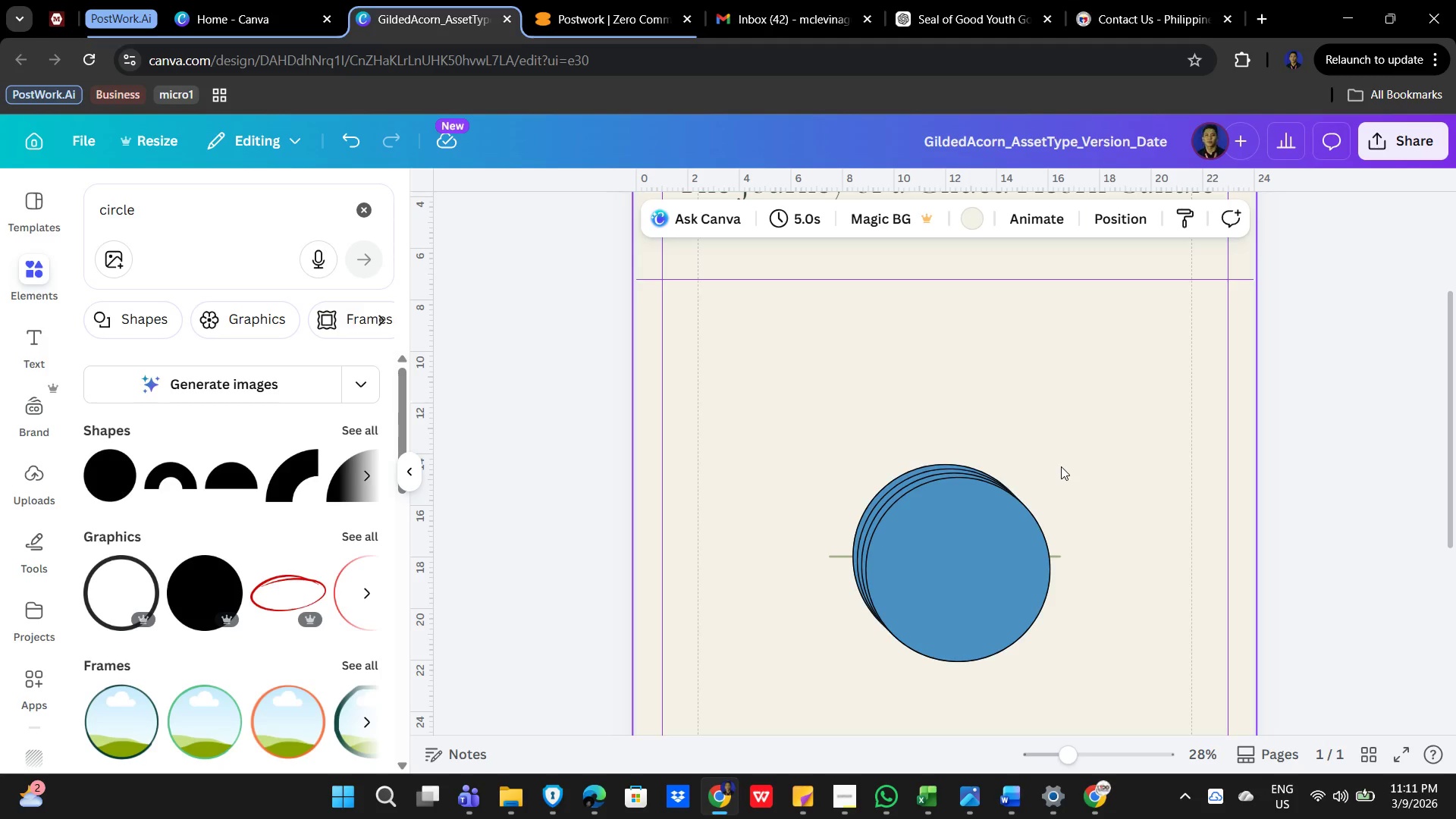 
wait(9.18)
 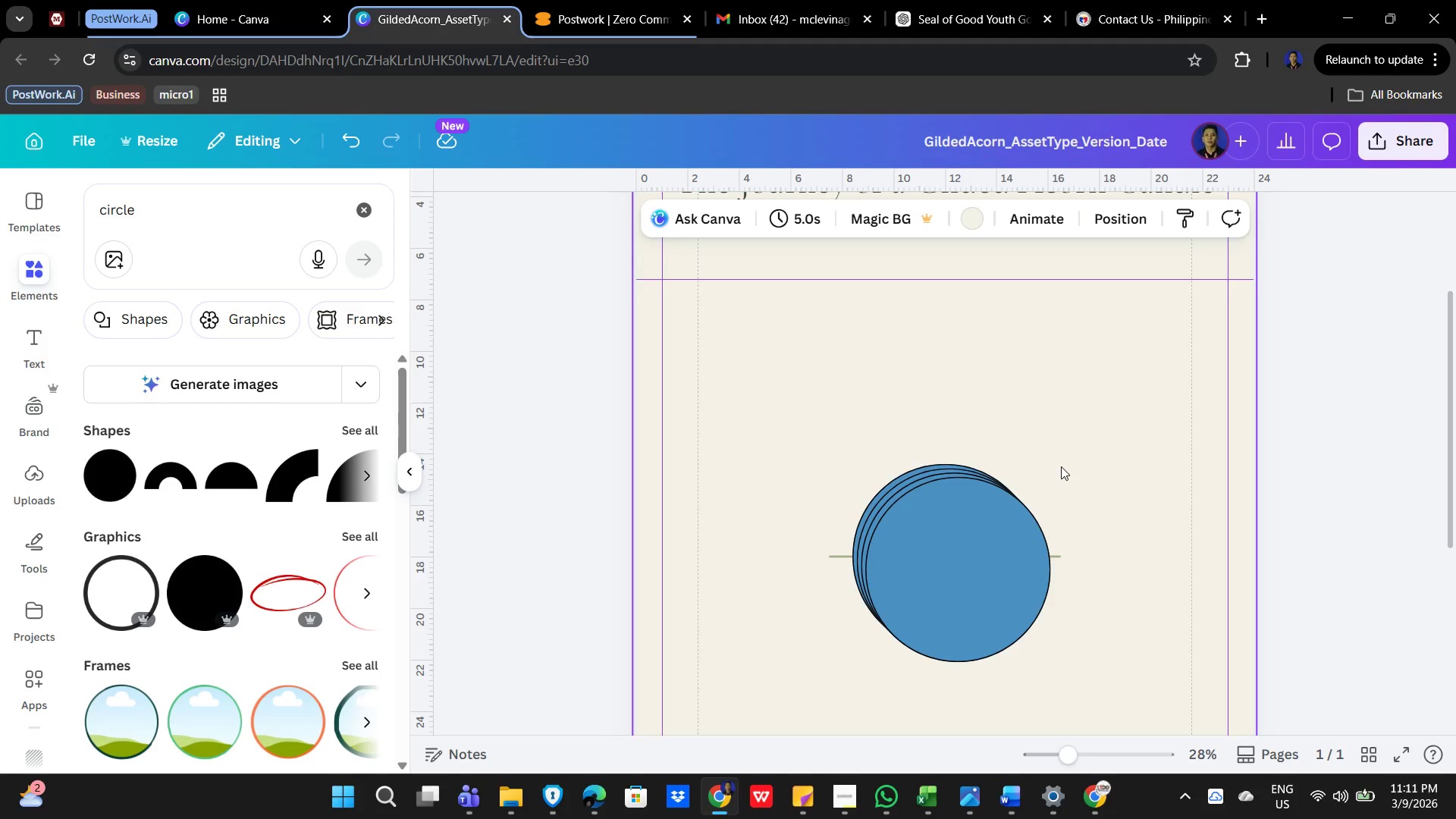 
left_click([1097, 522])
 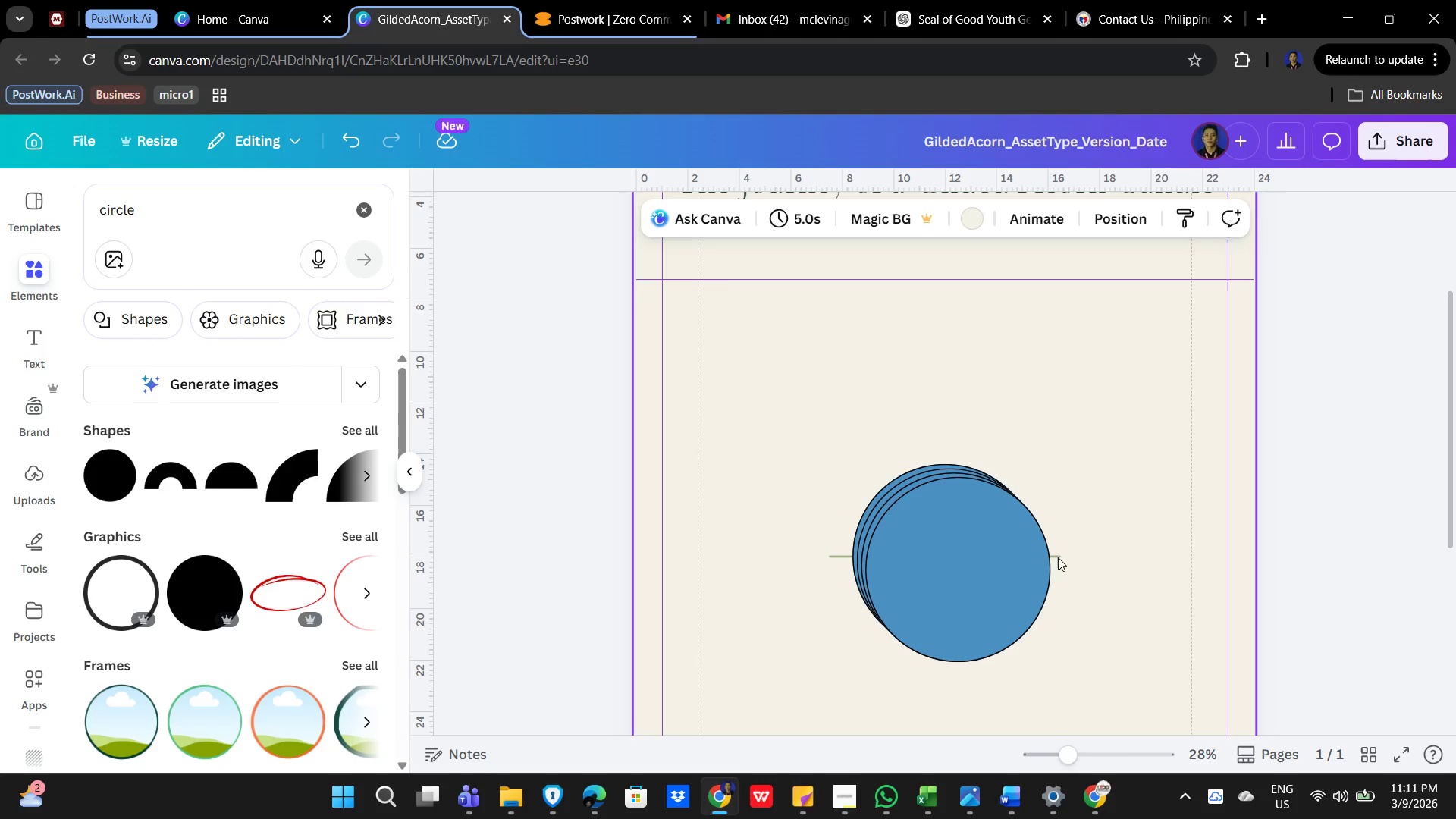 
left_click([1058, 557])
 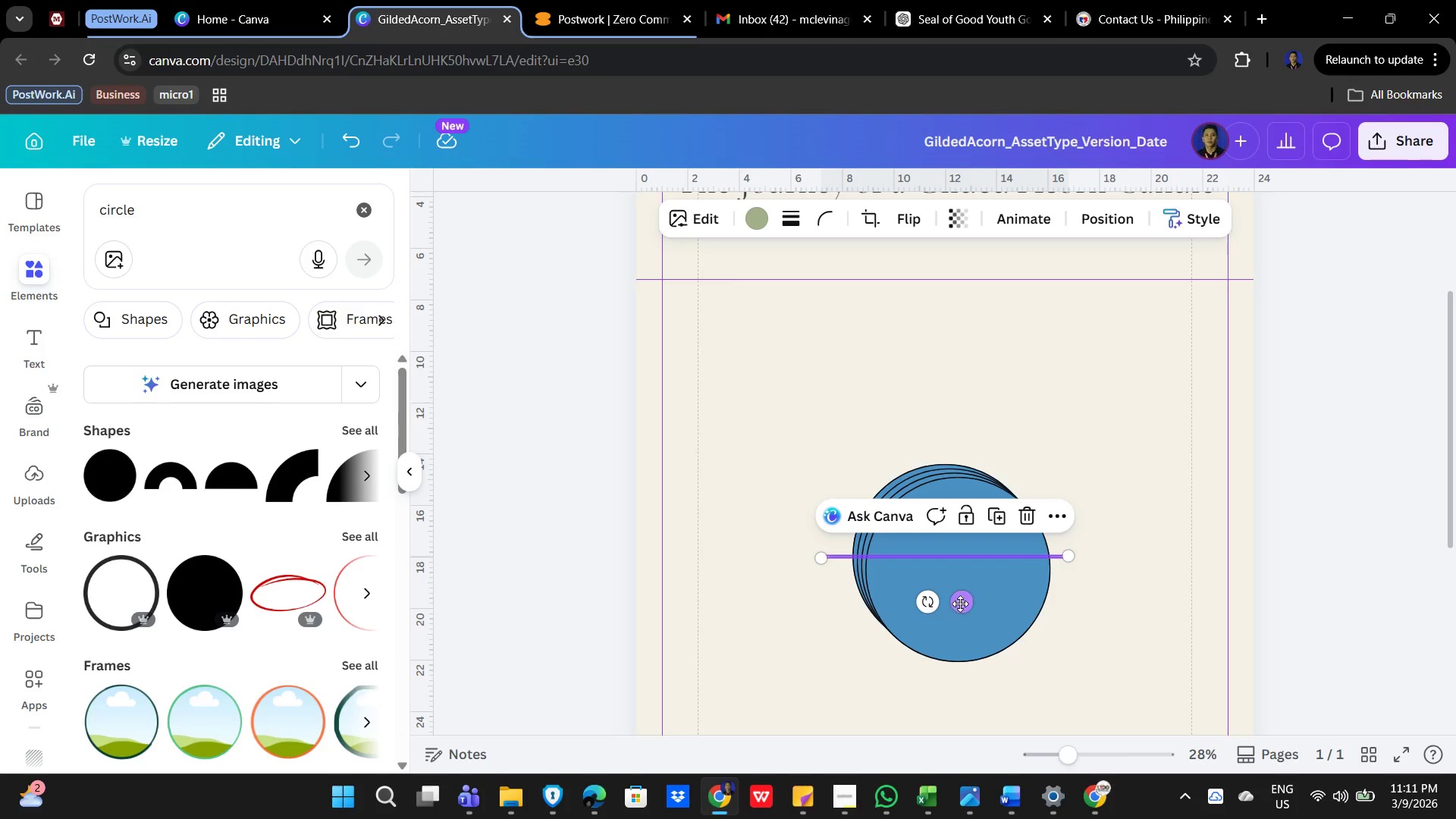 
left_click_drag(start_coordinate=[959, 604], to_coordinate=[800, 503])
 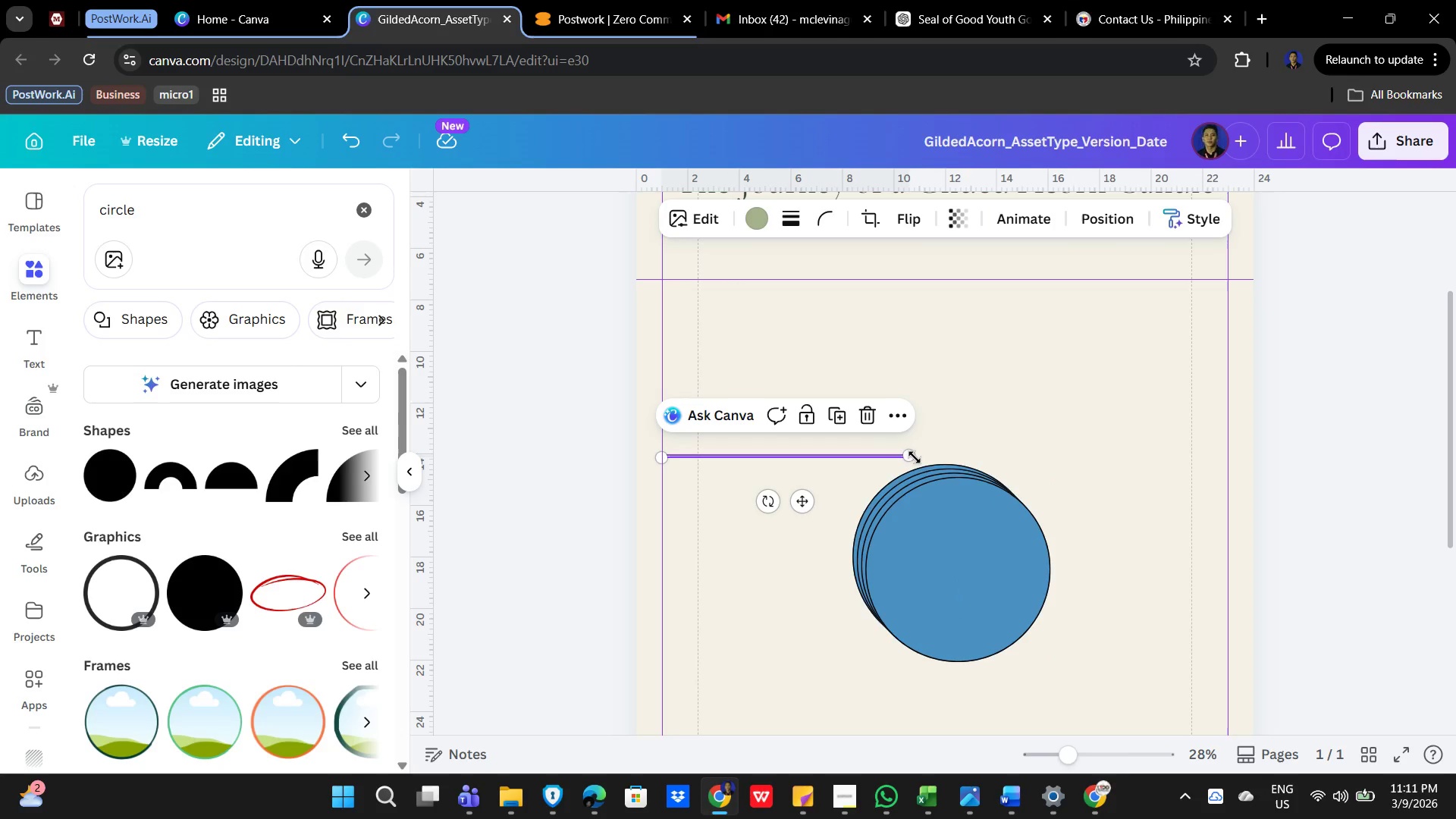 
left_click_drag(start_coordinate=[915, 457], to_coordinate=[1218, 459])
 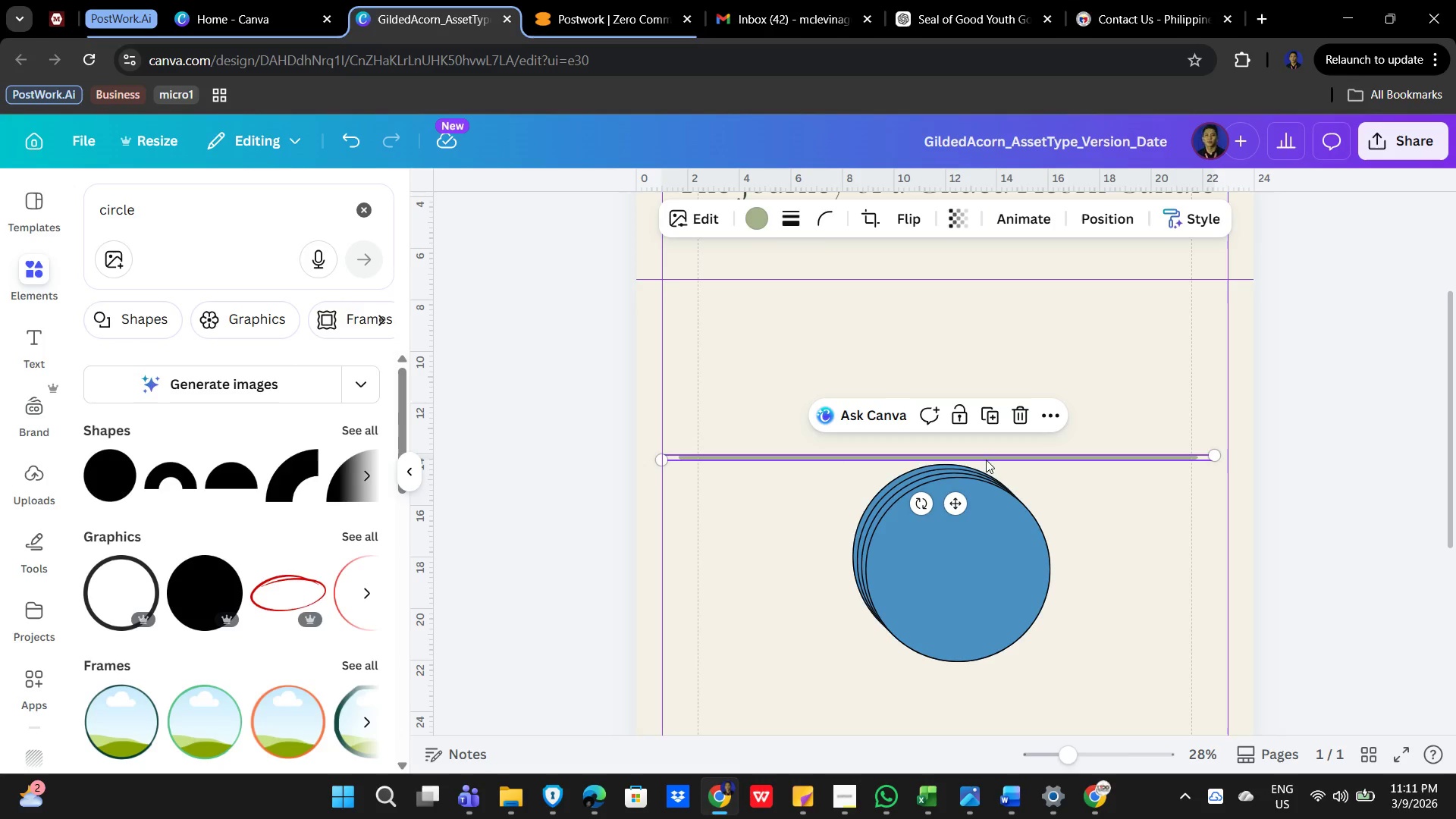 
left_click([1094, 484])
 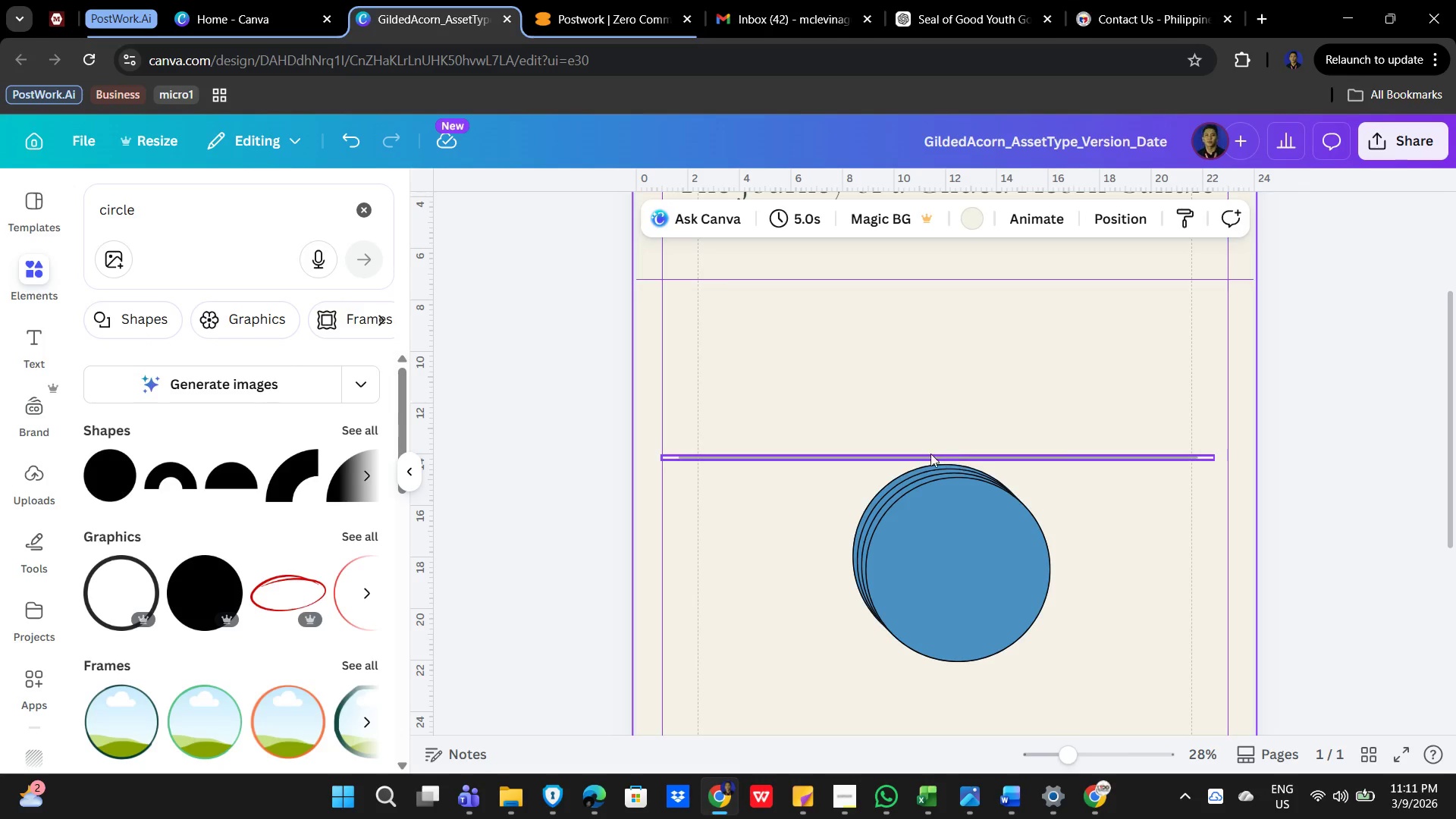 
left_click([923, 451])
 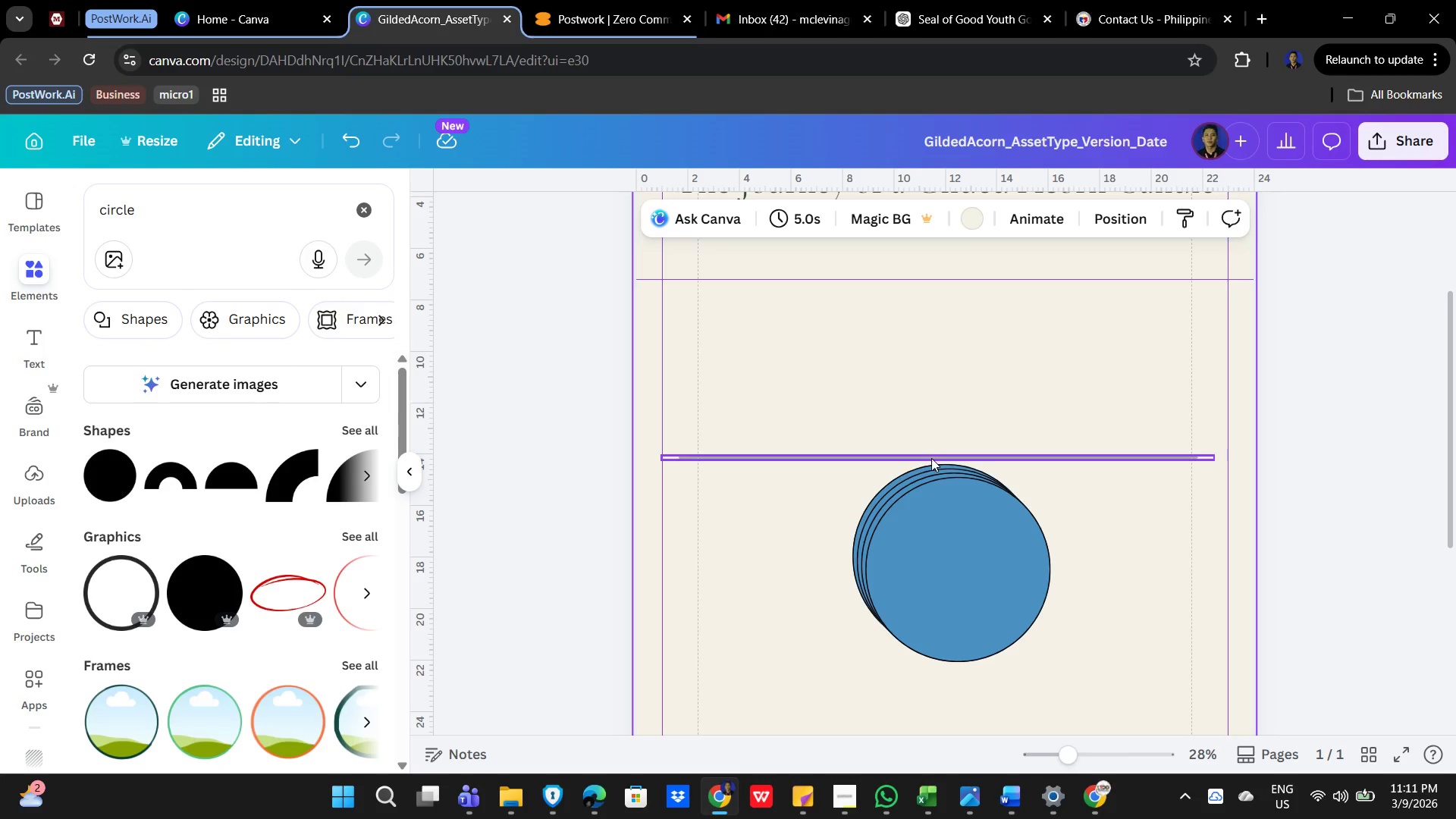 
left_click([931, 458])
 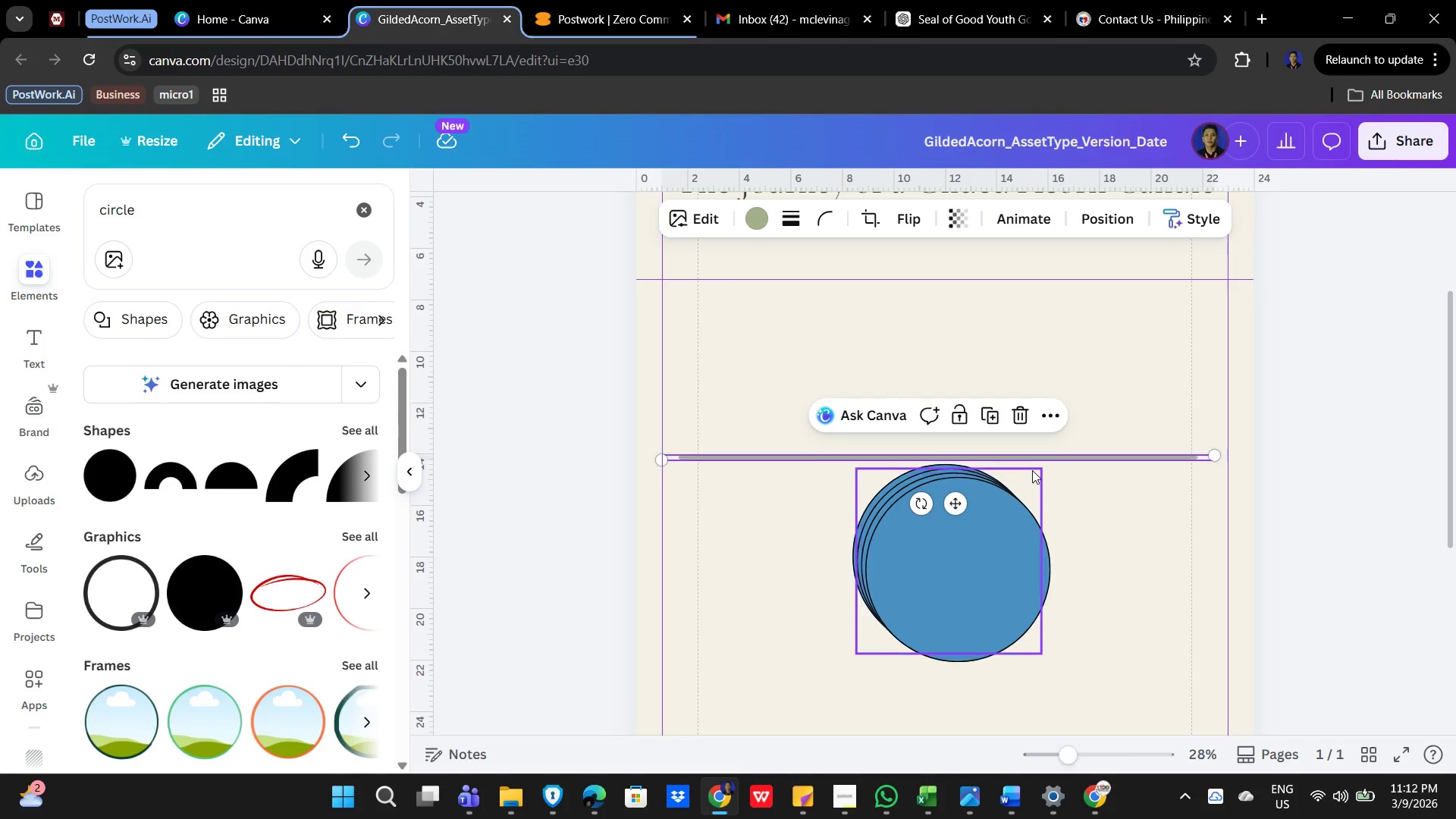 
key(ArrowRight)
 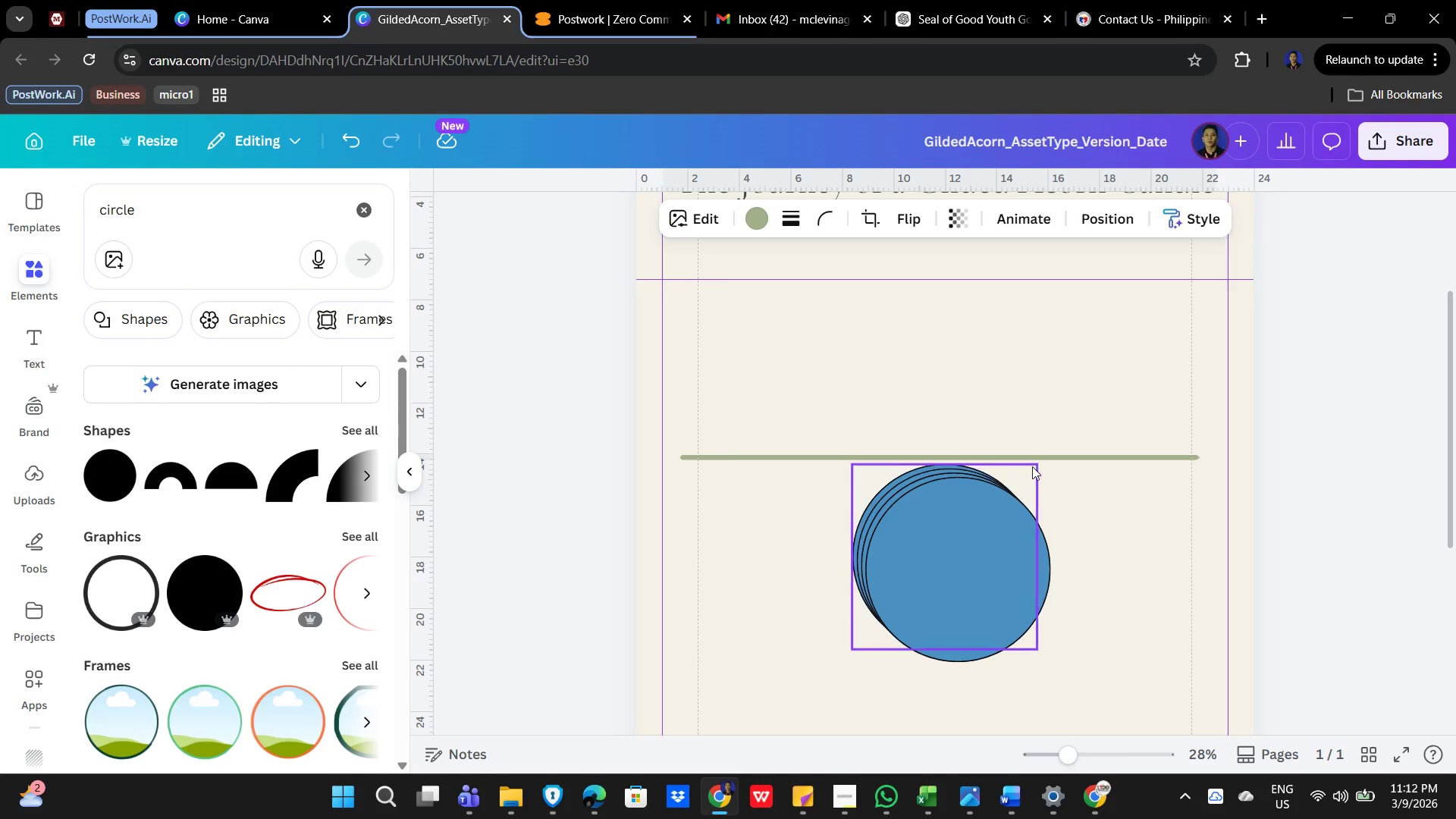 
key(ArrowRight)
 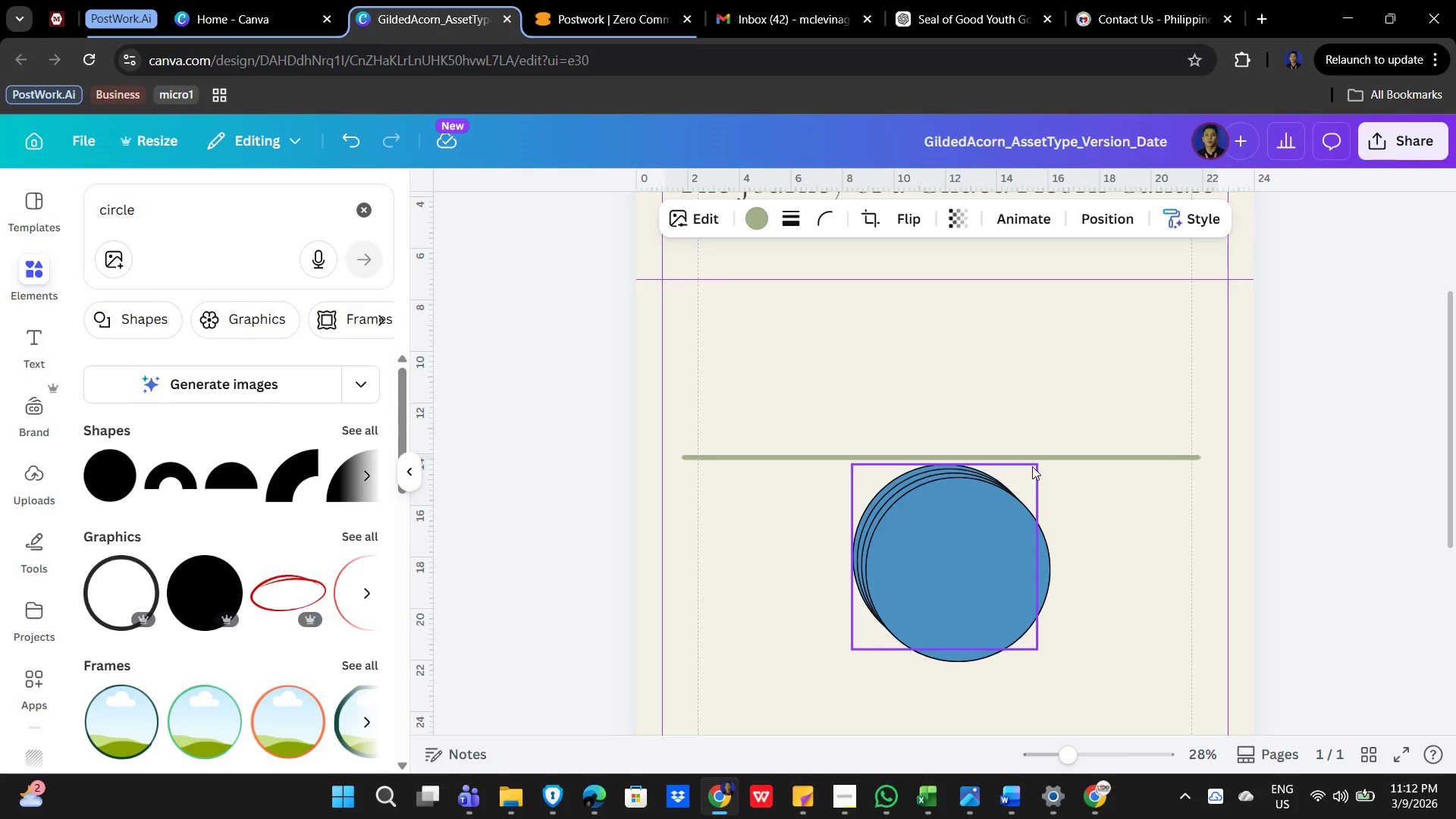 
key(ArrowRight)
 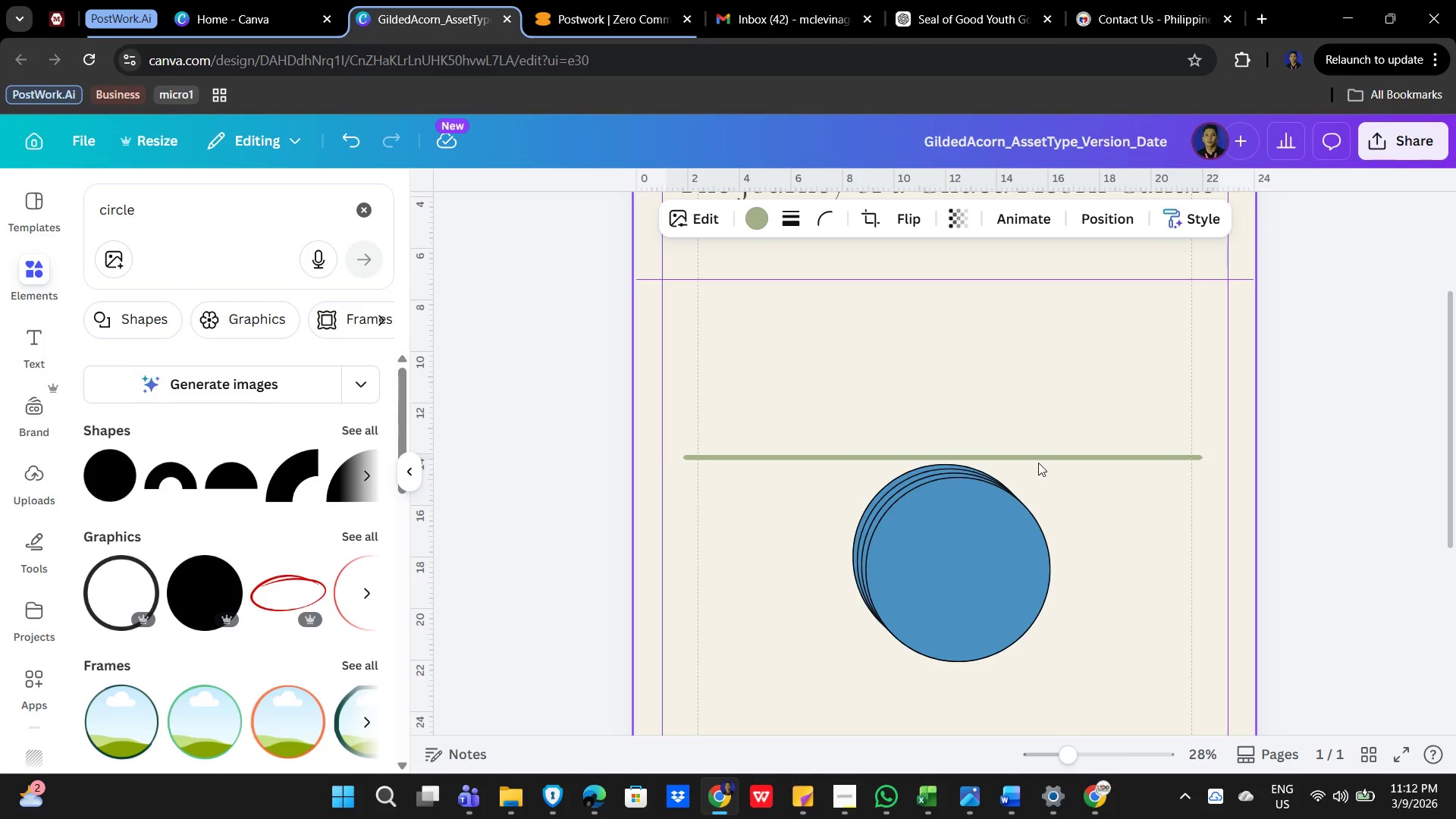 
key(ArrowRight)
 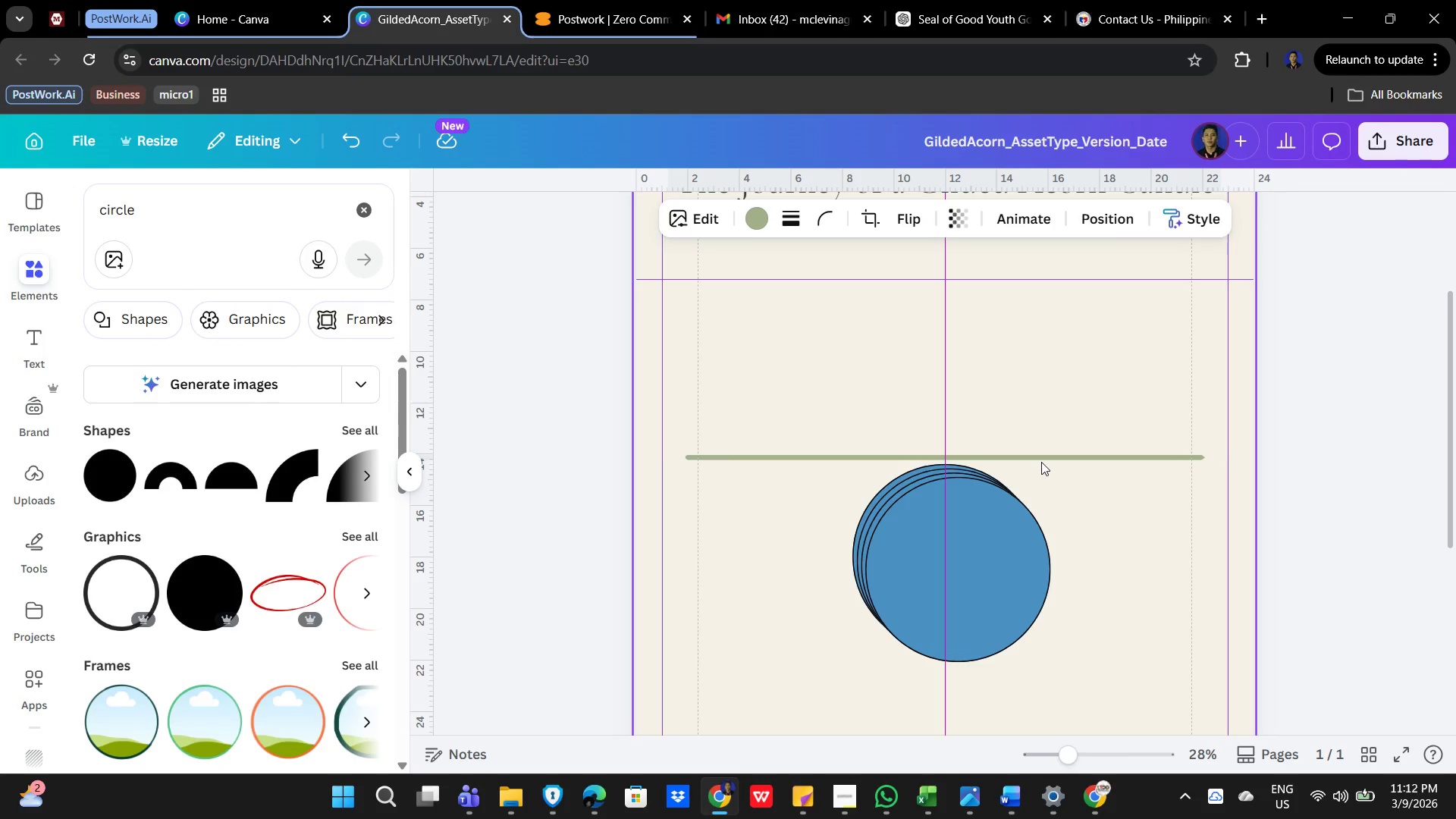 
key(ArrowLeft)
 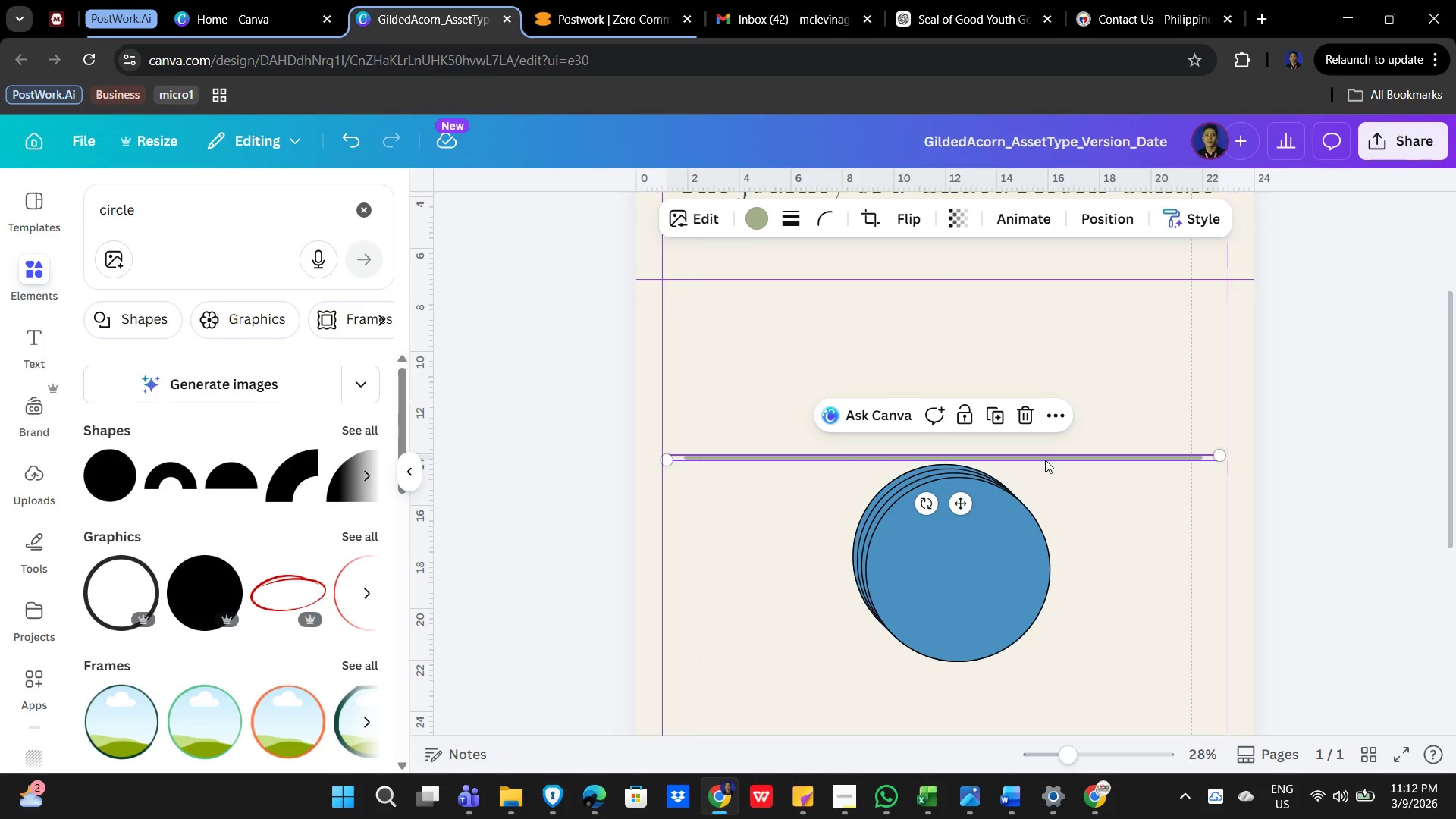 
left_click([1144, 389])
 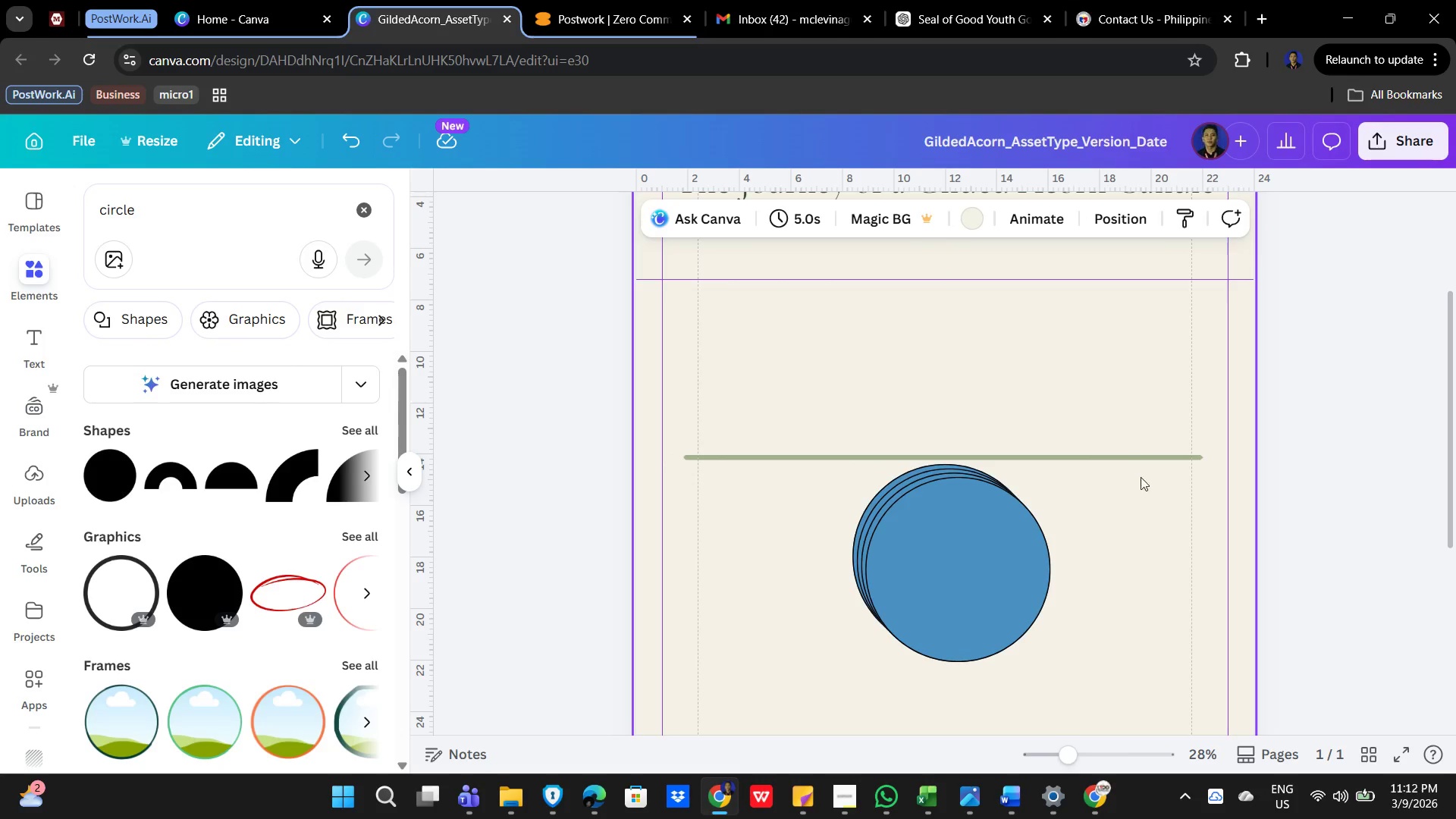 
left_click([1141, 506])
 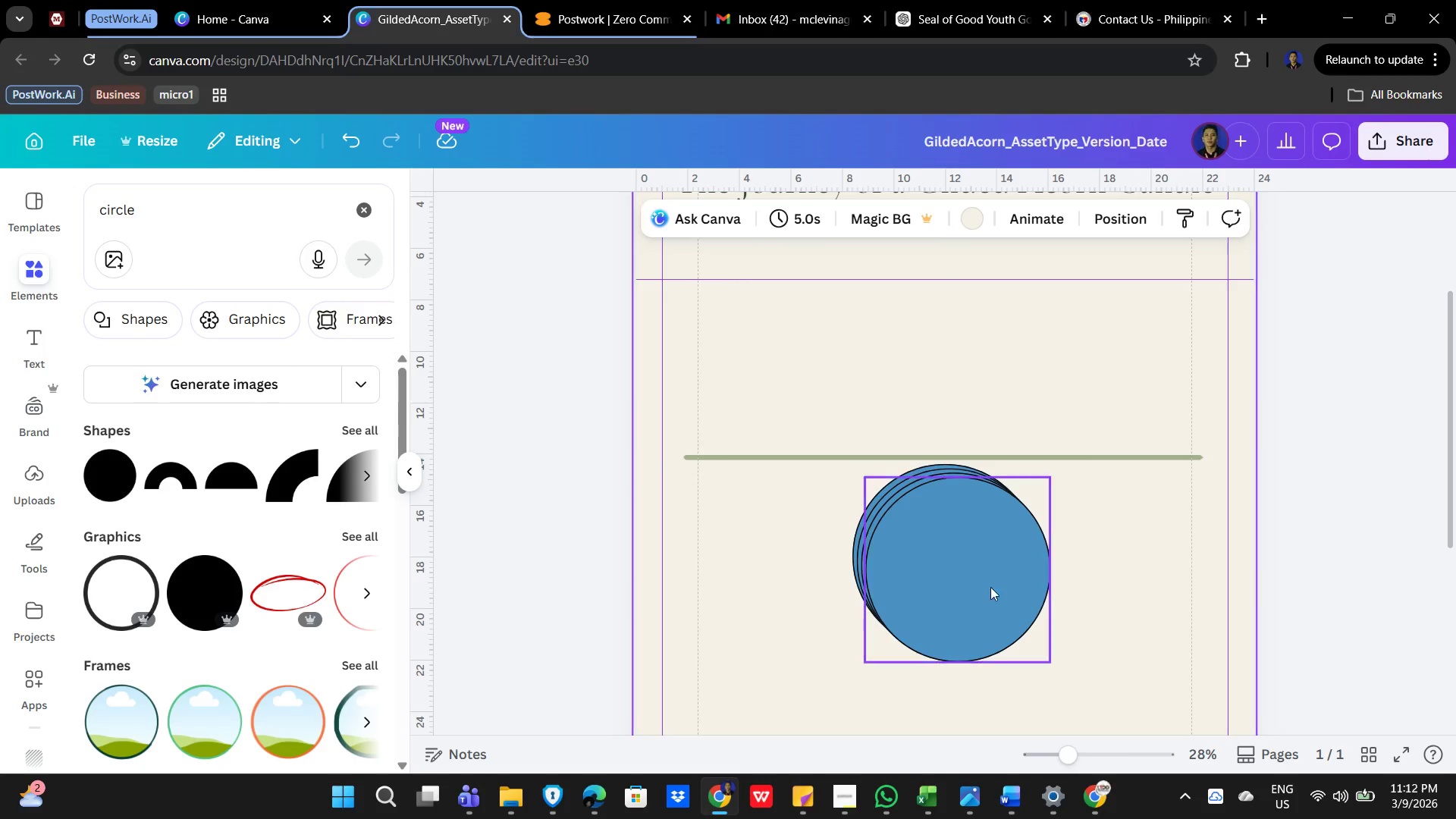 
left_click_drag(start_coordinate=[971, 571], to_coordinate=[801, 369])
 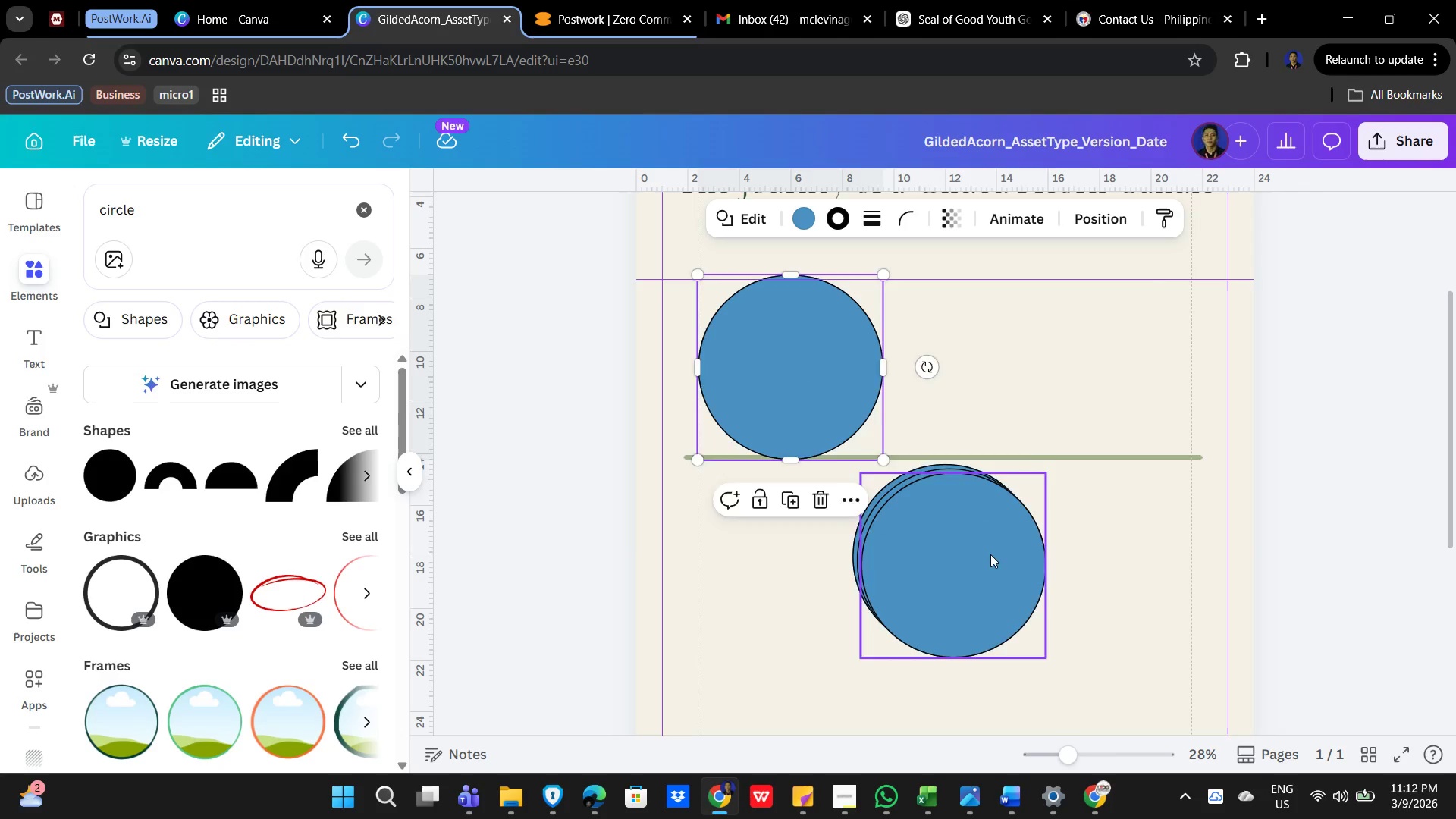 
left_click_drag(start_coordinate=[990, 554], to_coordinate=[1012, 353])
 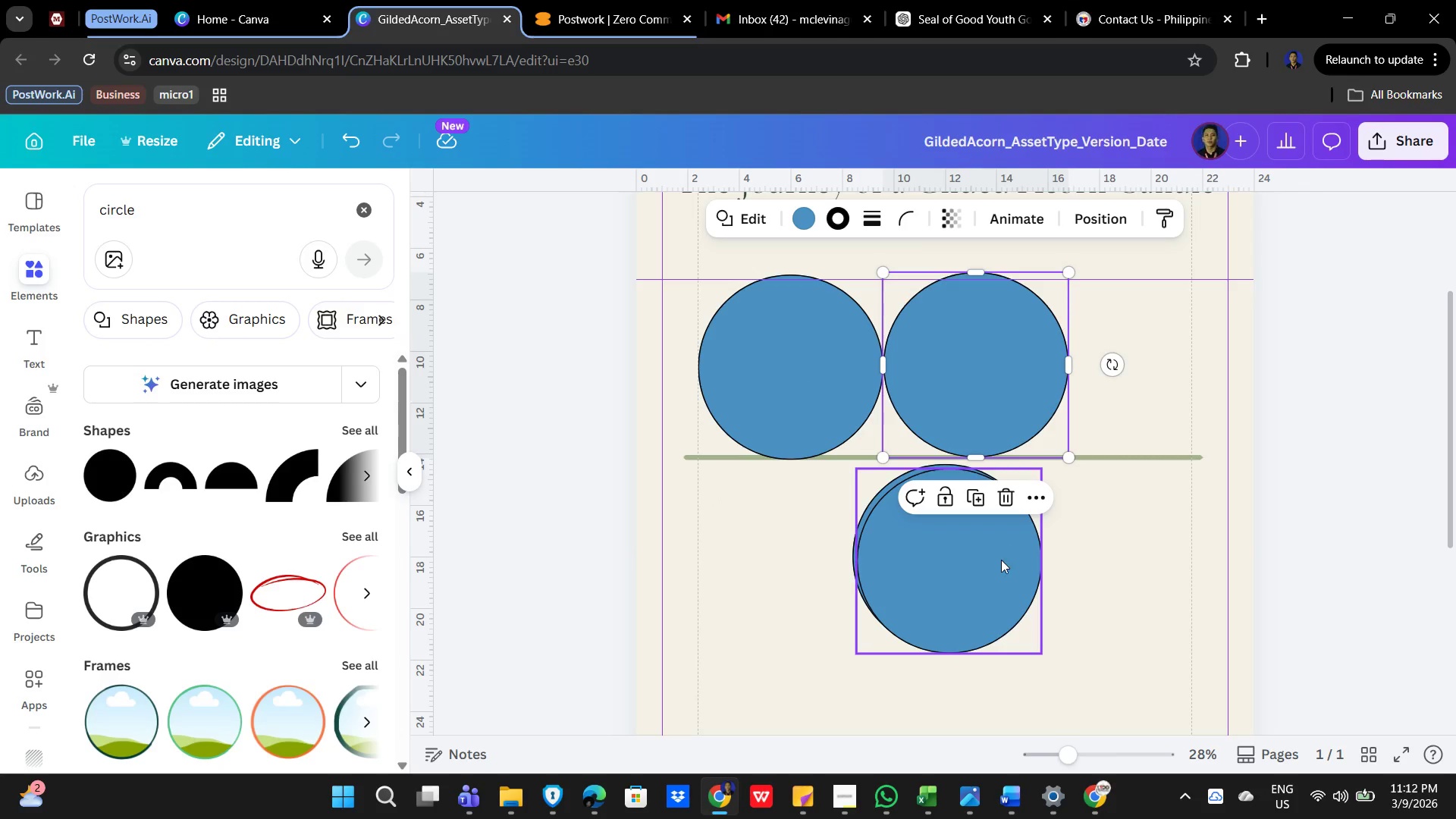 
left_click_drag(start_coordinate=[997, 566], to_coordinate=[1202, 359])
 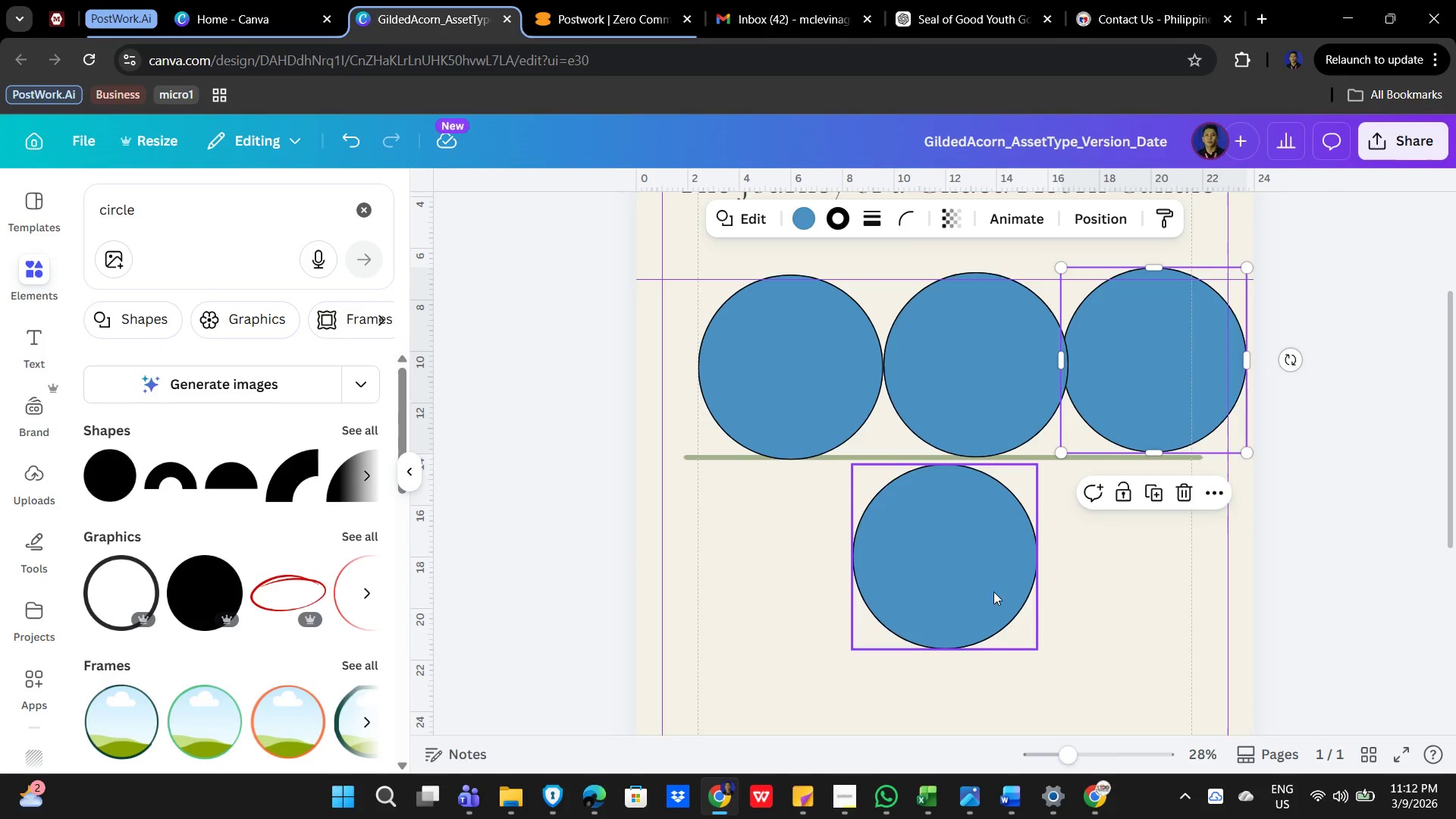 
left_click_drag(start_coordinate=[1162, 627], to_coordinate=[1162, 620])
 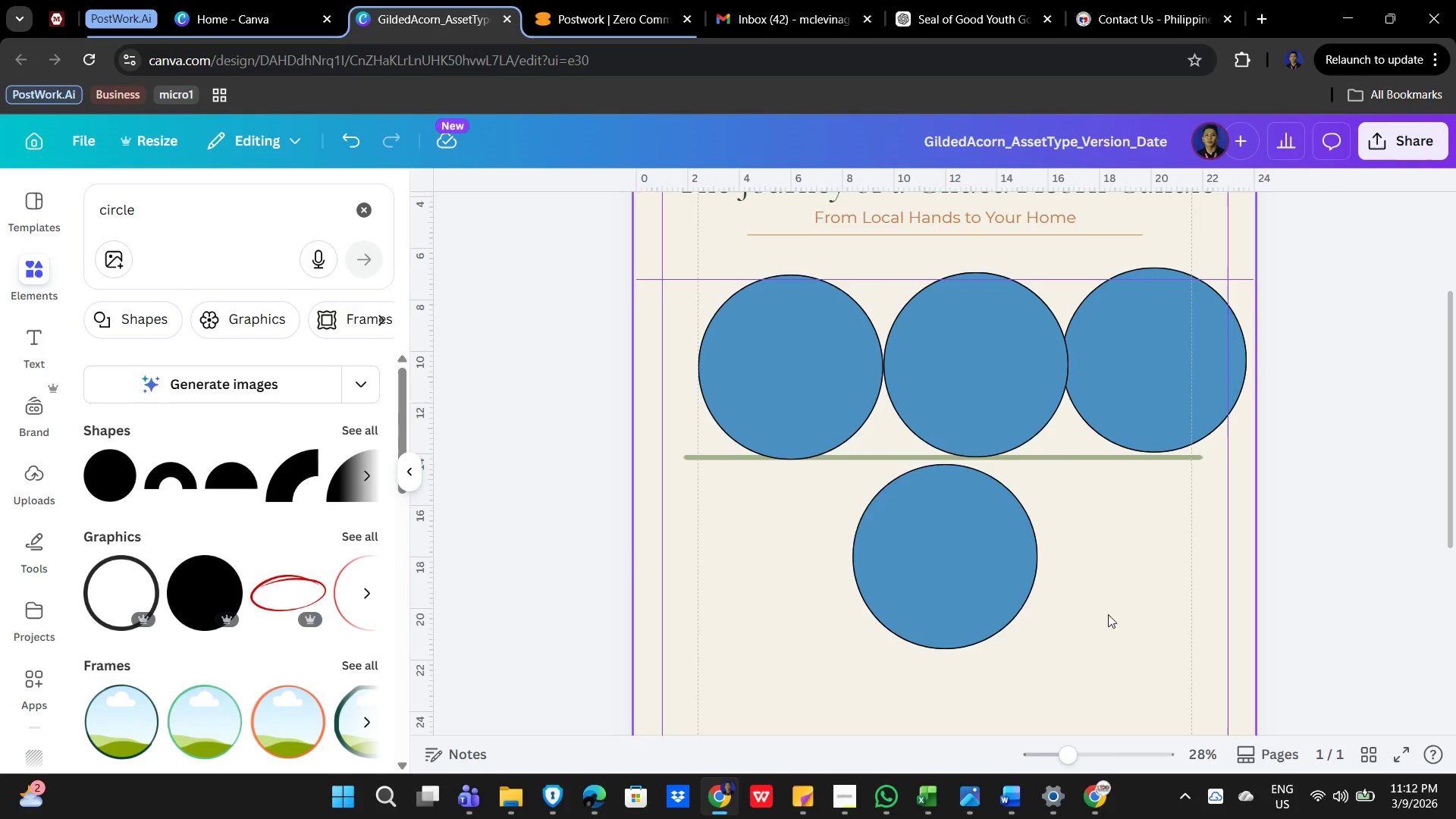 
wait(6.16)
 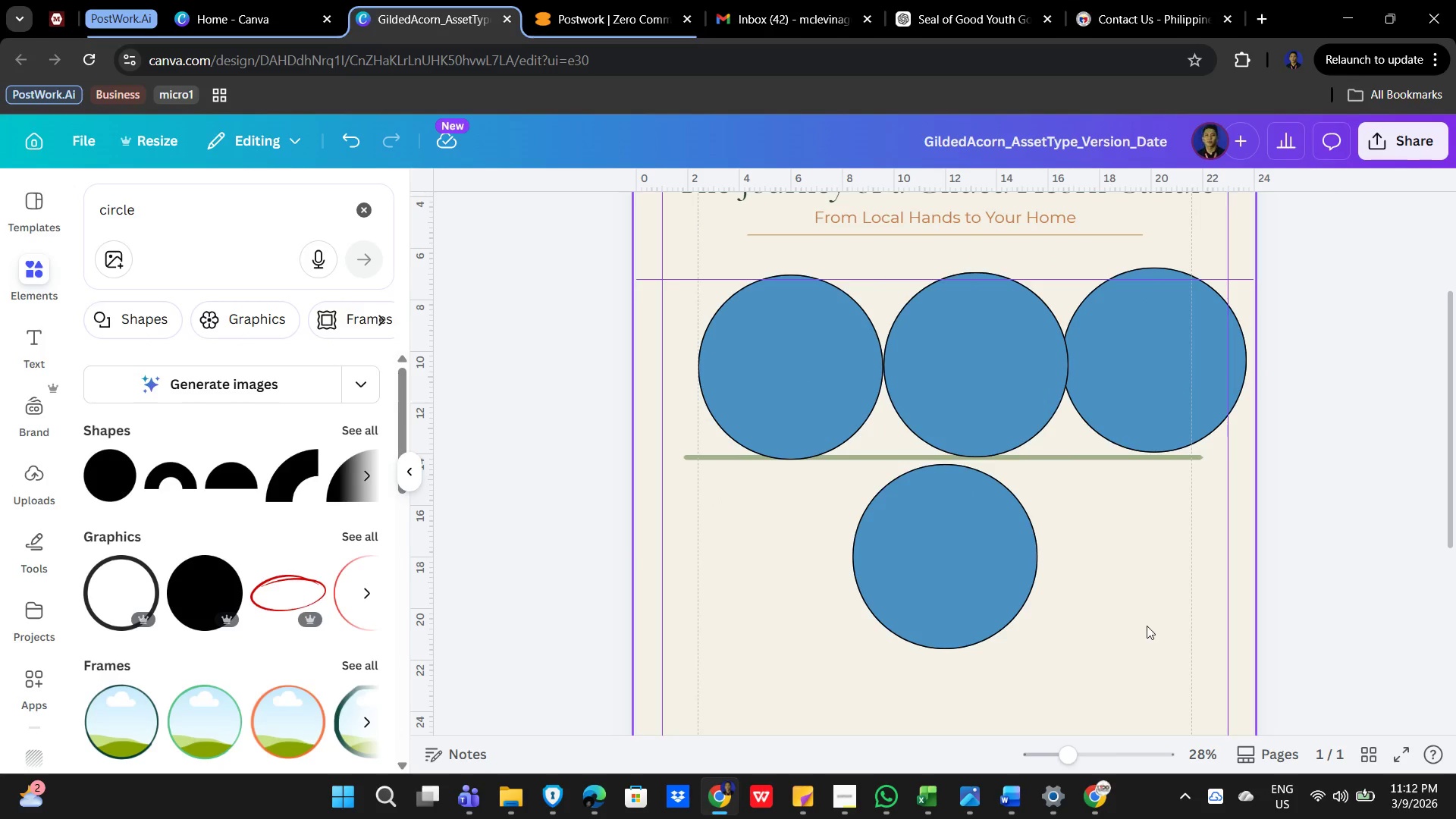 
left_click([782, 361])
 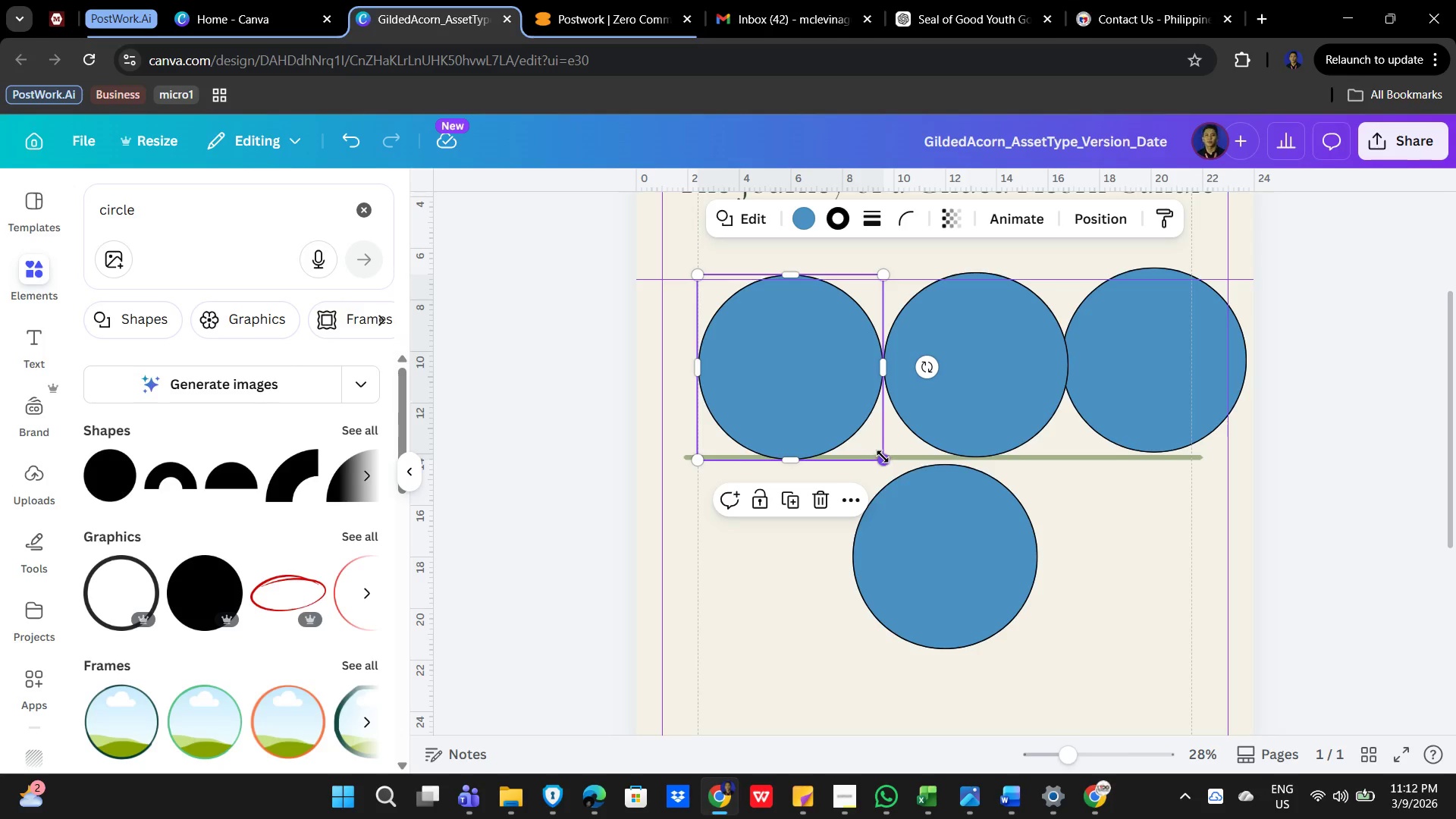 
left_click_drag(start_coordinate=[883, 455], to_coordinate=[806, 373])
 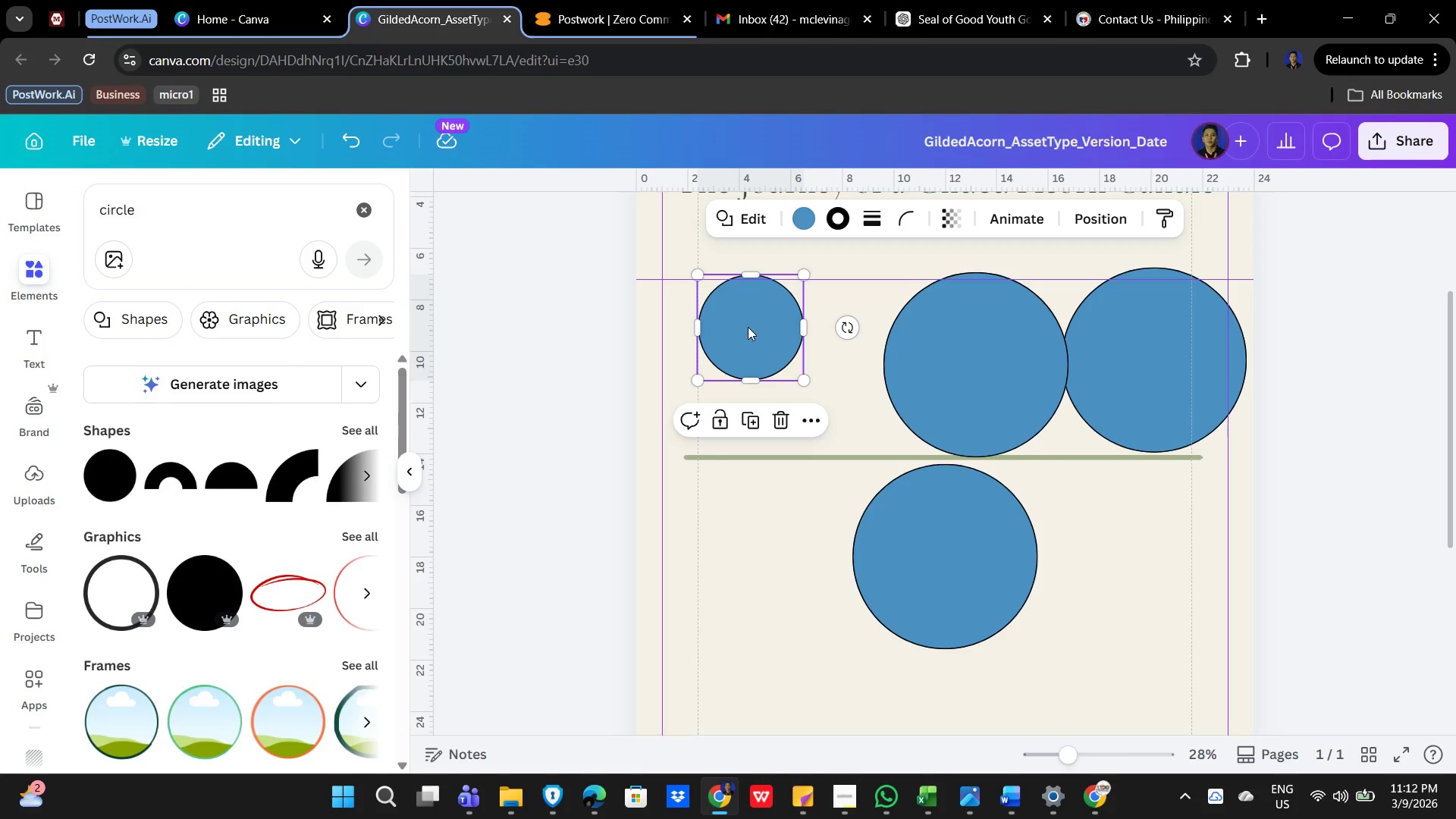 
left_click_drag(start_coordinate=[748, 327], to_coordinate=[760, 363])
 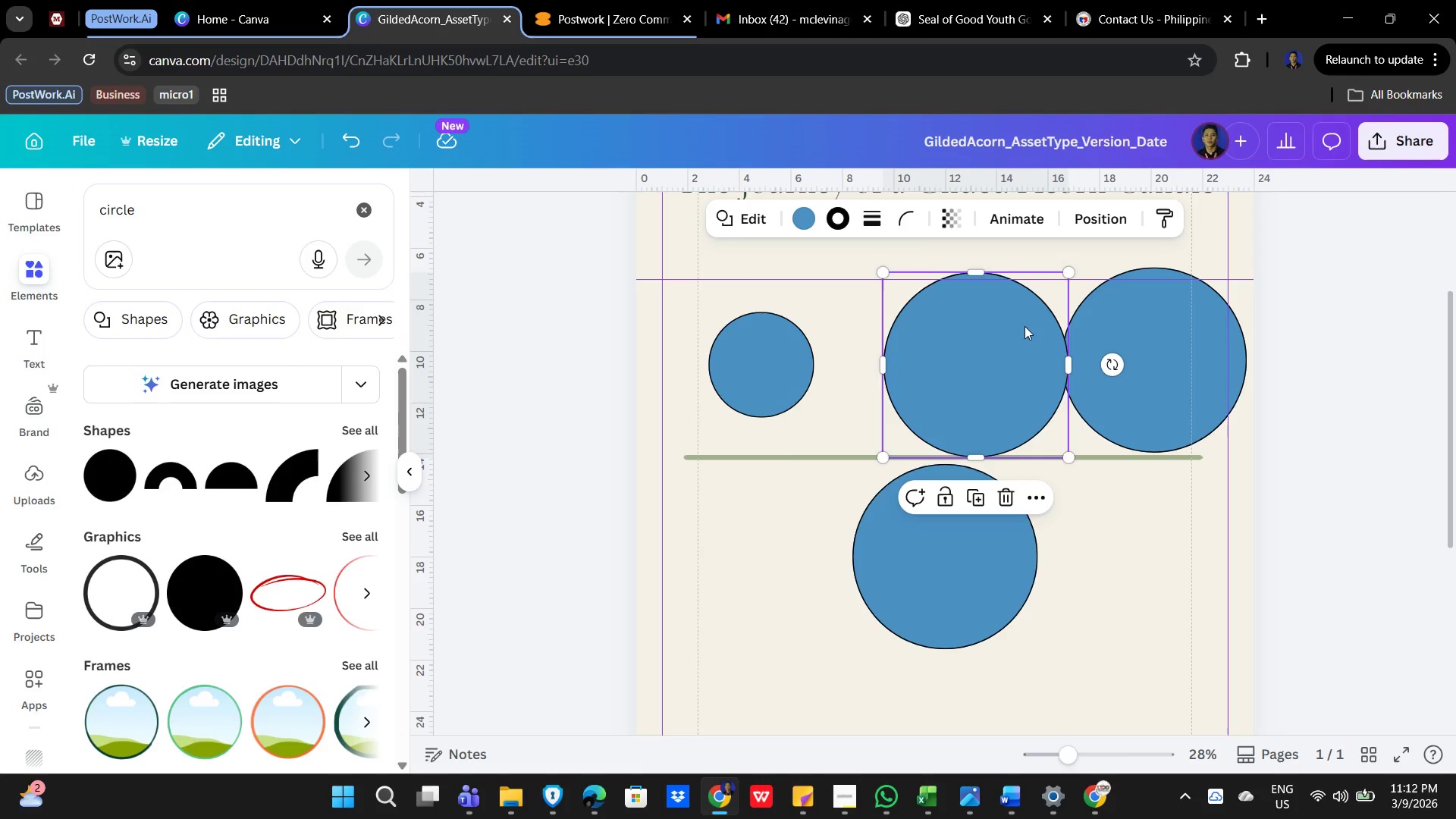 
key(Delete)
 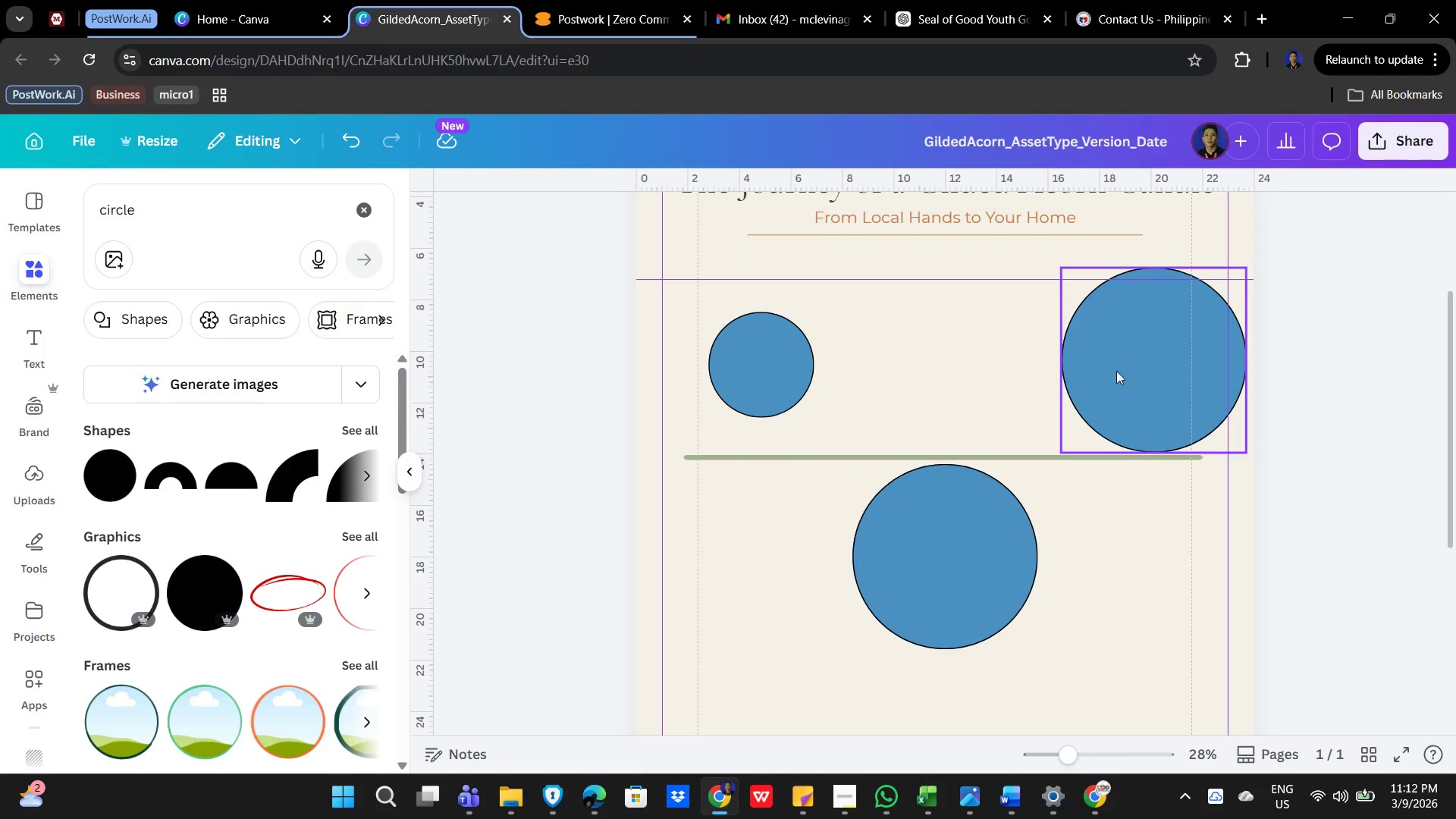 
left_click([1128, 353])
 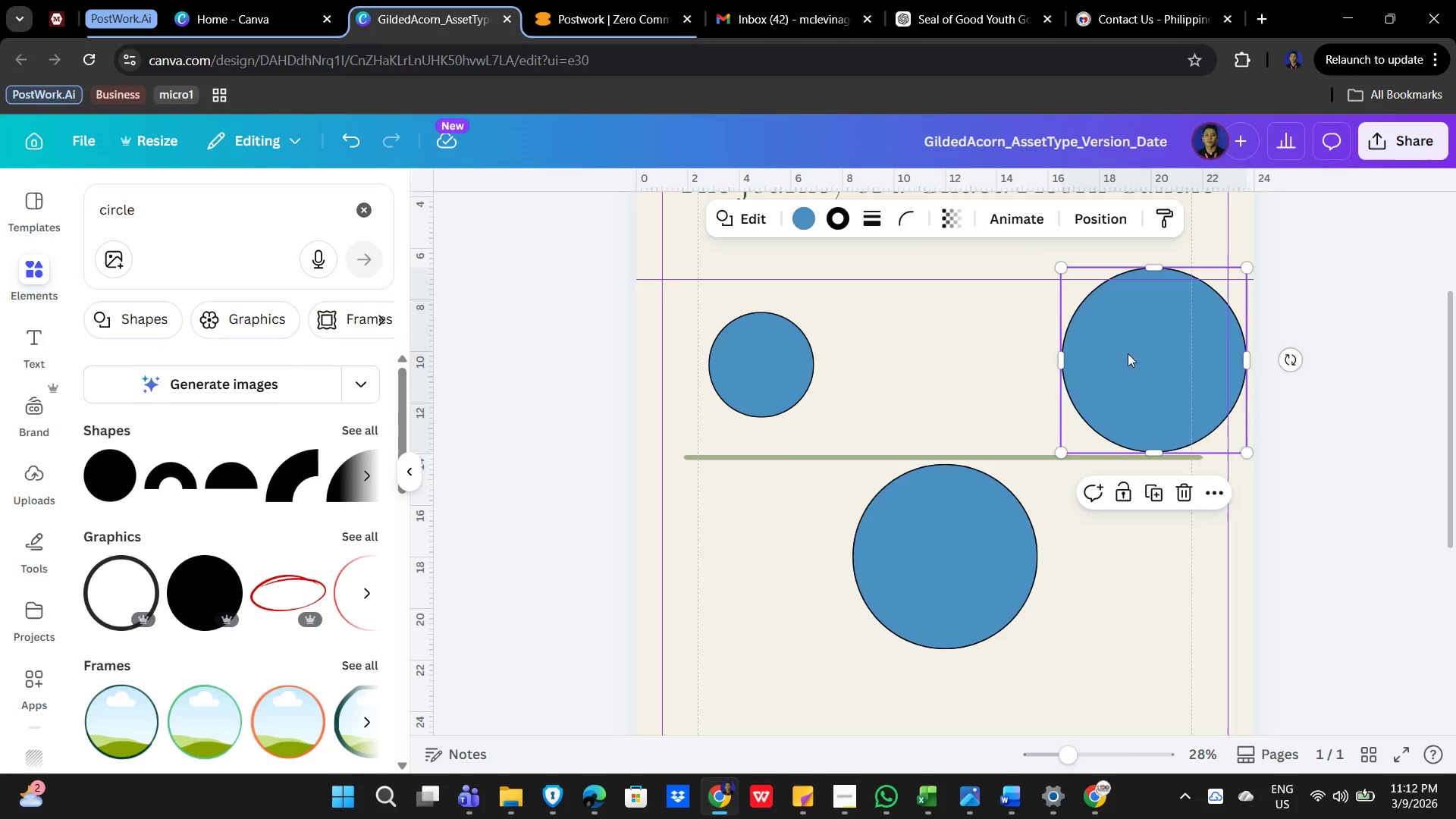 
key(Delete)
 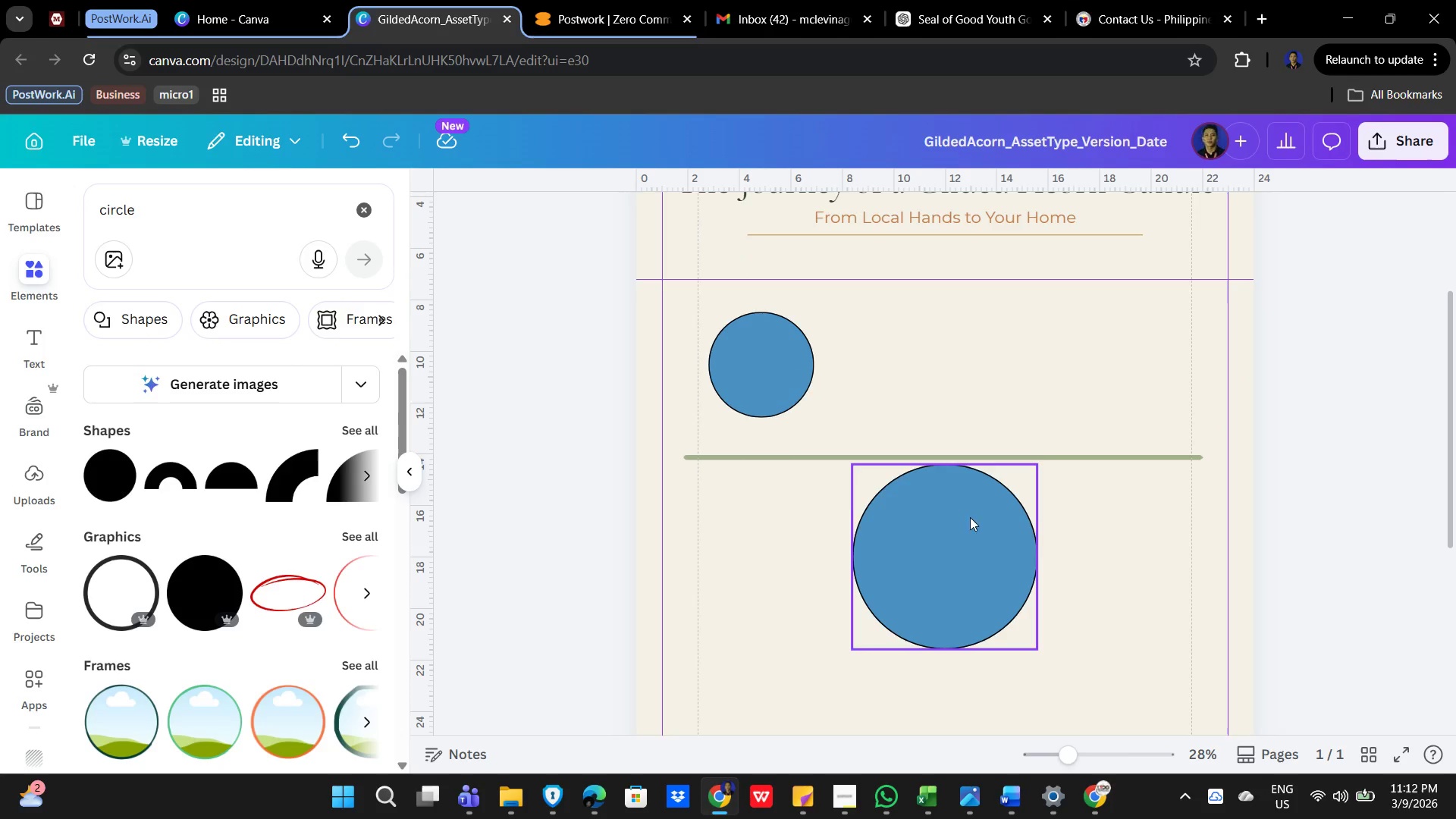 
left_click([959, 526])
 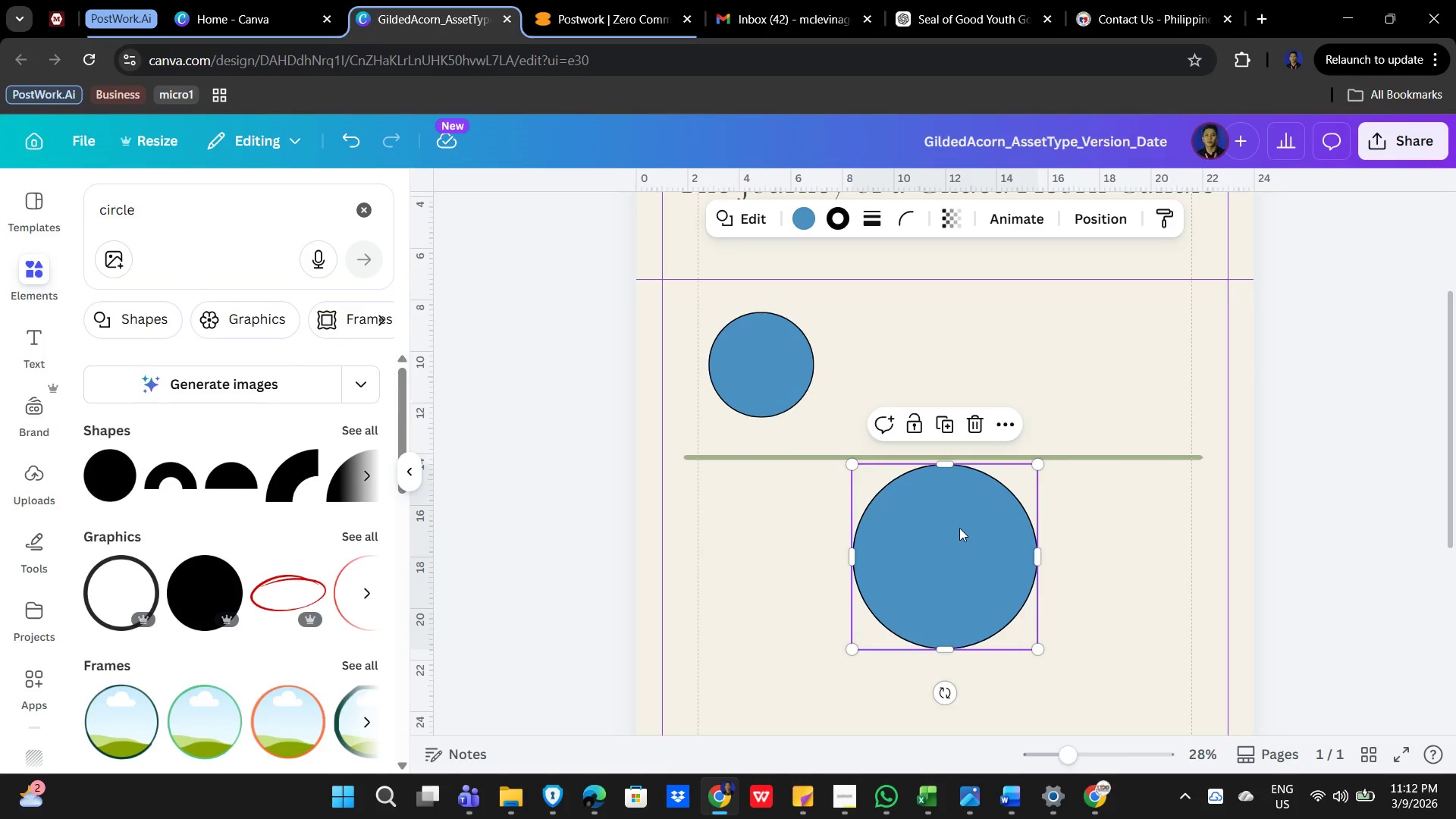 
key(Delete)
 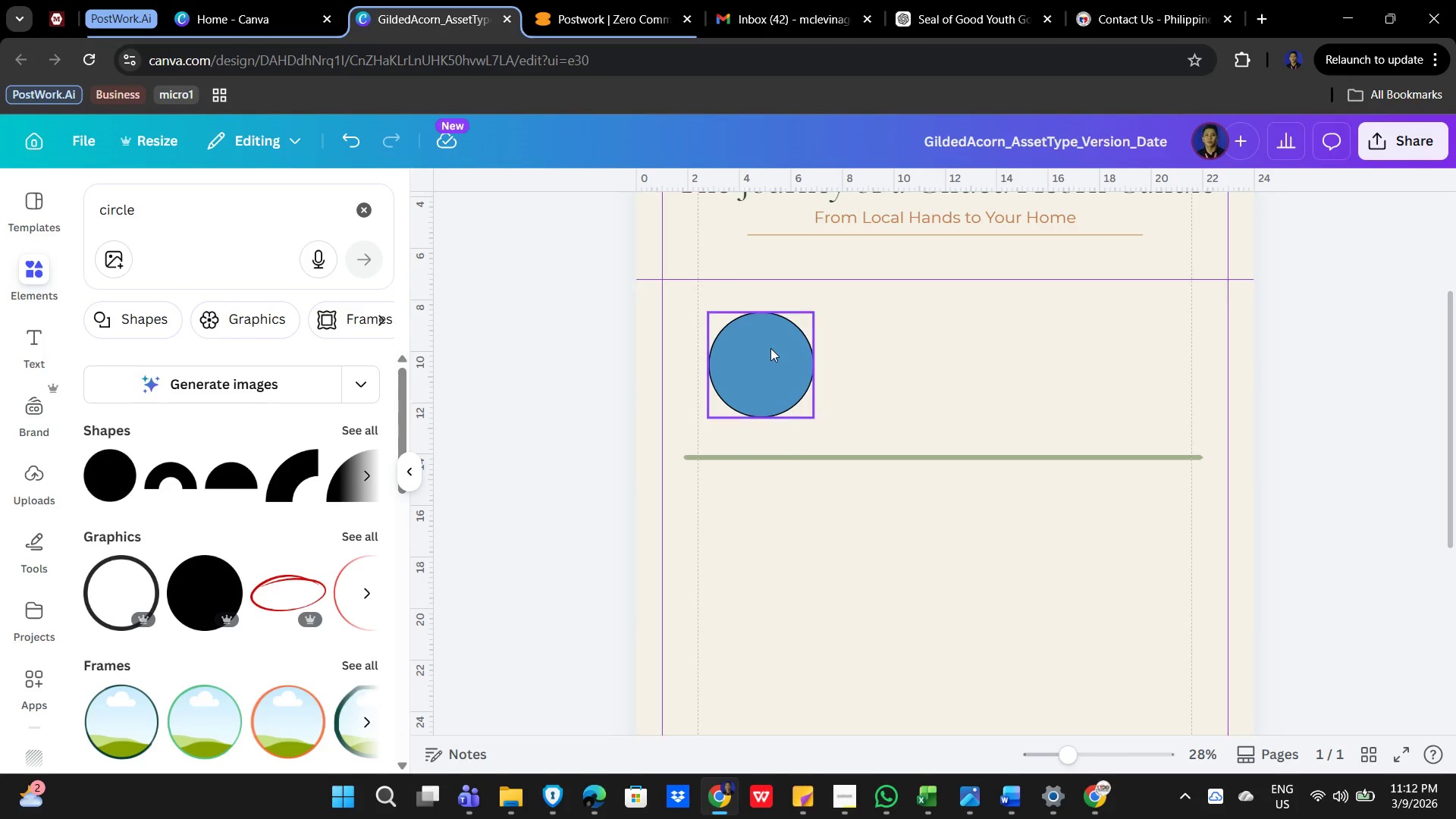 
left_click([766, 347])
 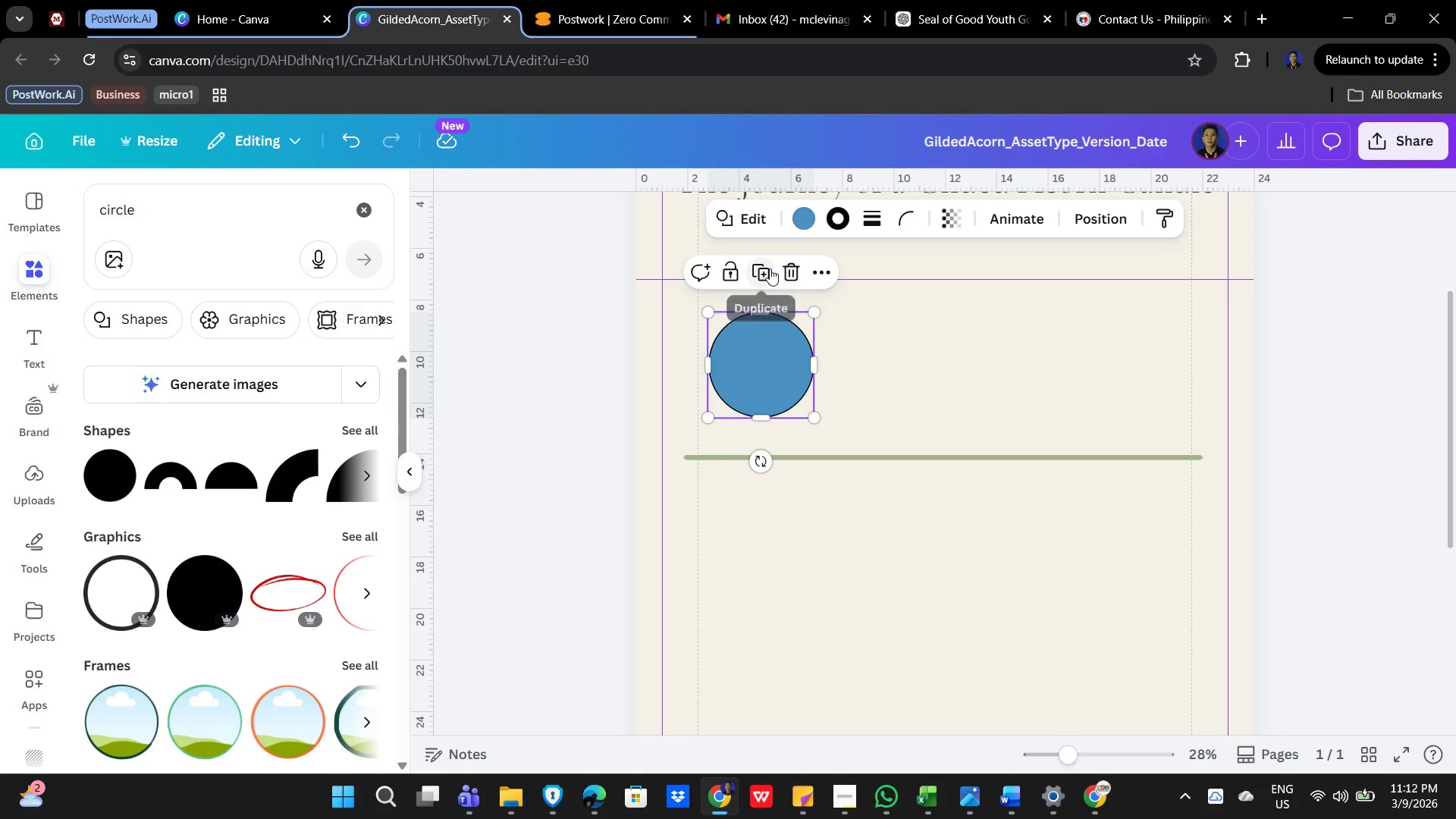 
left_click_drag(start_coordinate=[765, 363], to_coordinate=[896, 356])
 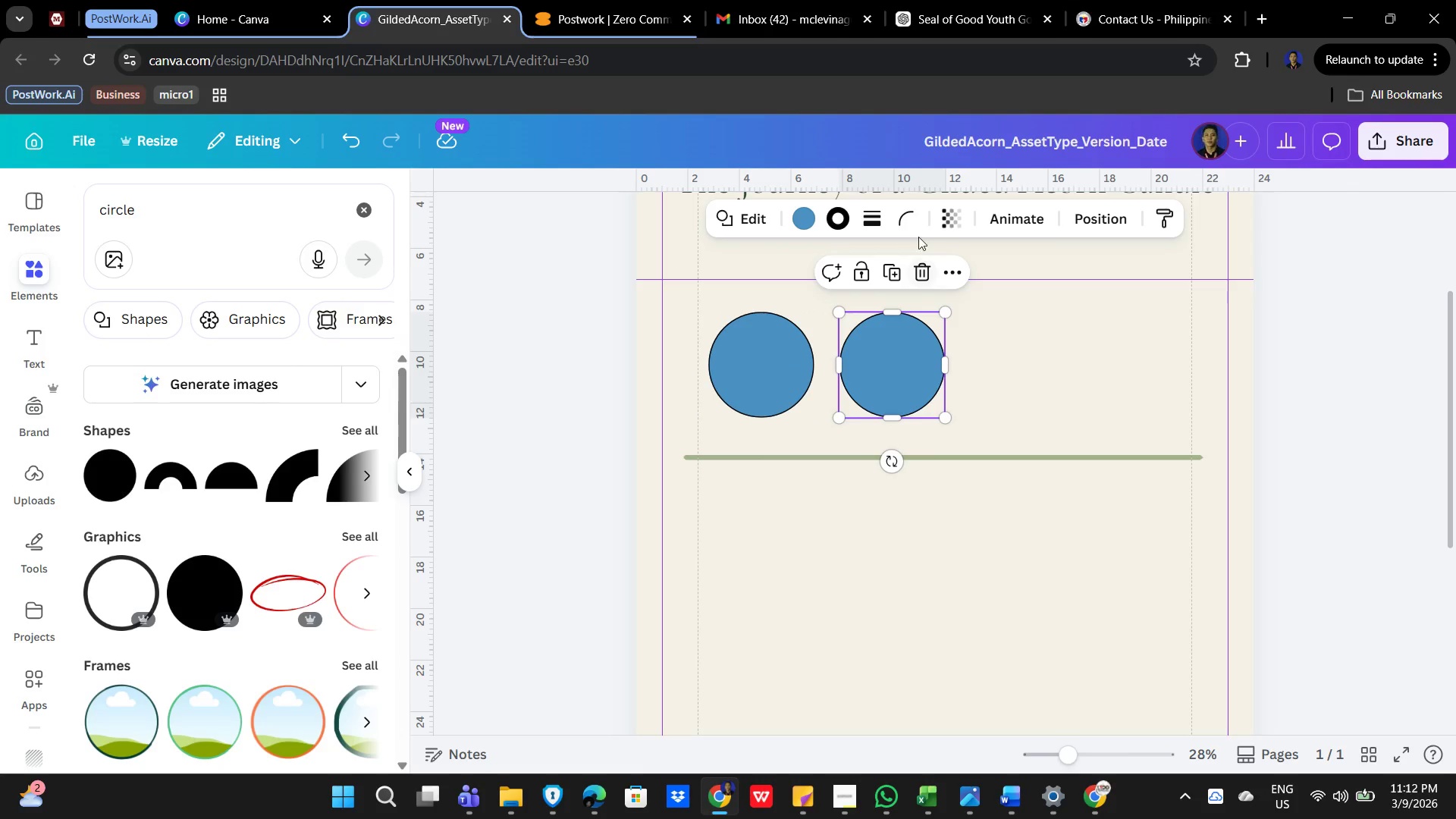 
left_click_drag(start_coordinate=[897, 265], to_coordinate=[893, 268])
 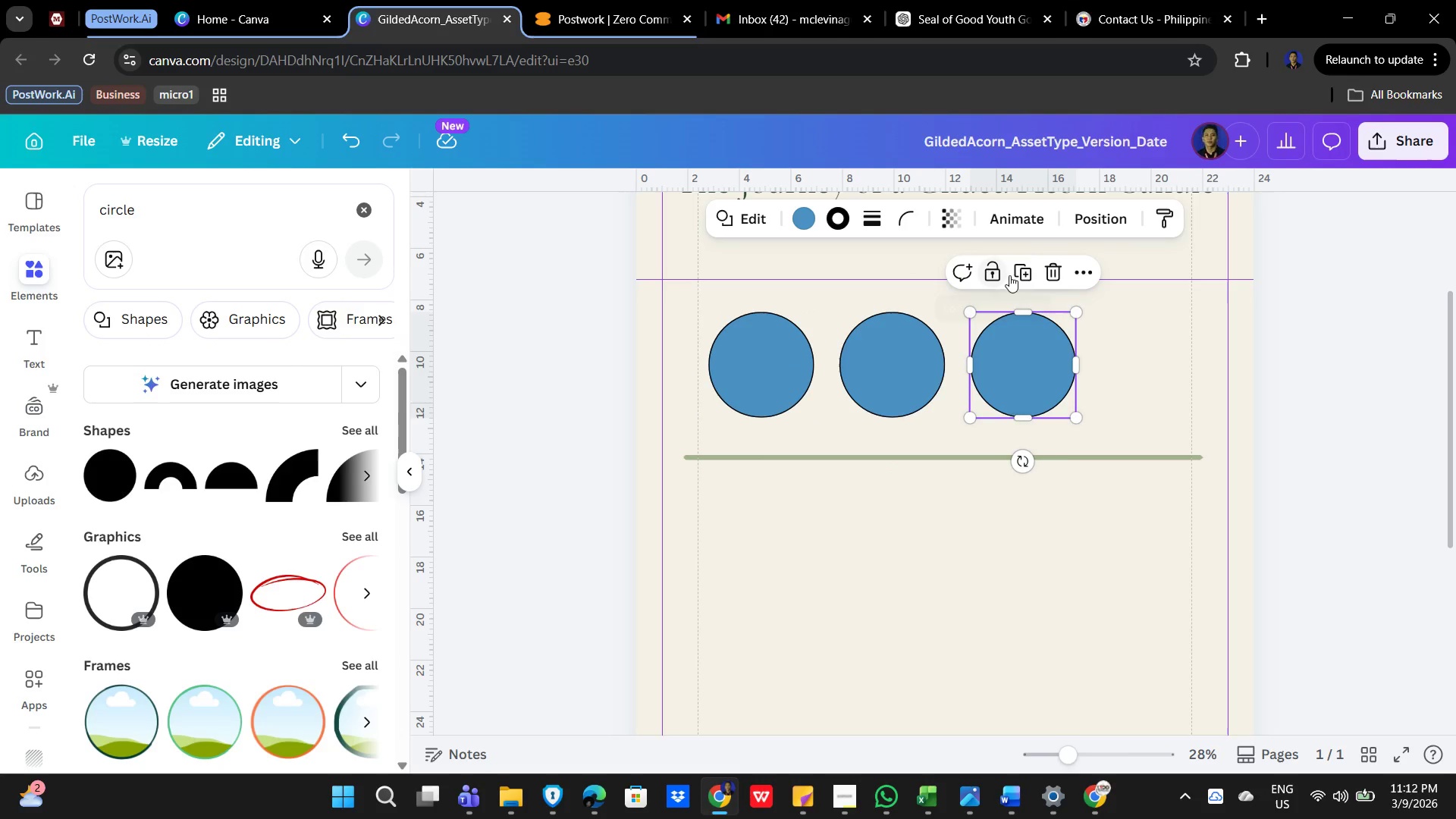 
left_click([1019, 268])
 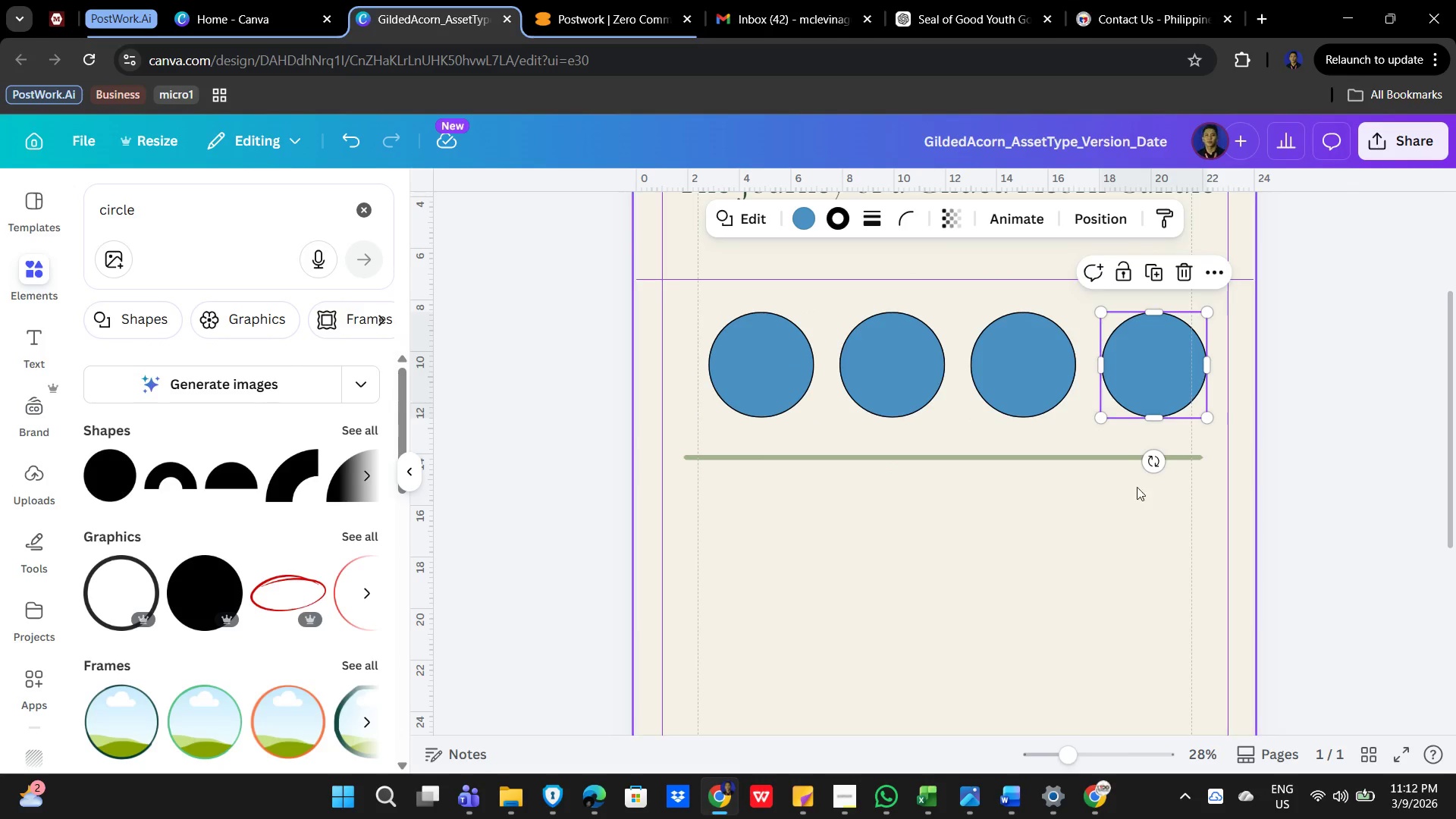 
left_click([1074, 566])
 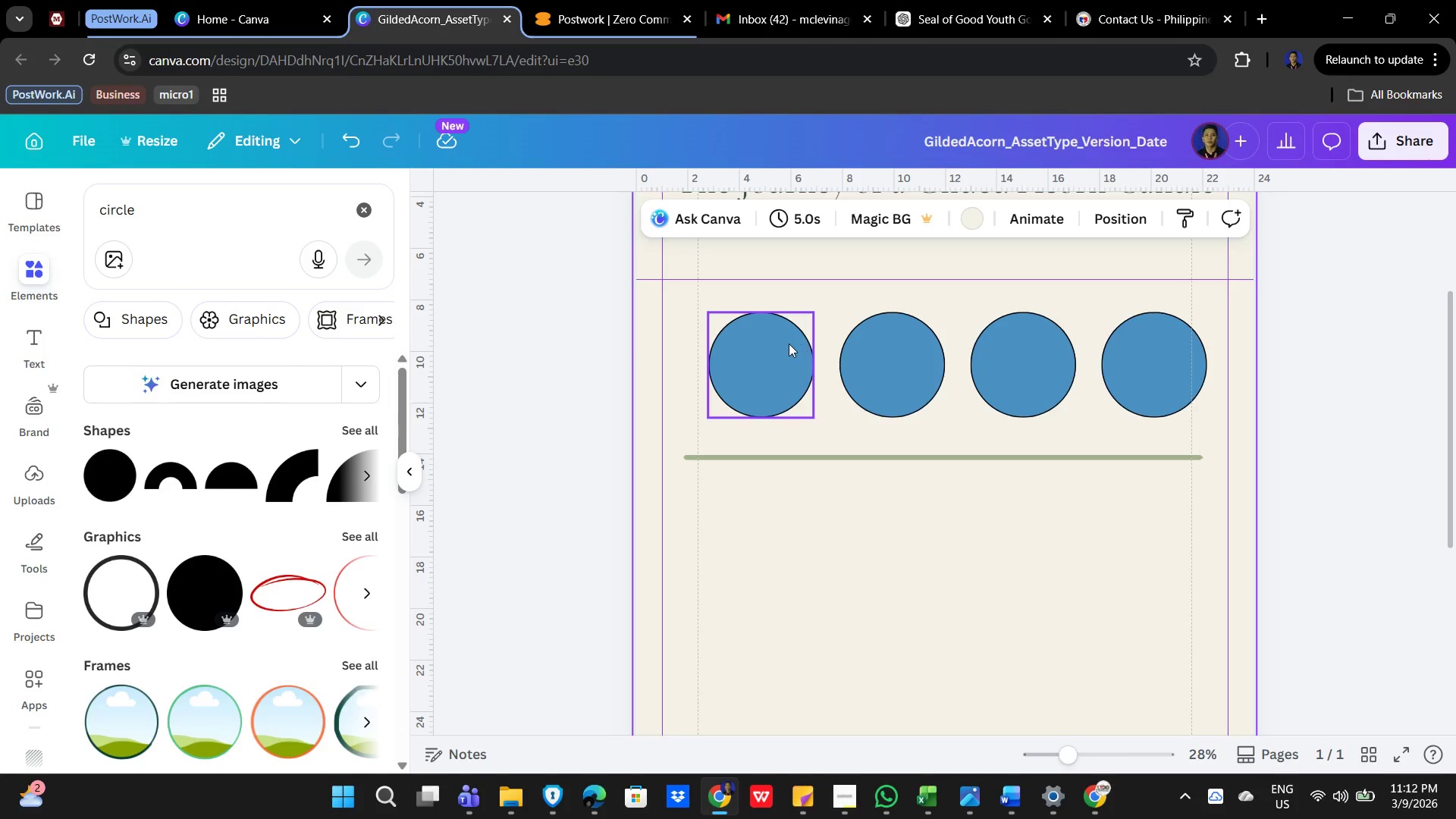 
left_click([1163, 347])
 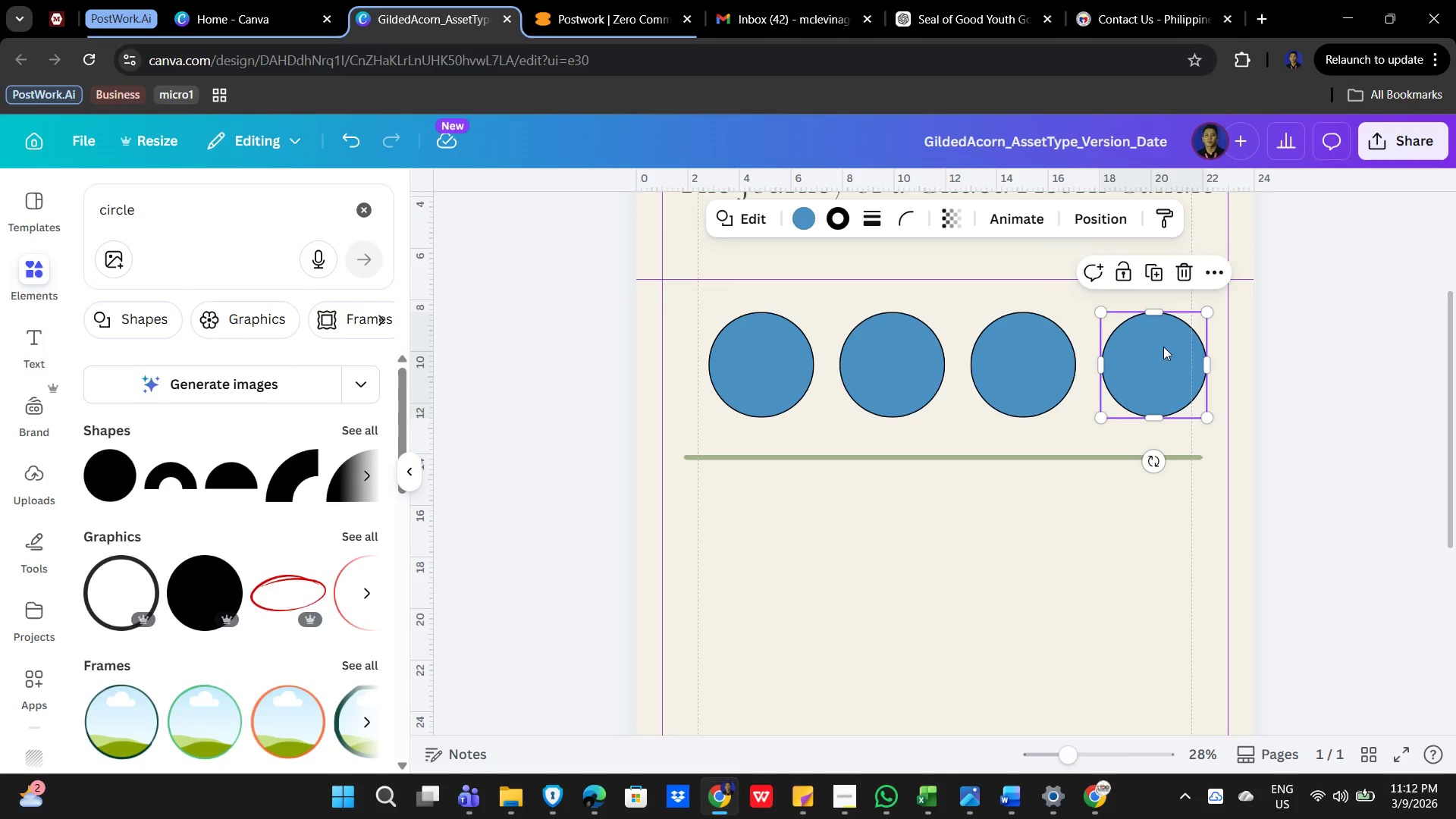 
key(Shift+ShiftLeft)
 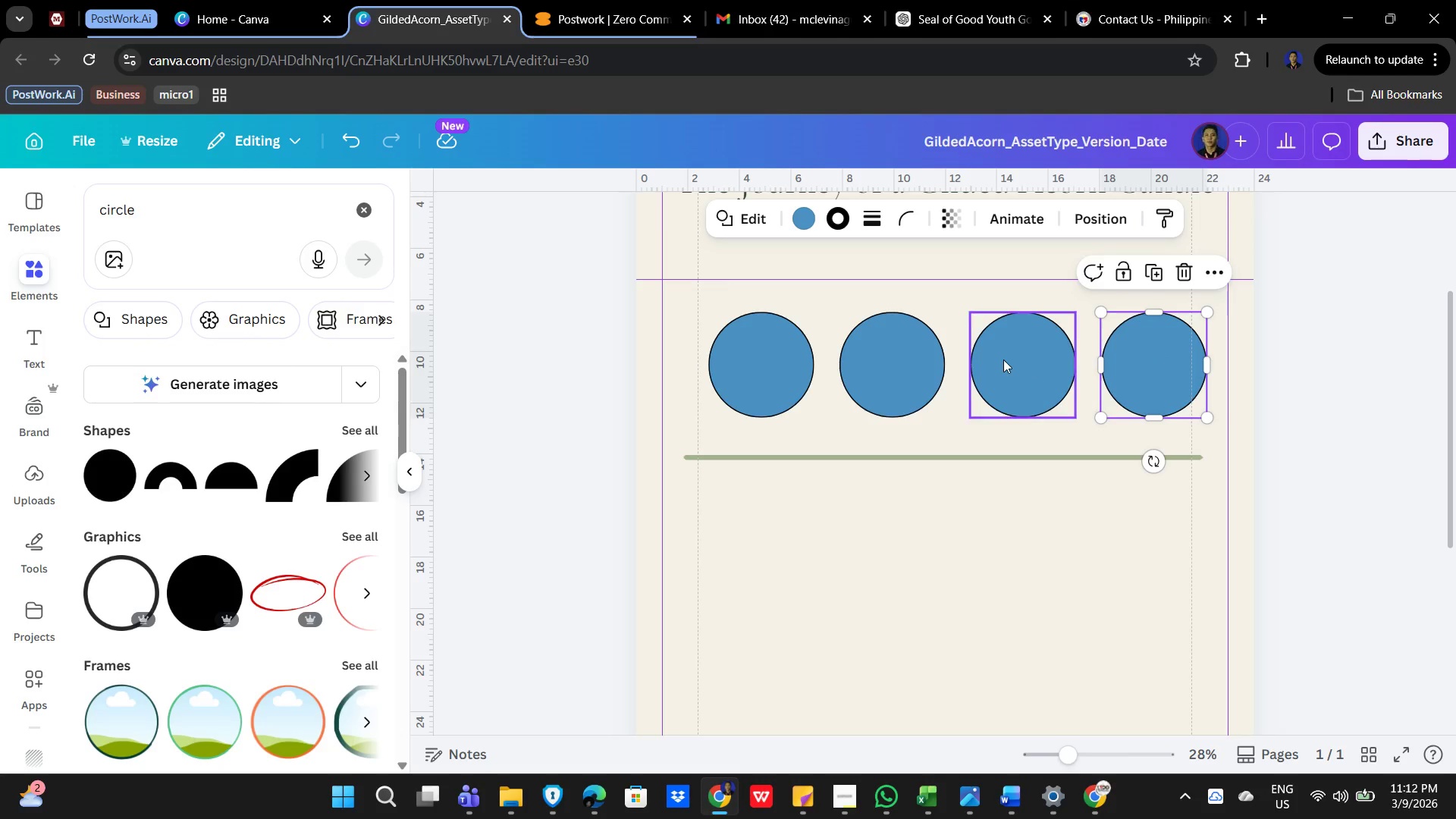 
hold_key(key=ShiftLeft, duration=1.5)
left_click([998, 359])
 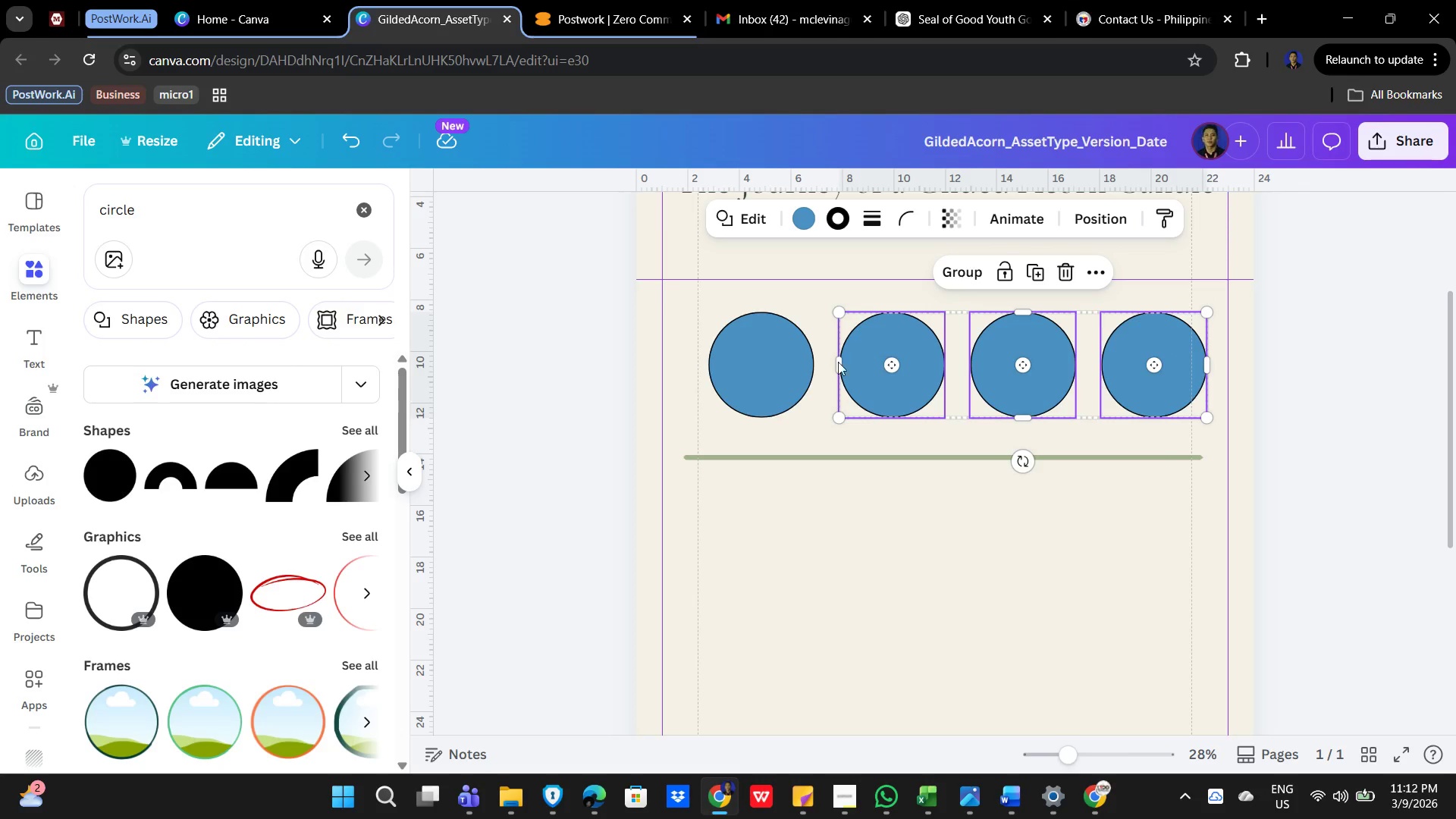 
hold_key(key=ShiftLeft, duration=0.42)
left_click([767, 362])
 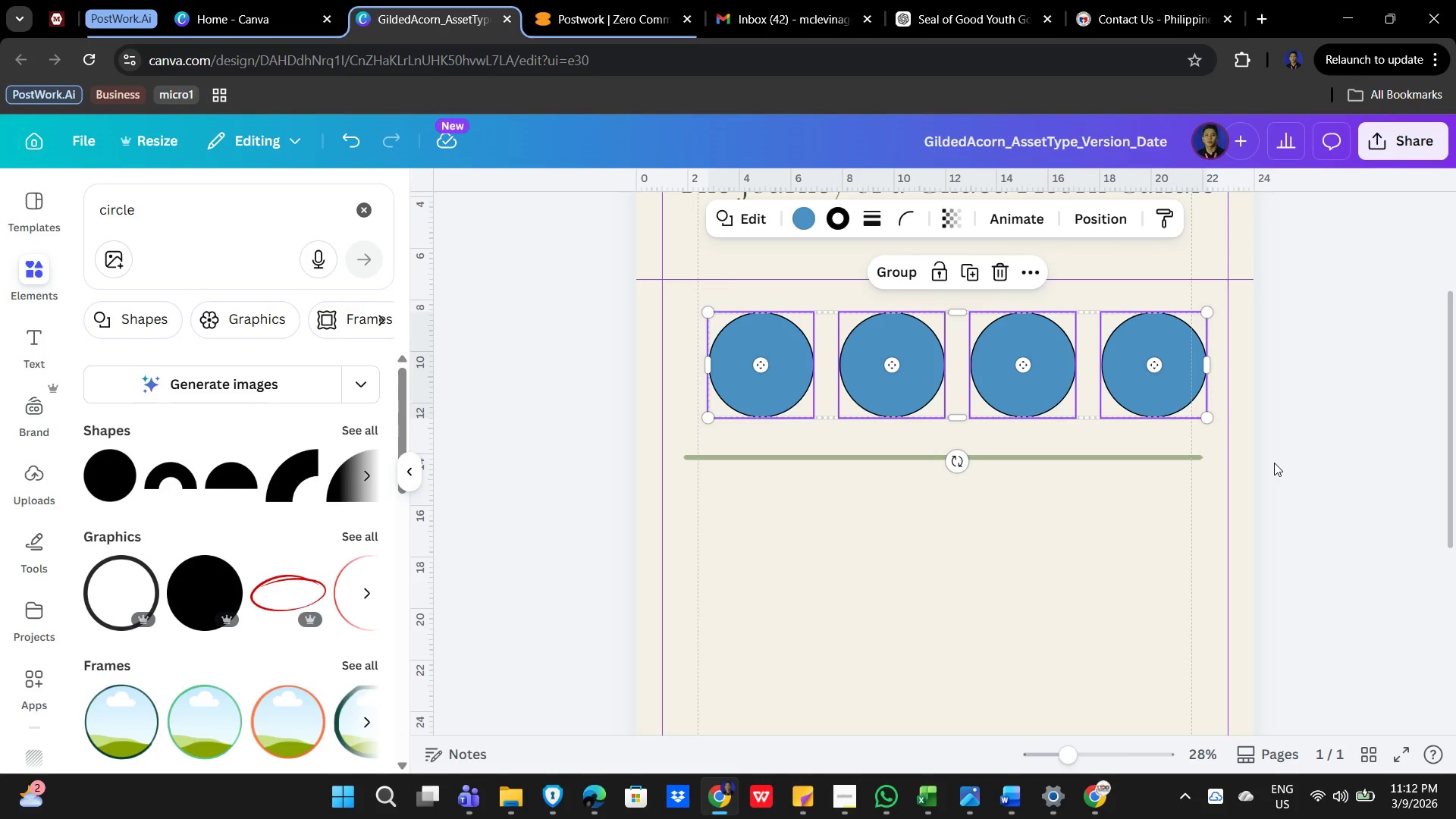 
hold_key(key=ArrowLeft, duration=0.73)
 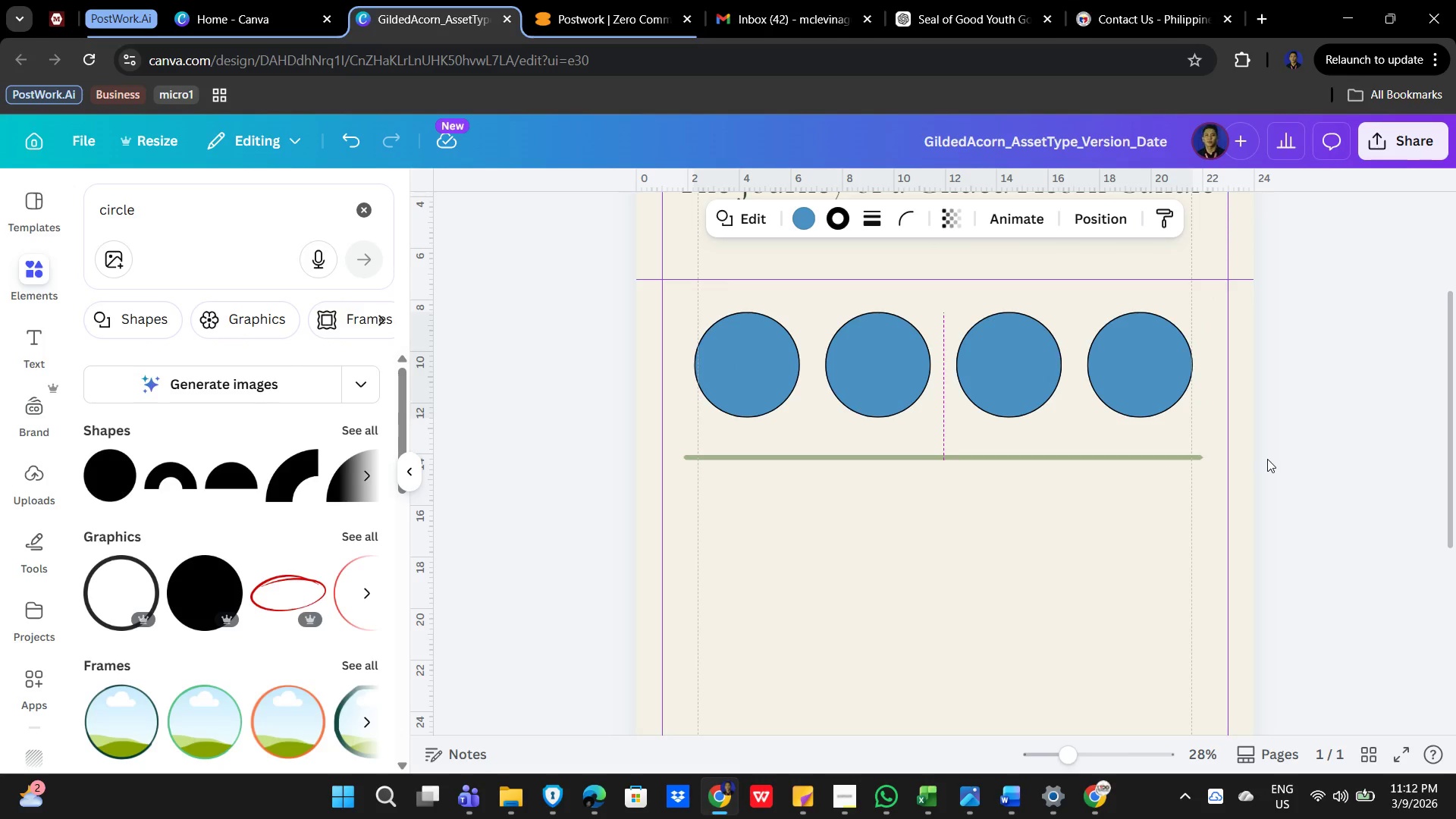 
hold_key(key=ArrowLeft, duration=4.56)
 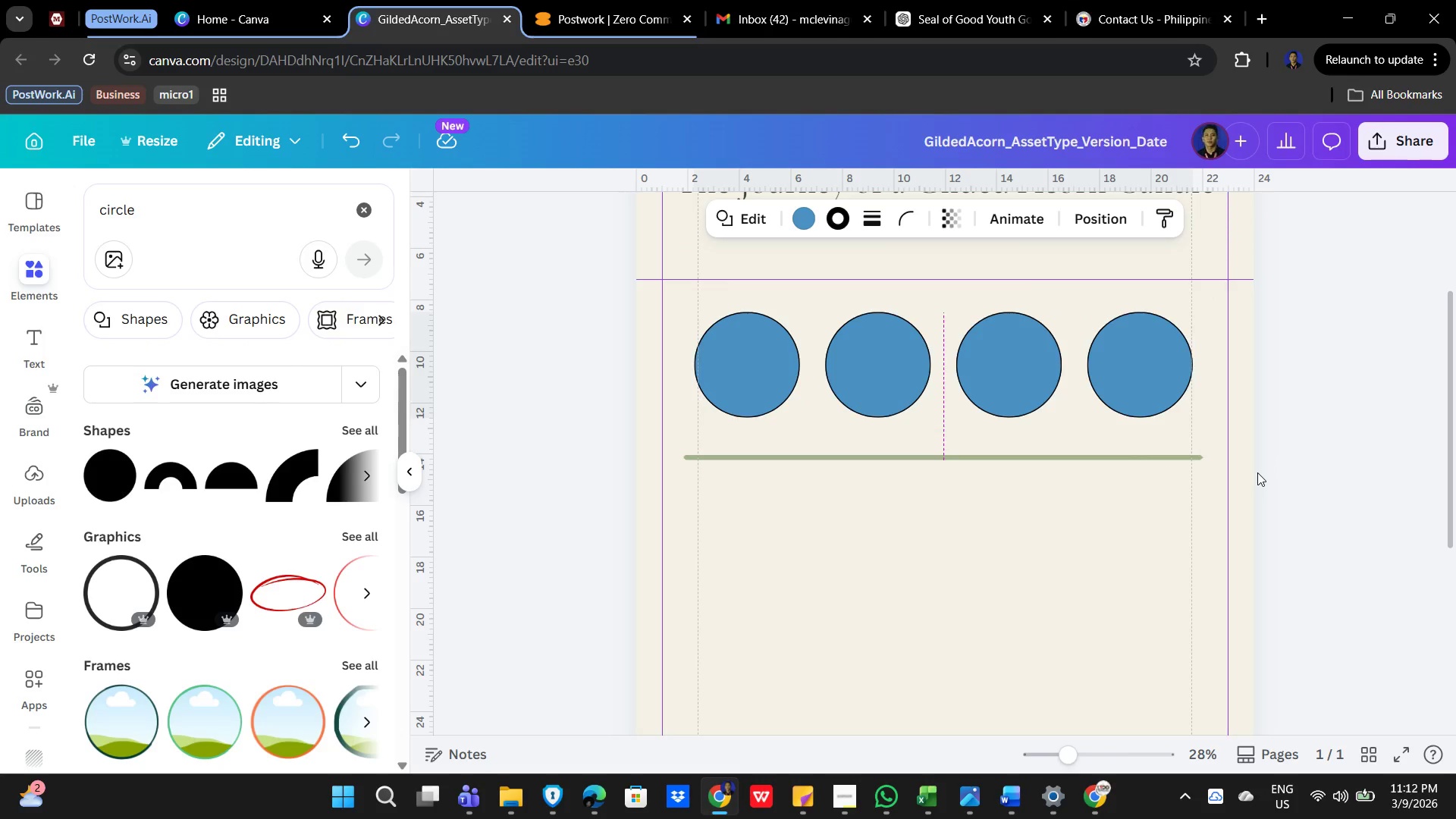 
key(Numpad0)
 